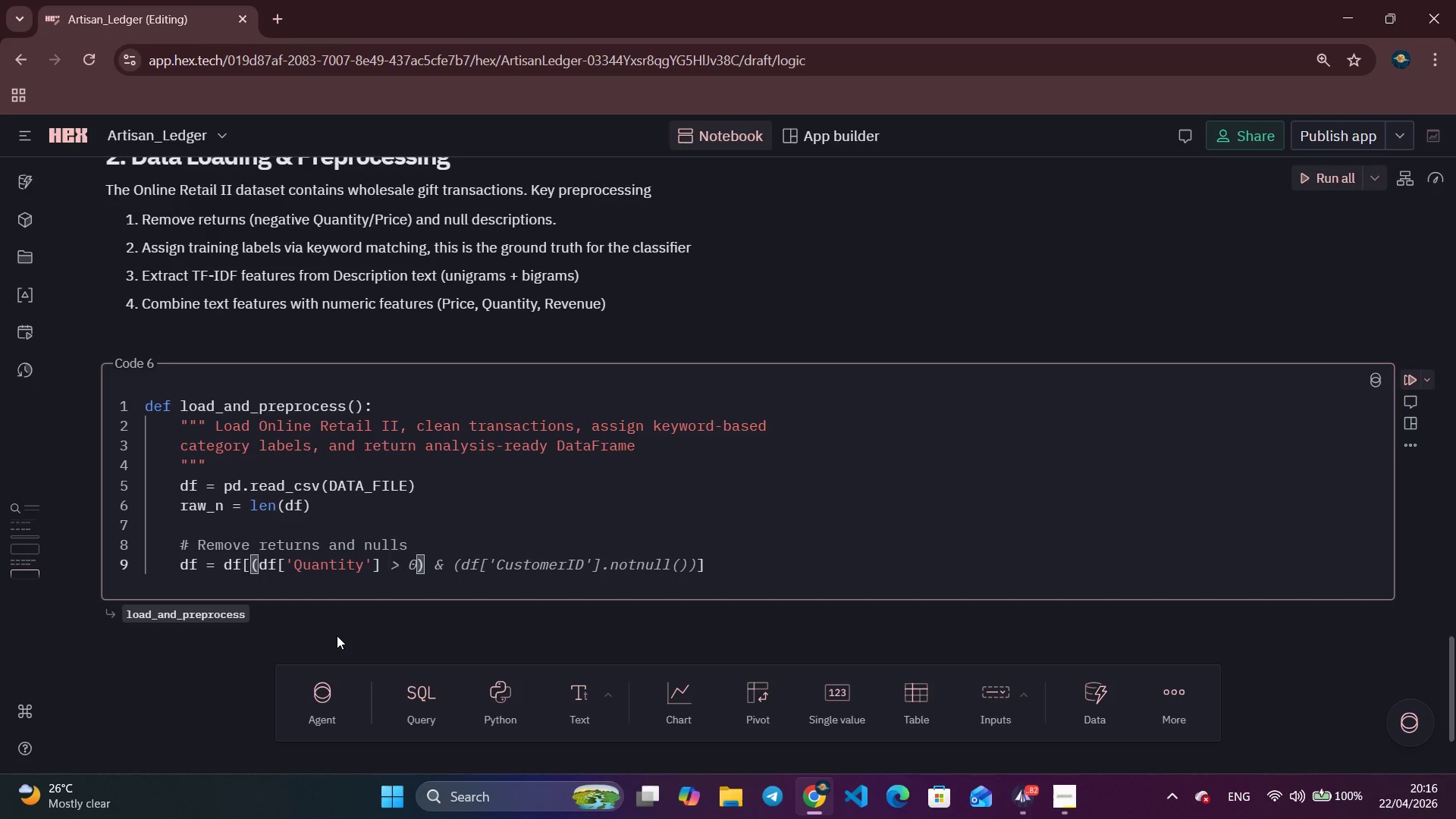 
wait(32.61)
 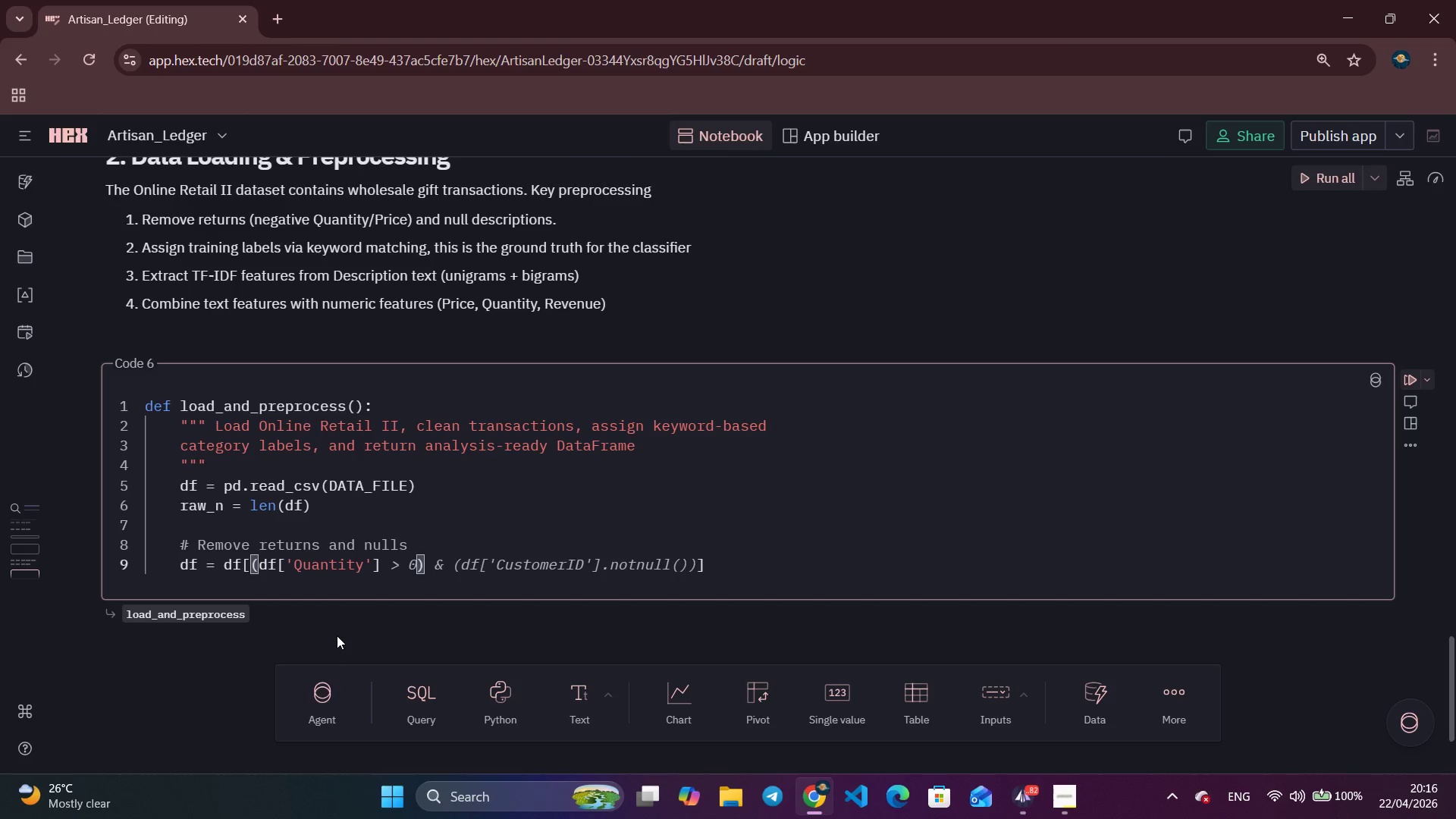 
key(Control+ArrowRight)
 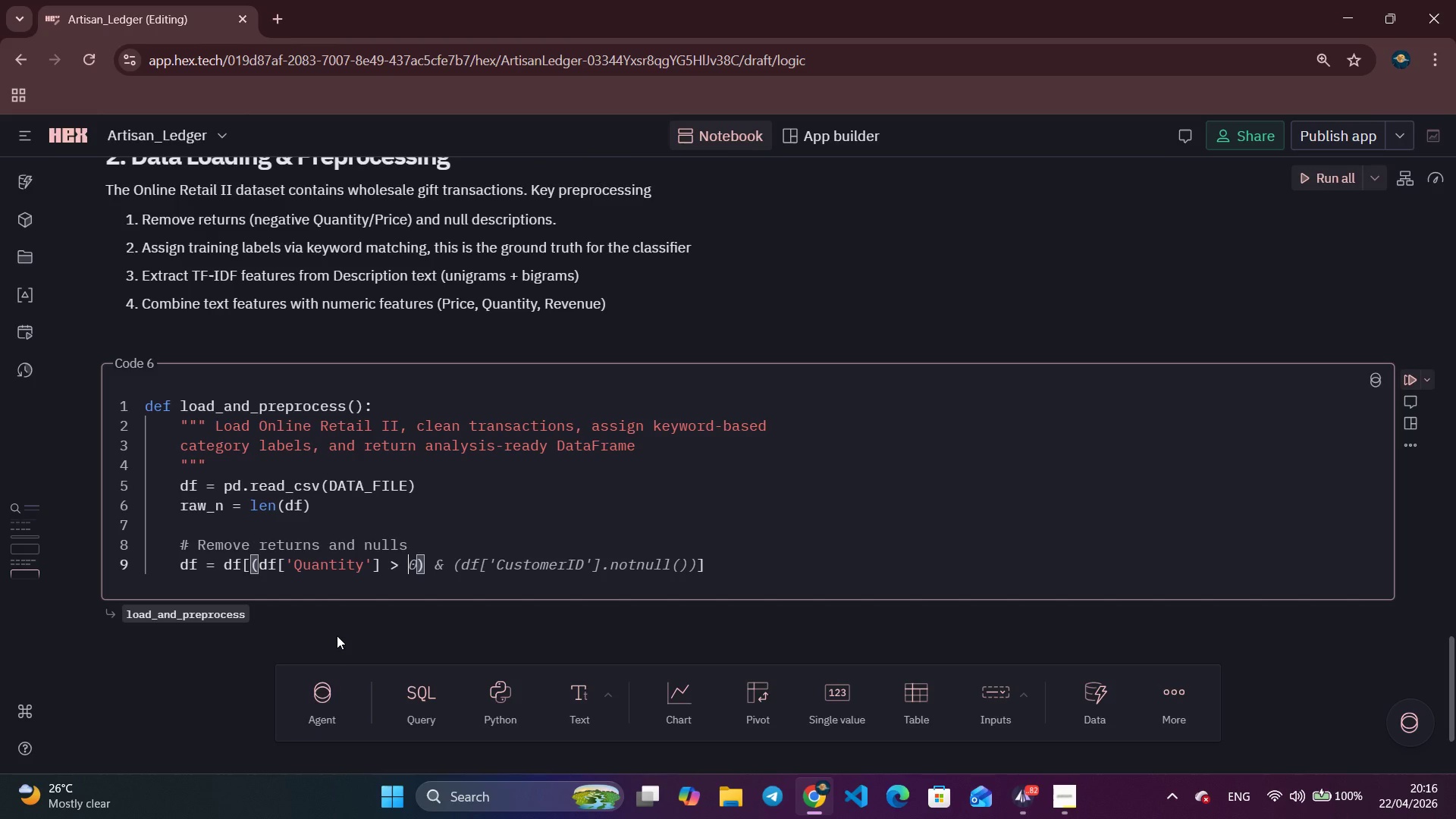 
key(Control+ArrowRight)
 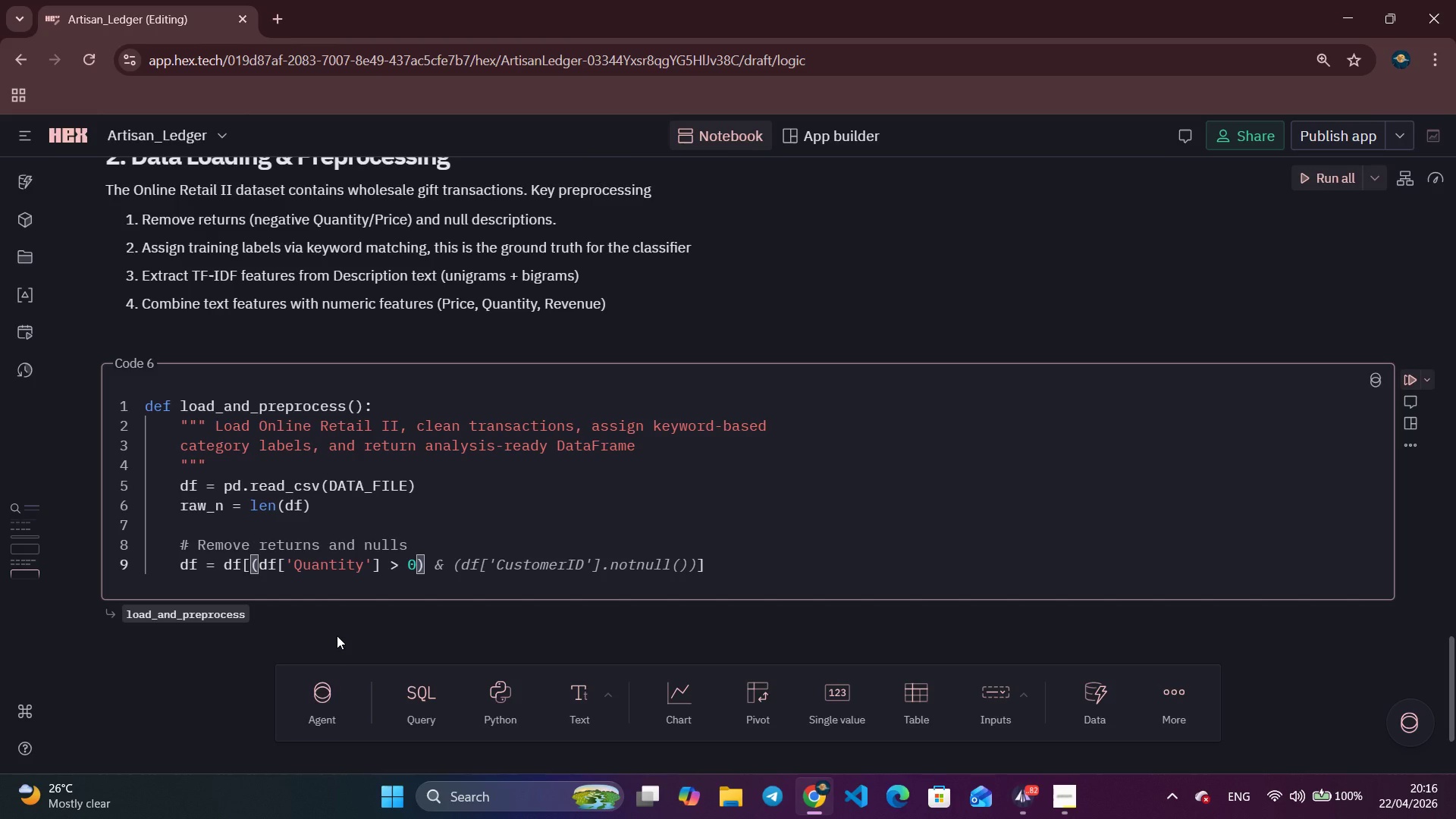 
key(Control+ArrowRight)
 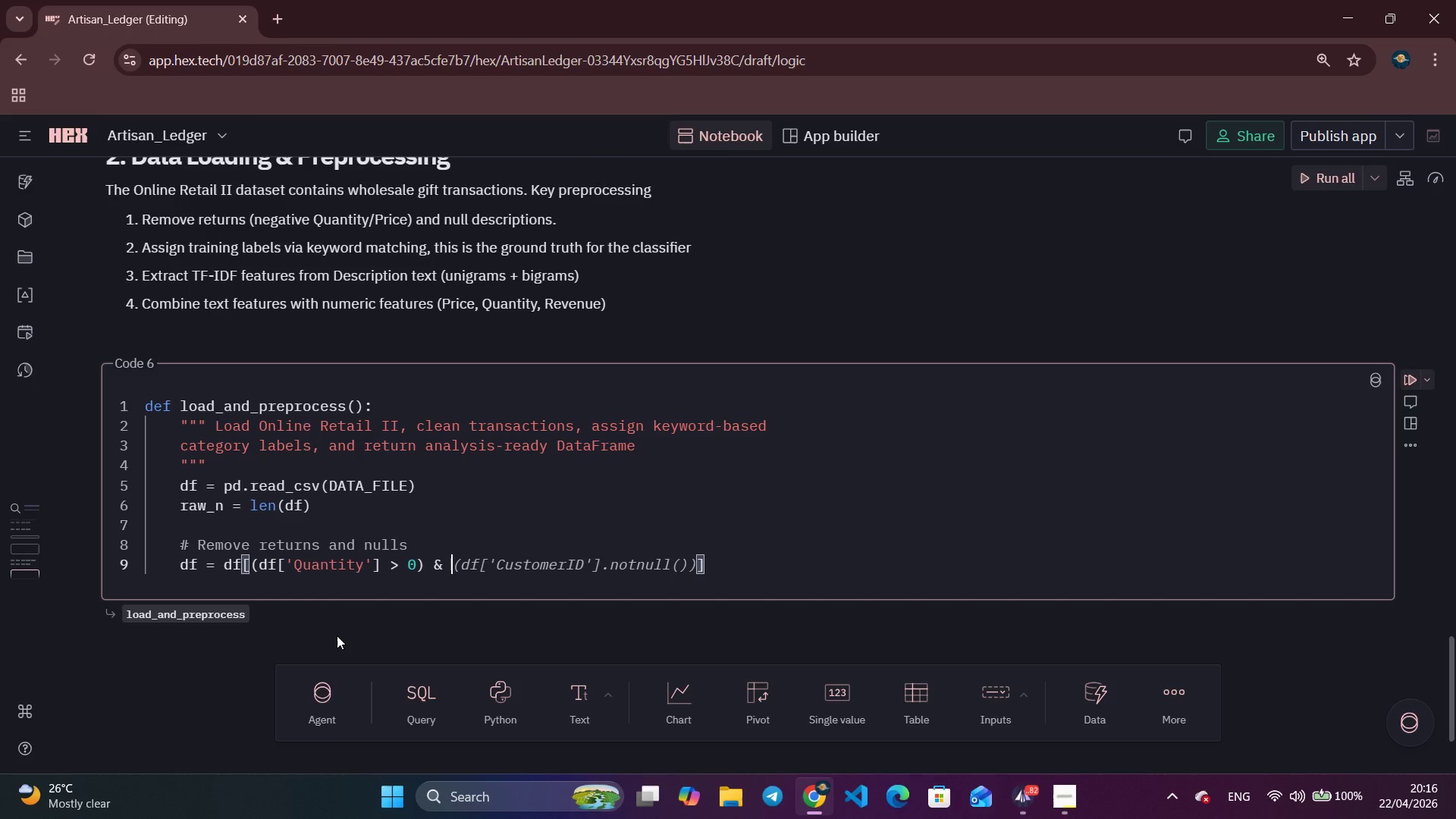 
key(Control+ArrowRight)
 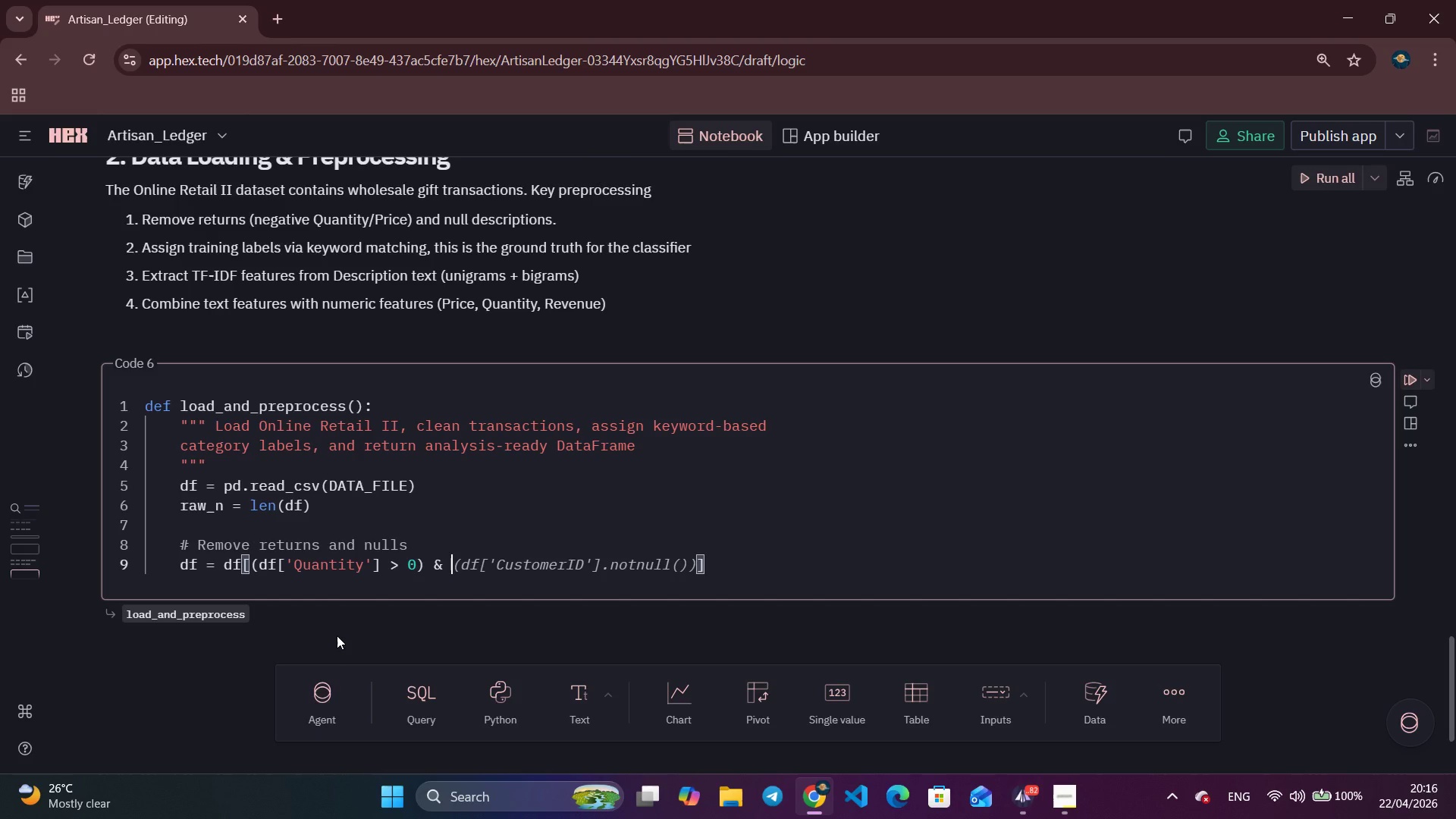 
type((DF{"C)
key(Backspace)
type(Price)
 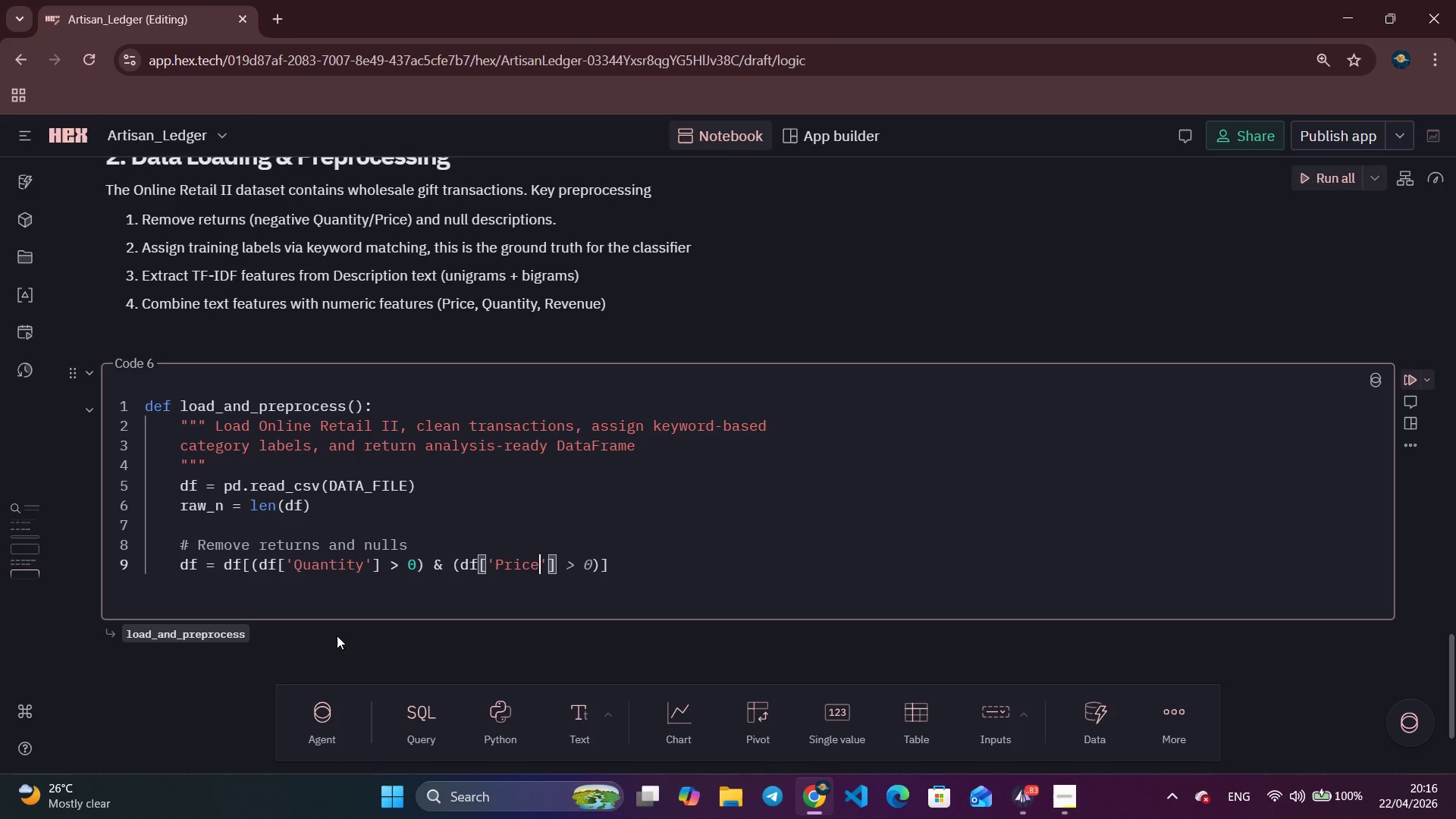 
key(Control+ArrowRight)
 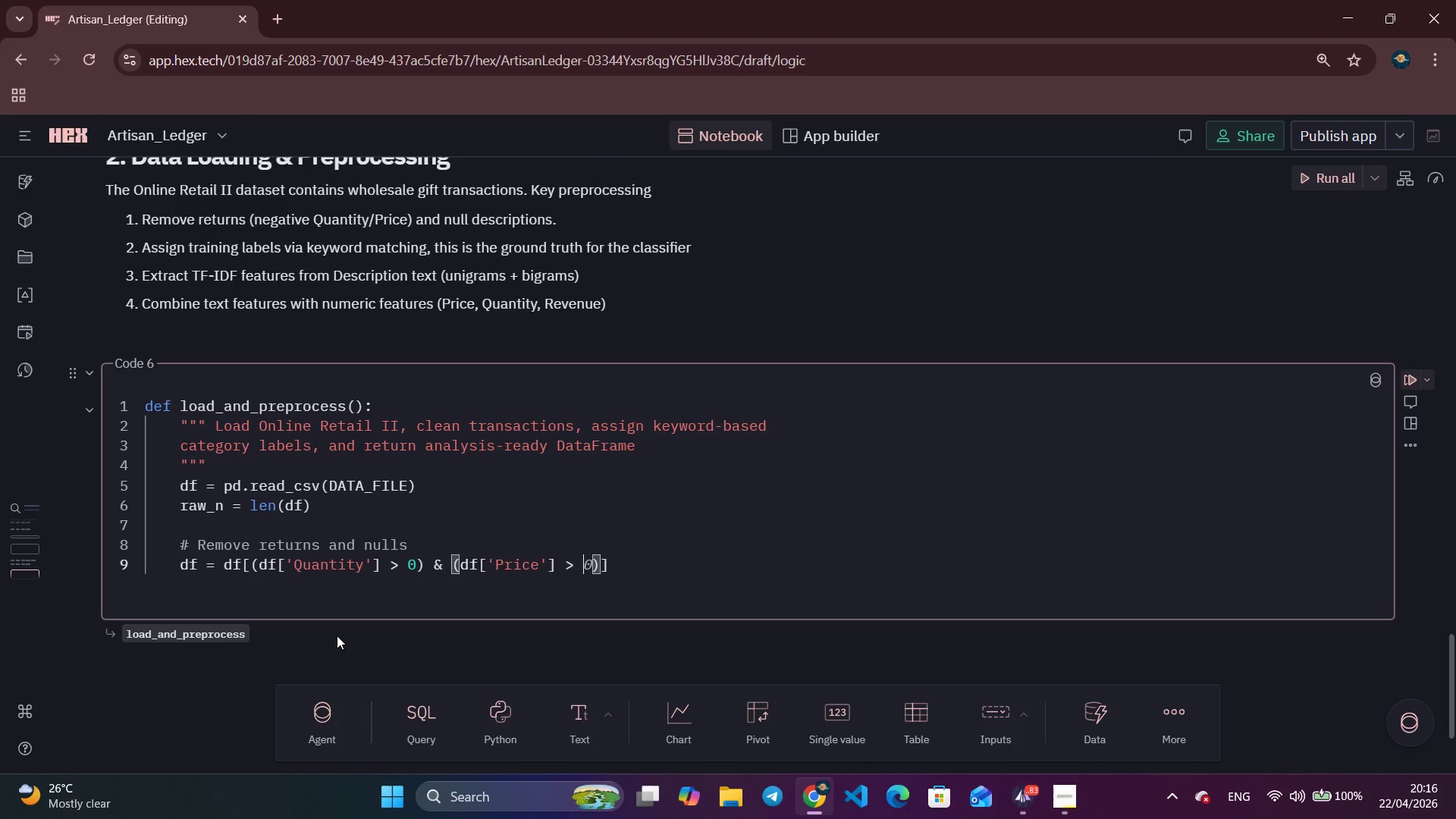 
key(Control+ArrowRight)
 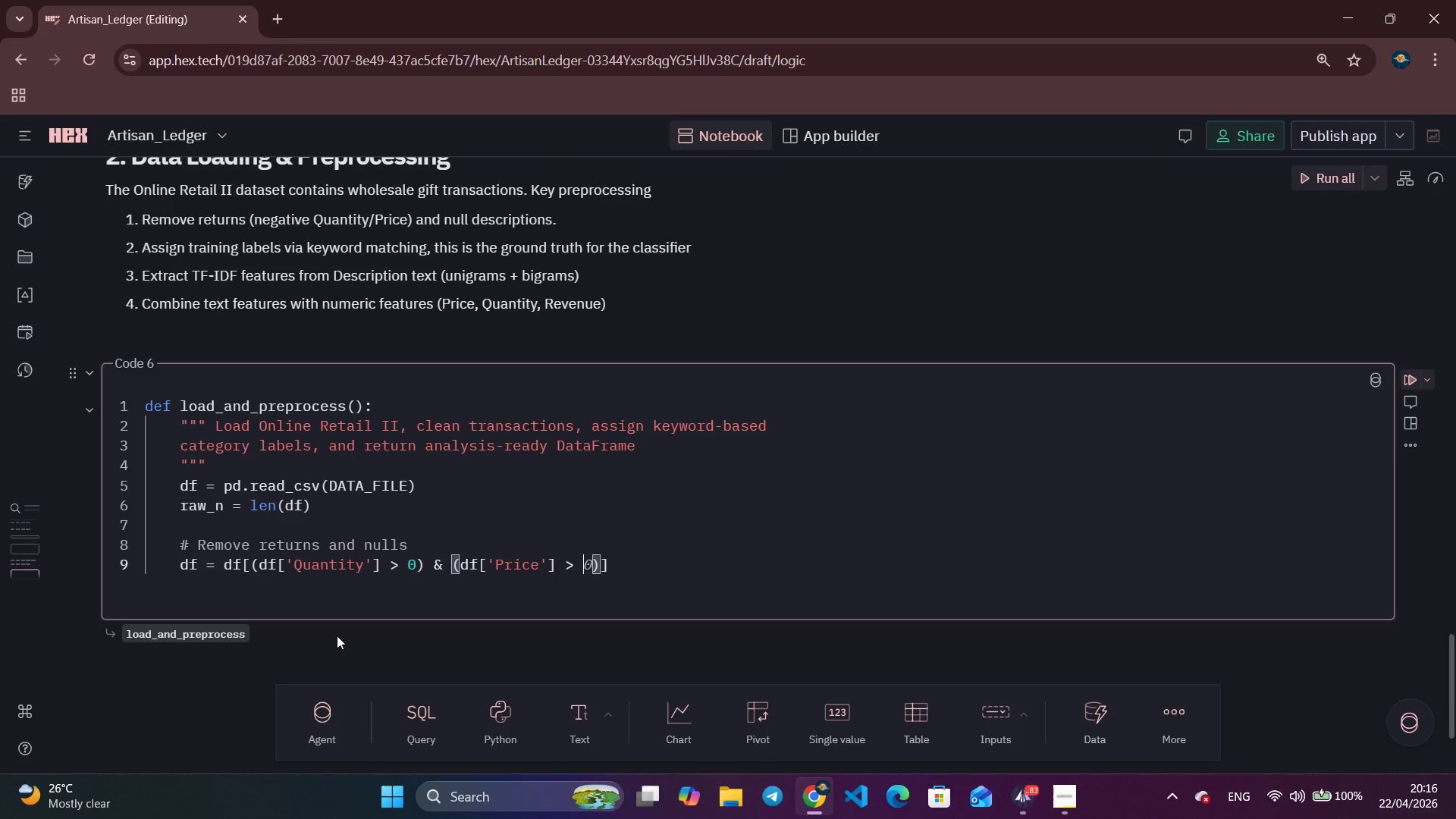 
key(Control+ArrowRight)
 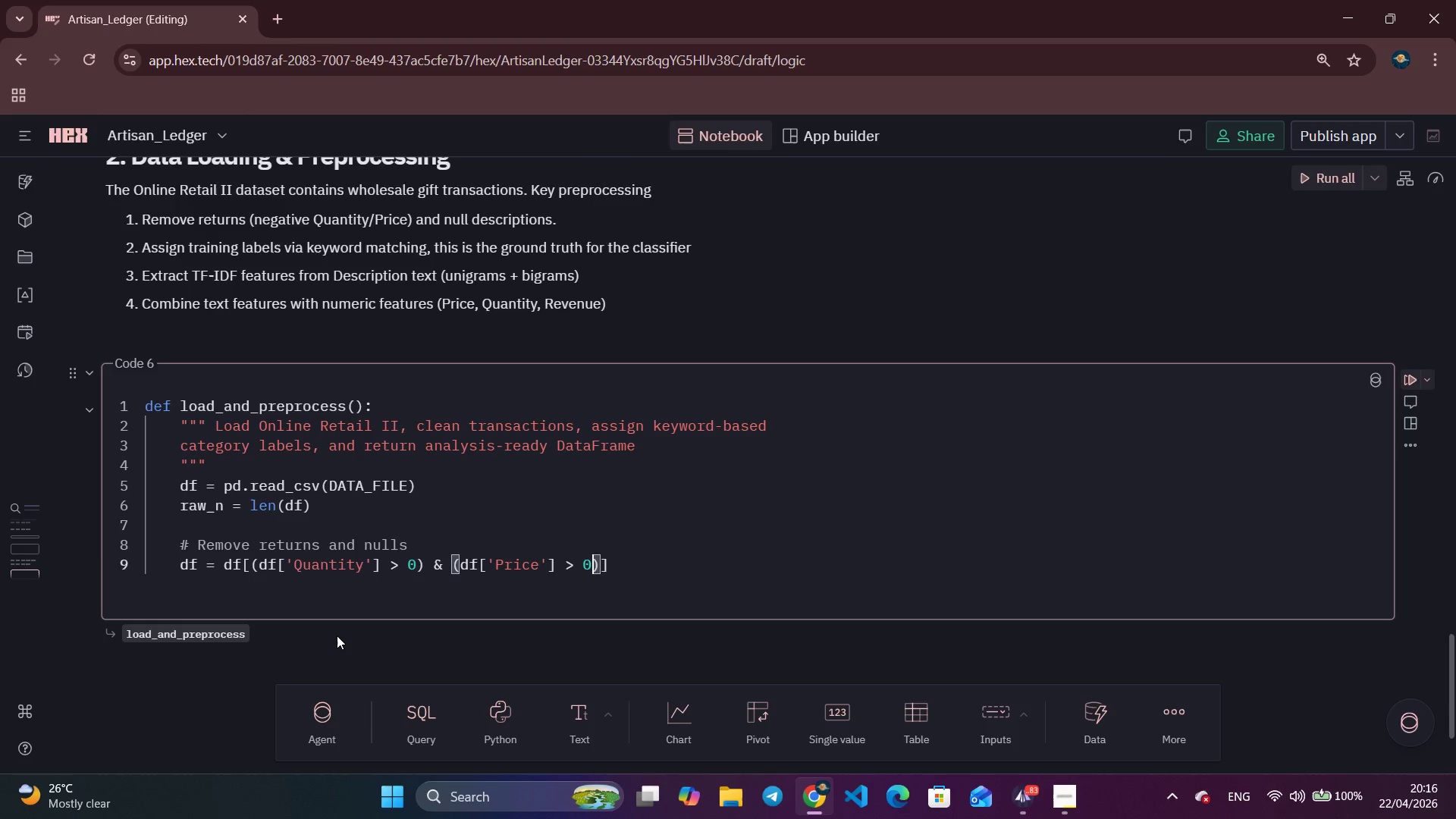 
key(Control+ArrowRight)
 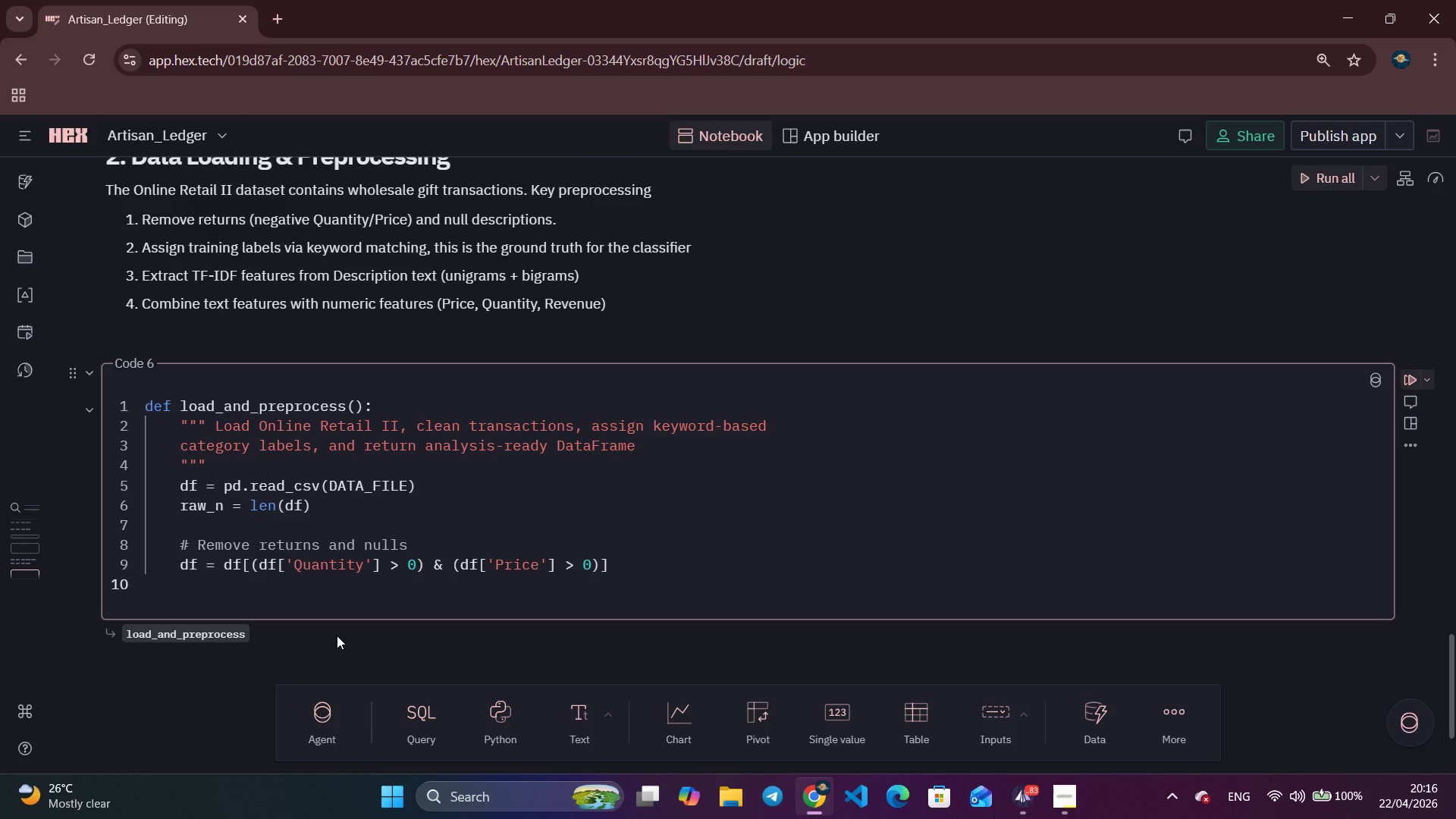 
key(Backspace)
type(.copy()
 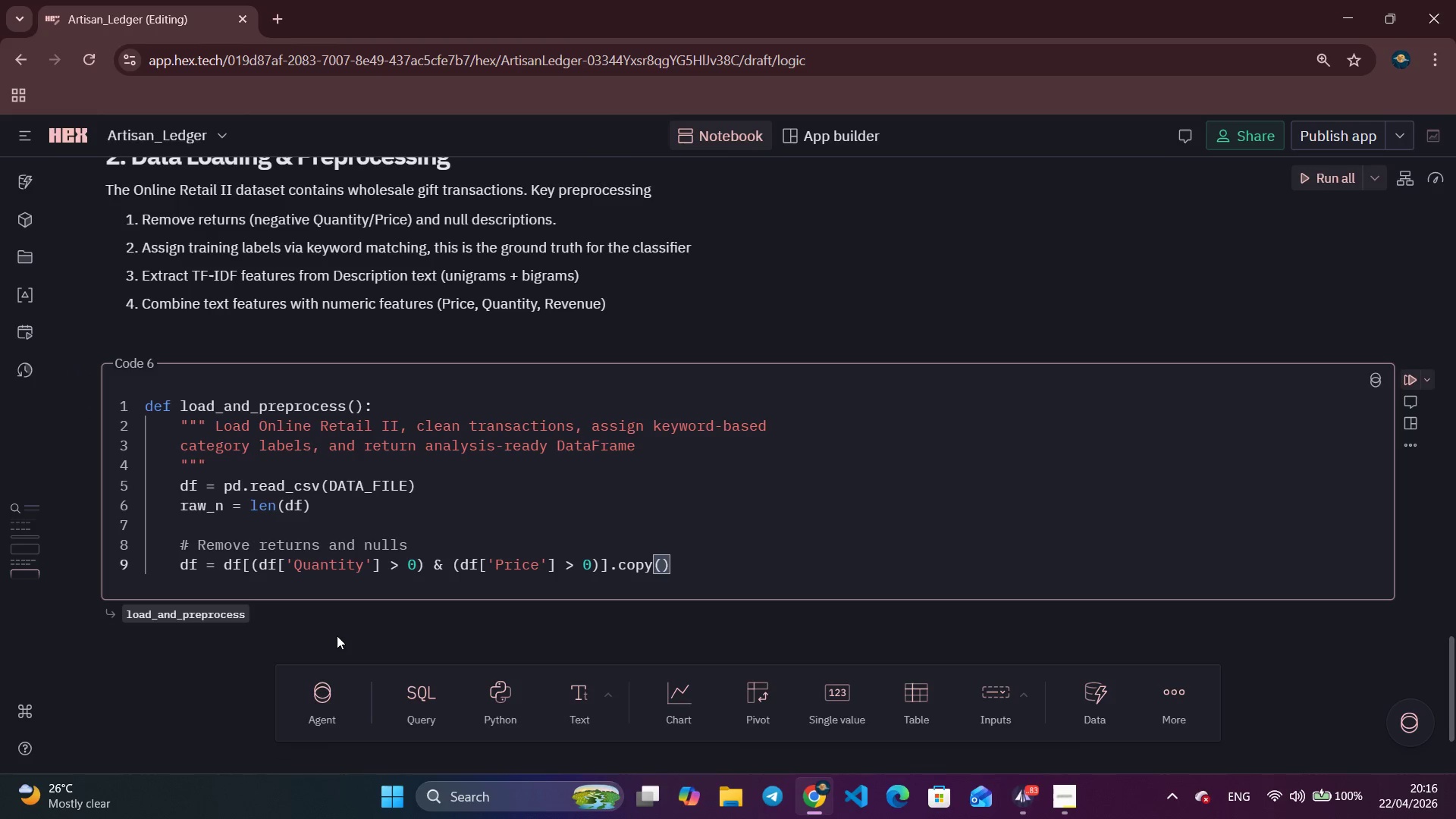 
 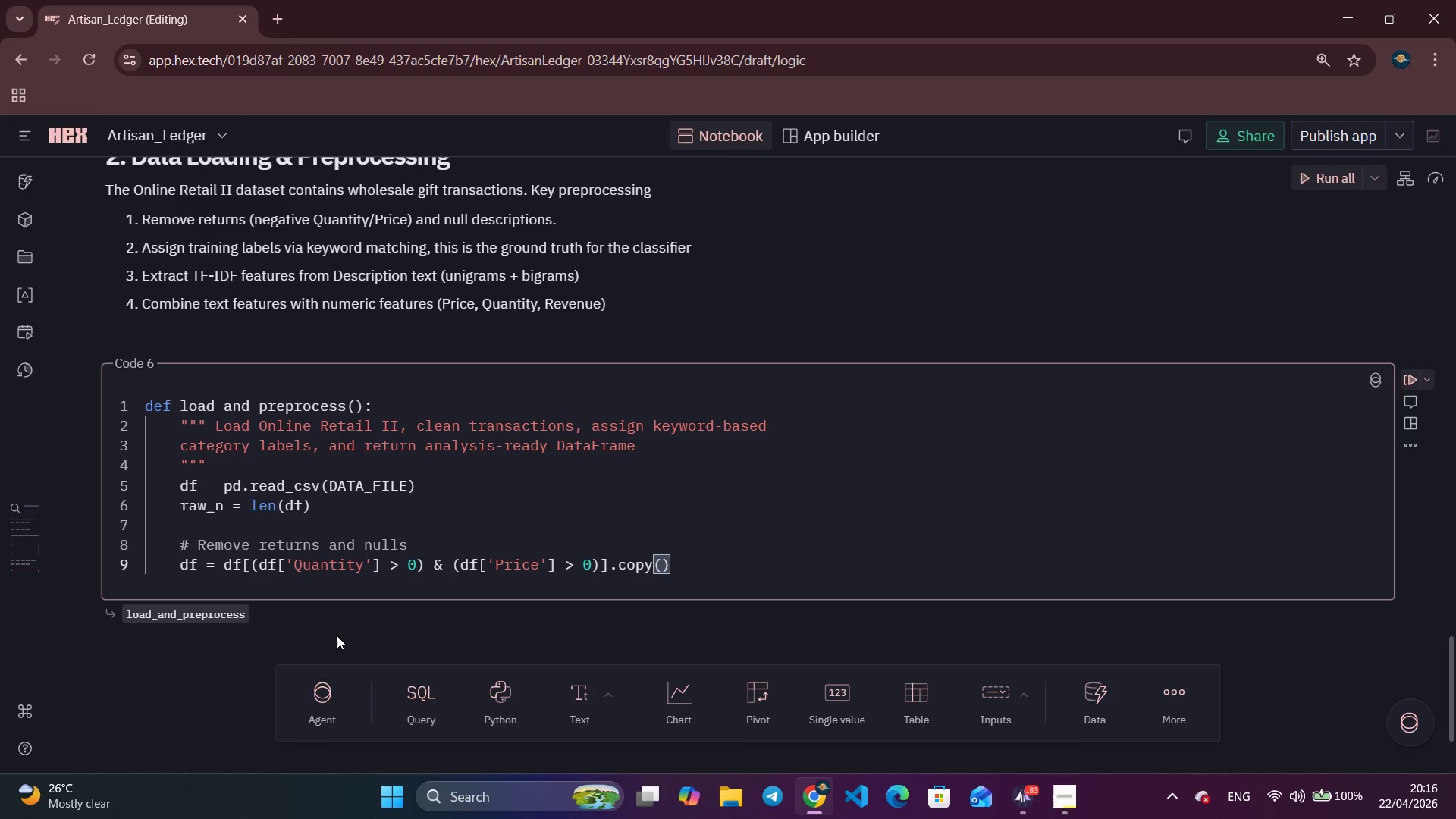 
key(ArrowRight)
 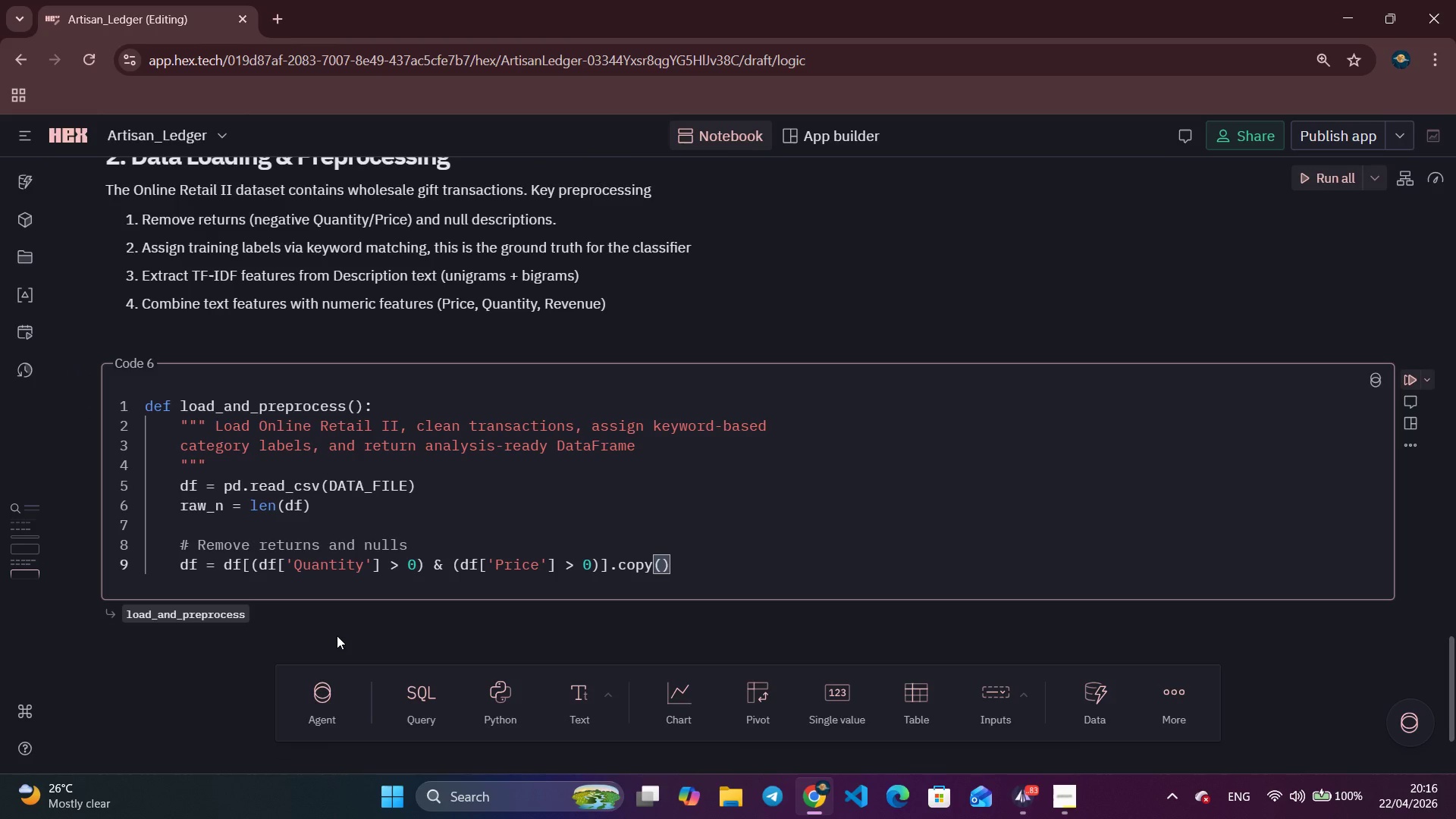 
key(Enter)
 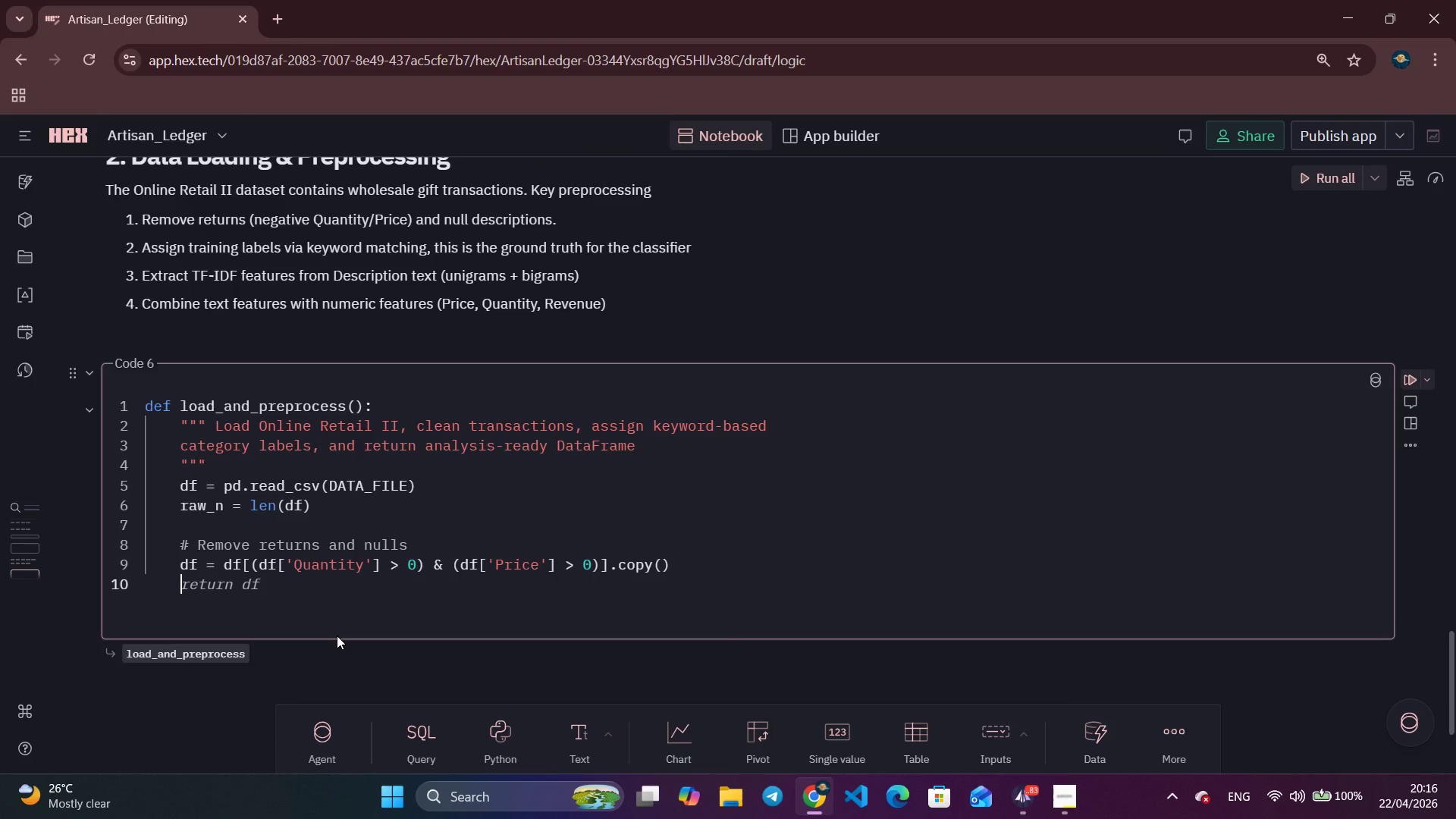 
type(df  )
key(Backspace)
type(= df.dropna.)
key(Backspace)
type((suc)
key(Backspace)
type(bset=['Description)
 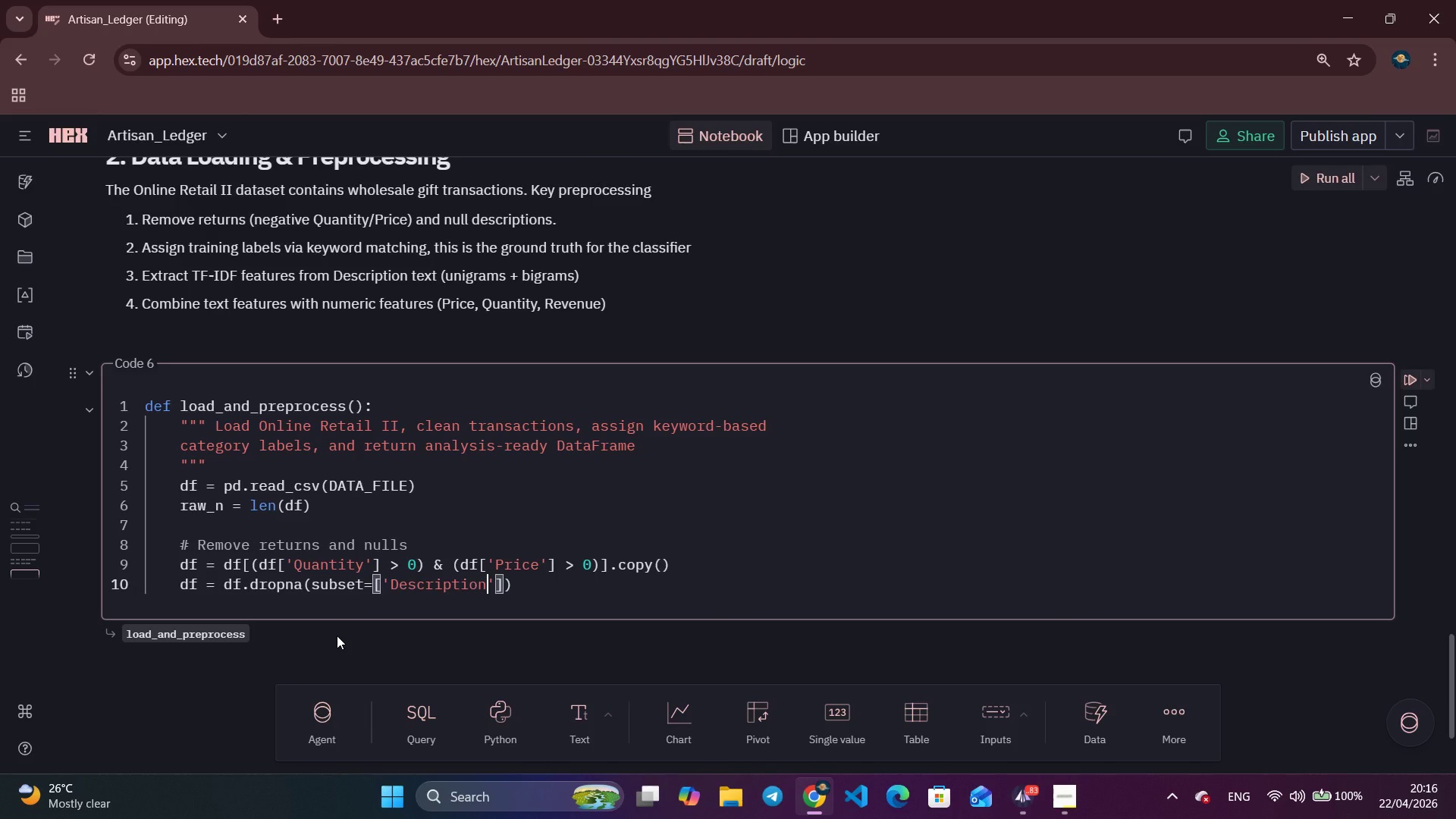 
key(ArrowRight)
 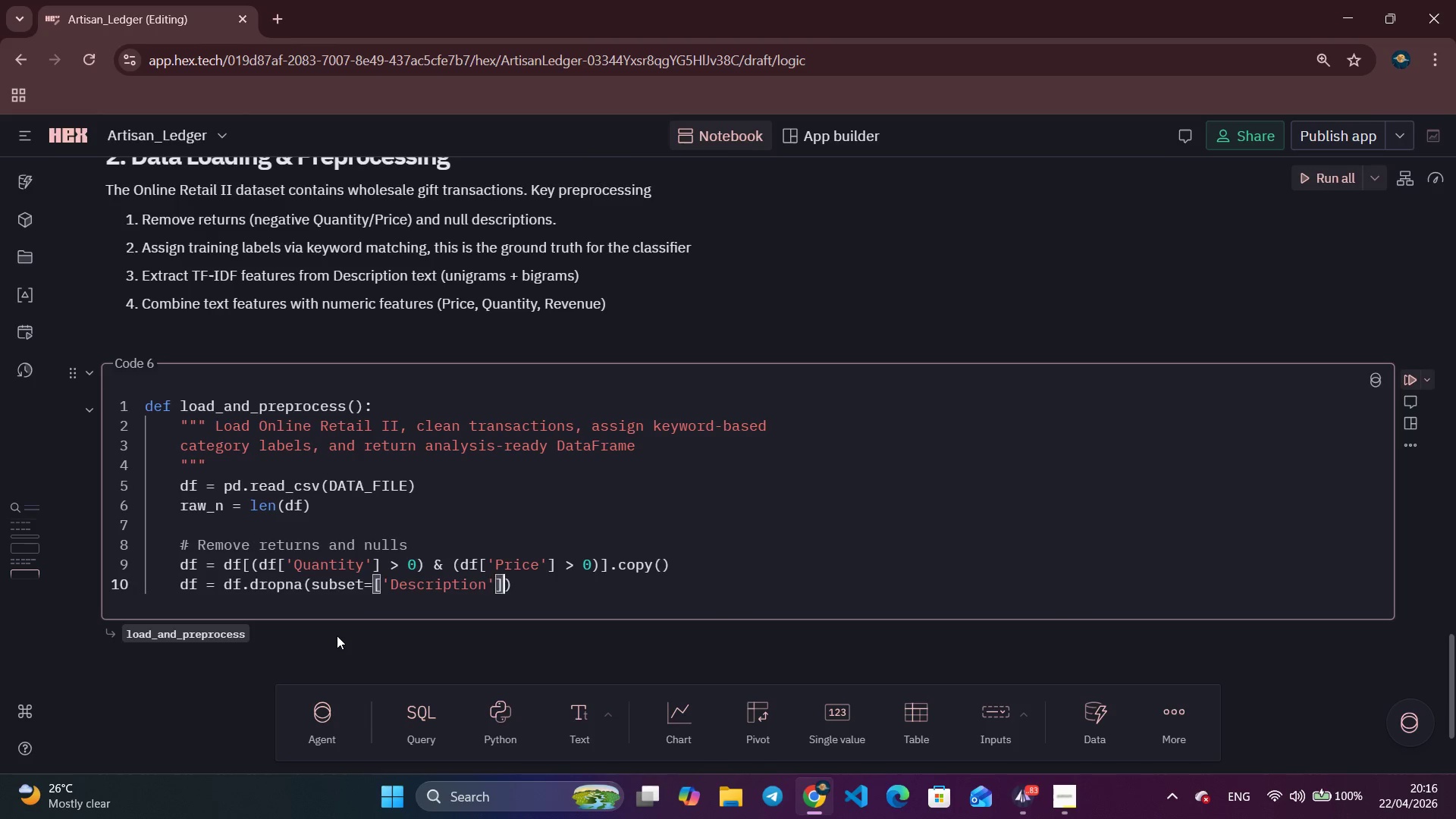 
key(ArrowRight)
 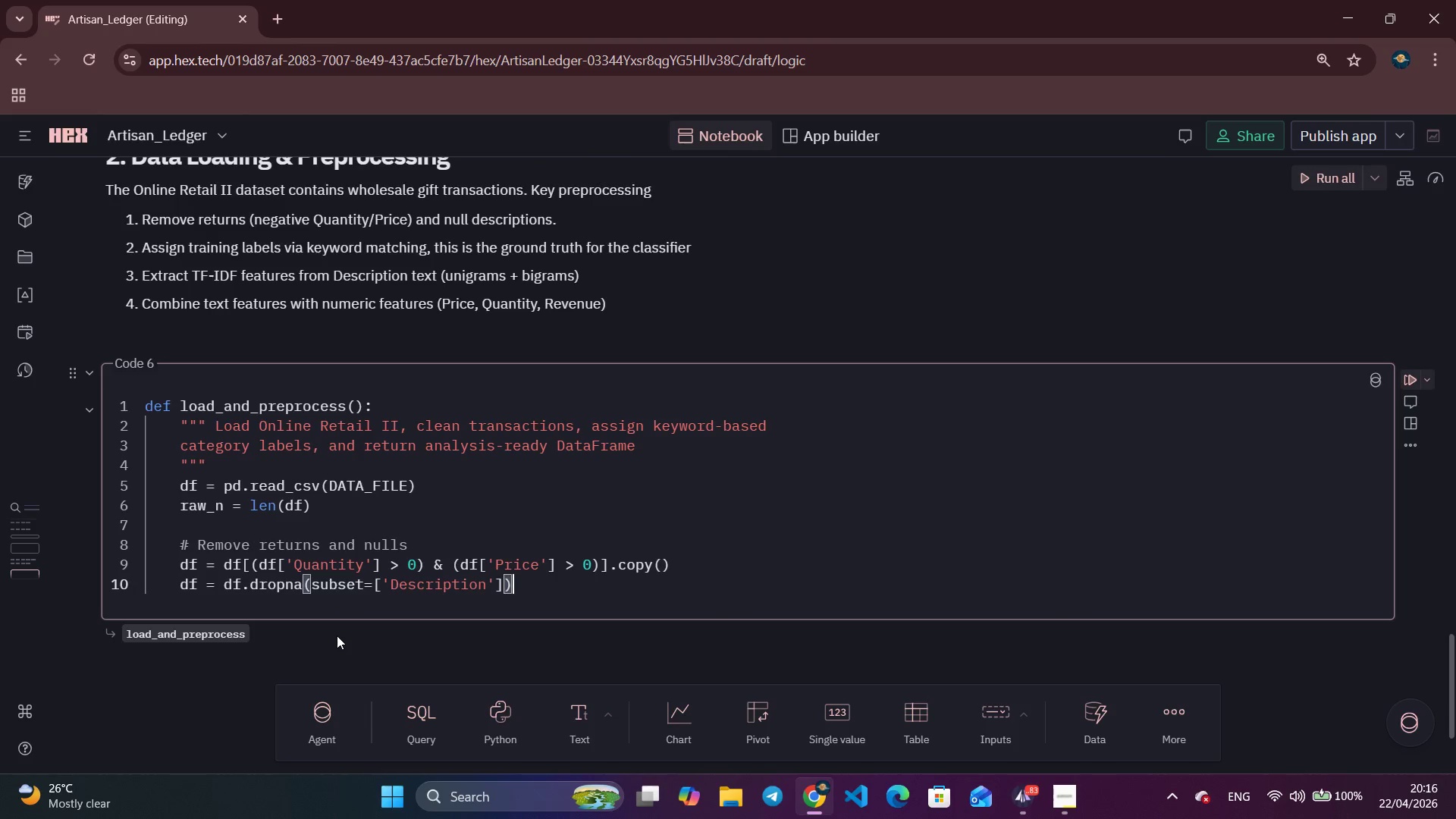 
key(ArrowRight)
 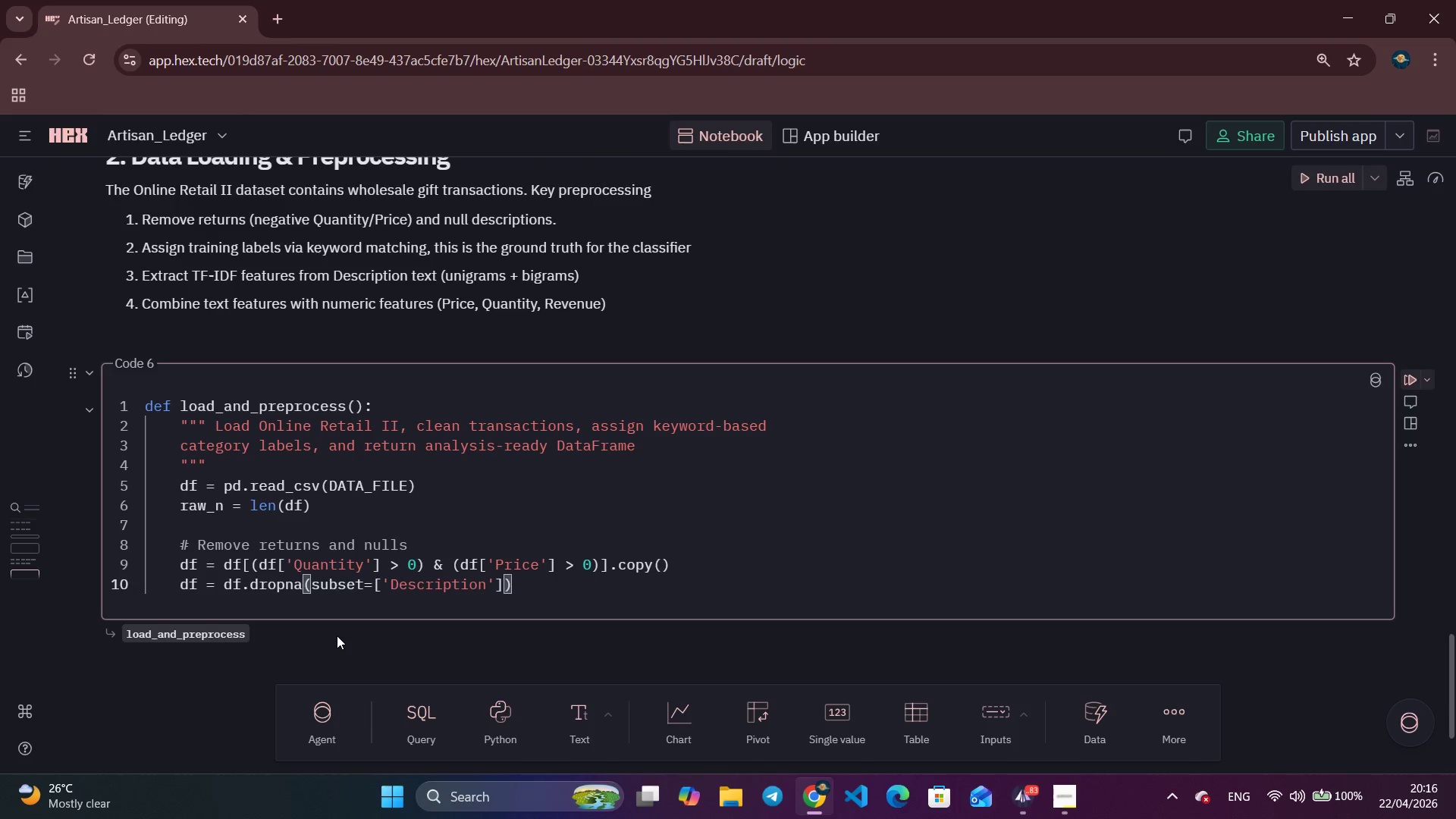 
key(Enter)
 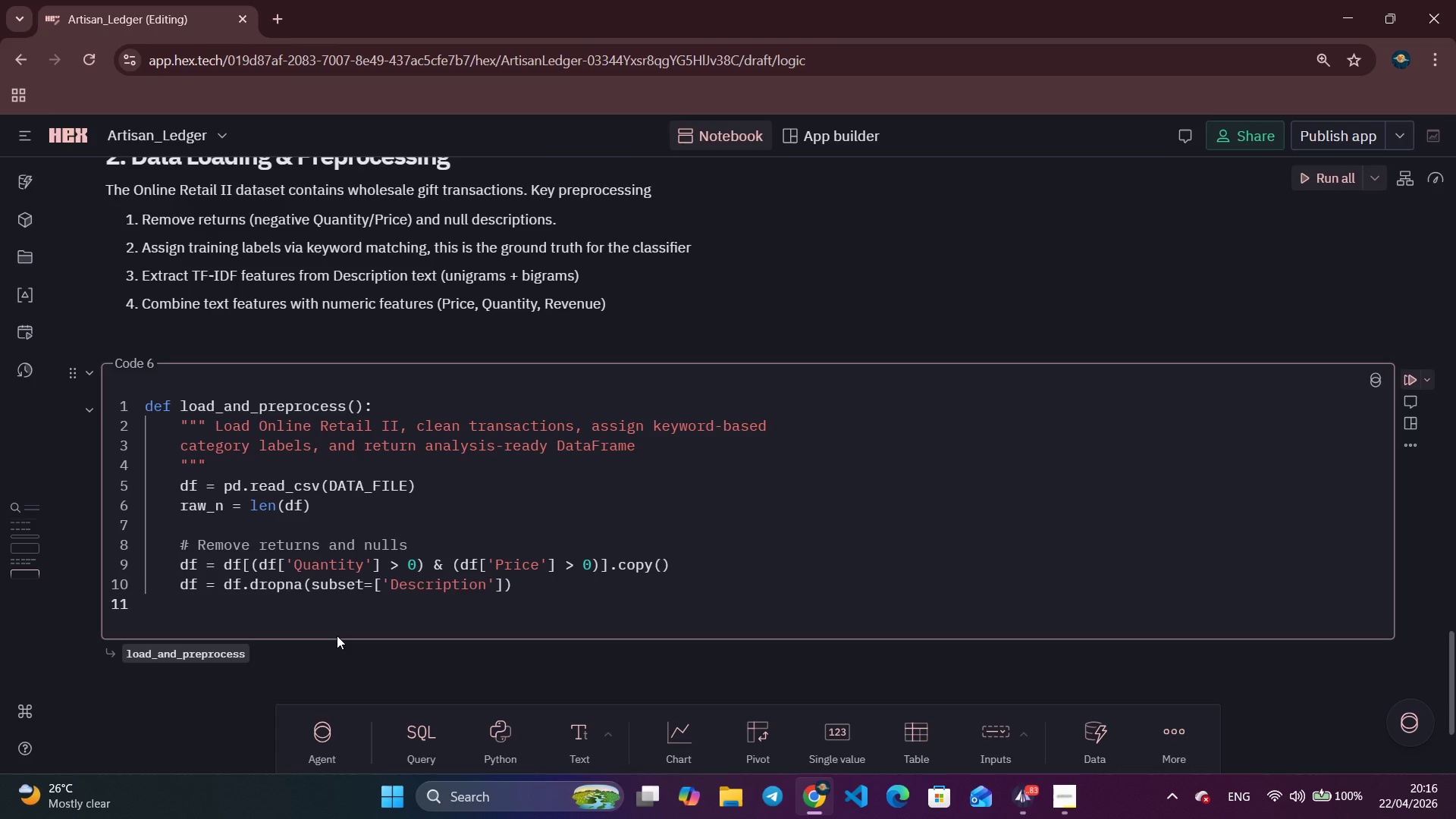 
key(Enter)
 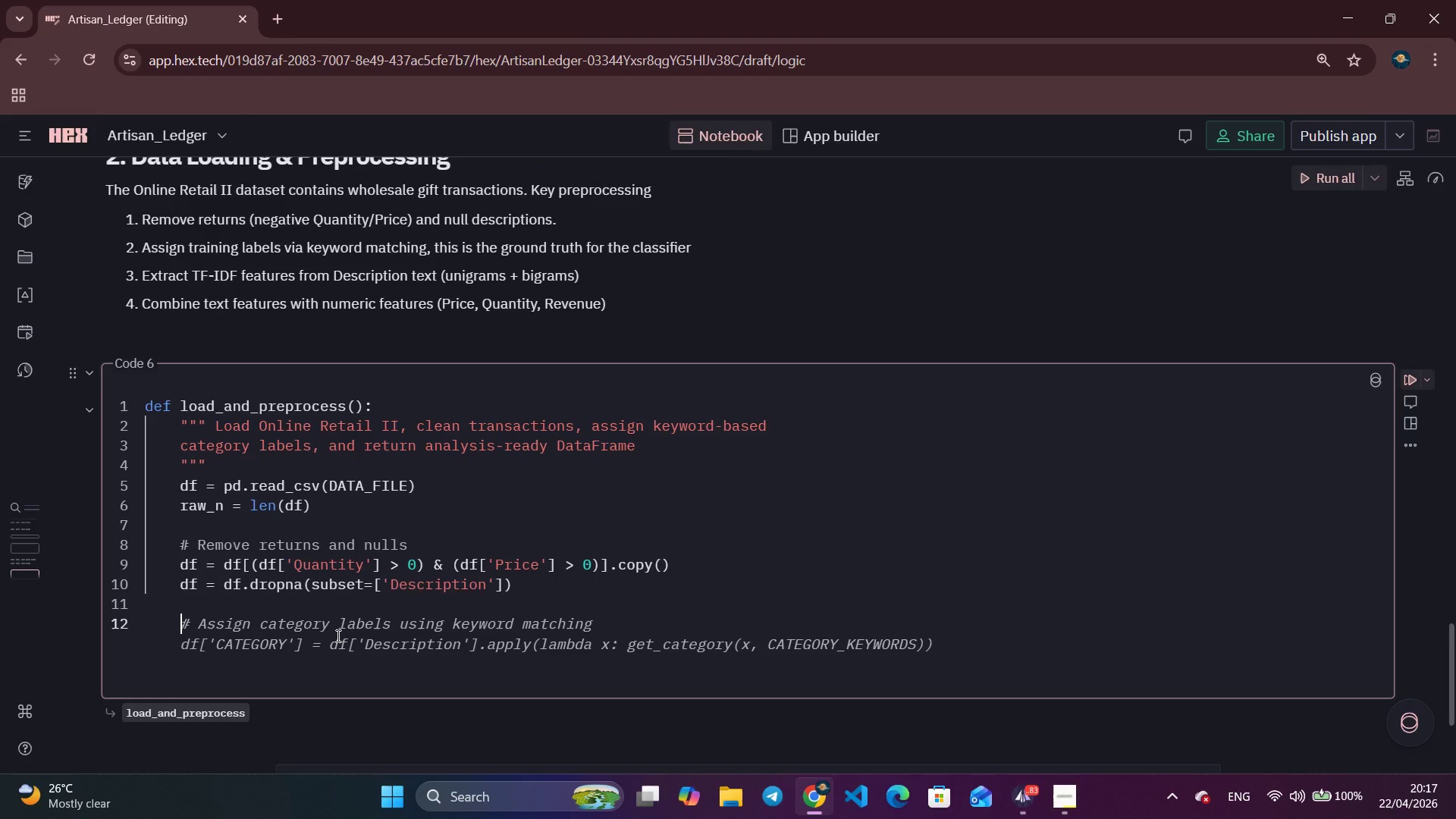 
wait(47.73)
 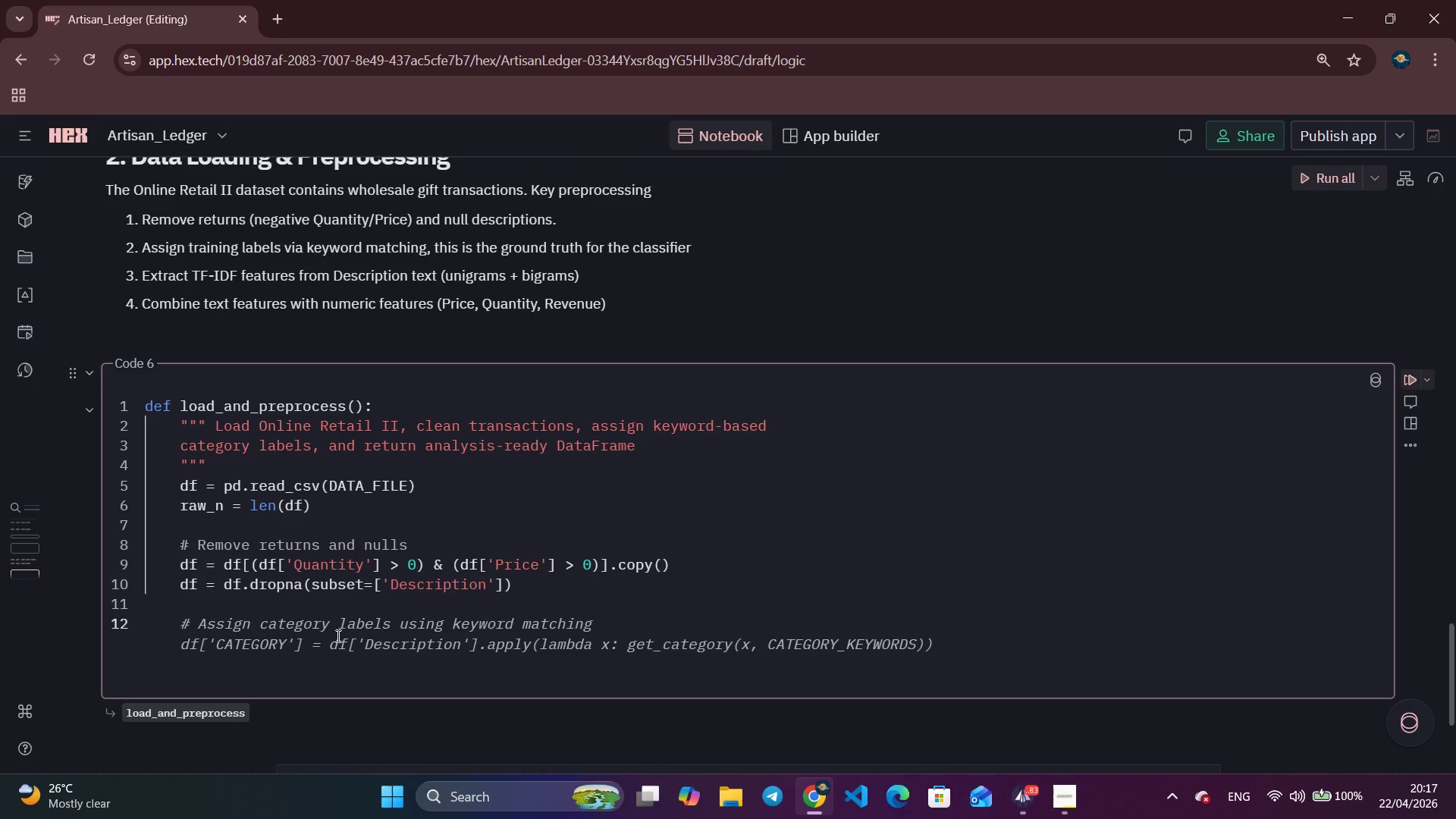 
type(# Standardise desctip)
key(Backspace)
key(Backspace)
key(Backspace)
type(ription)
 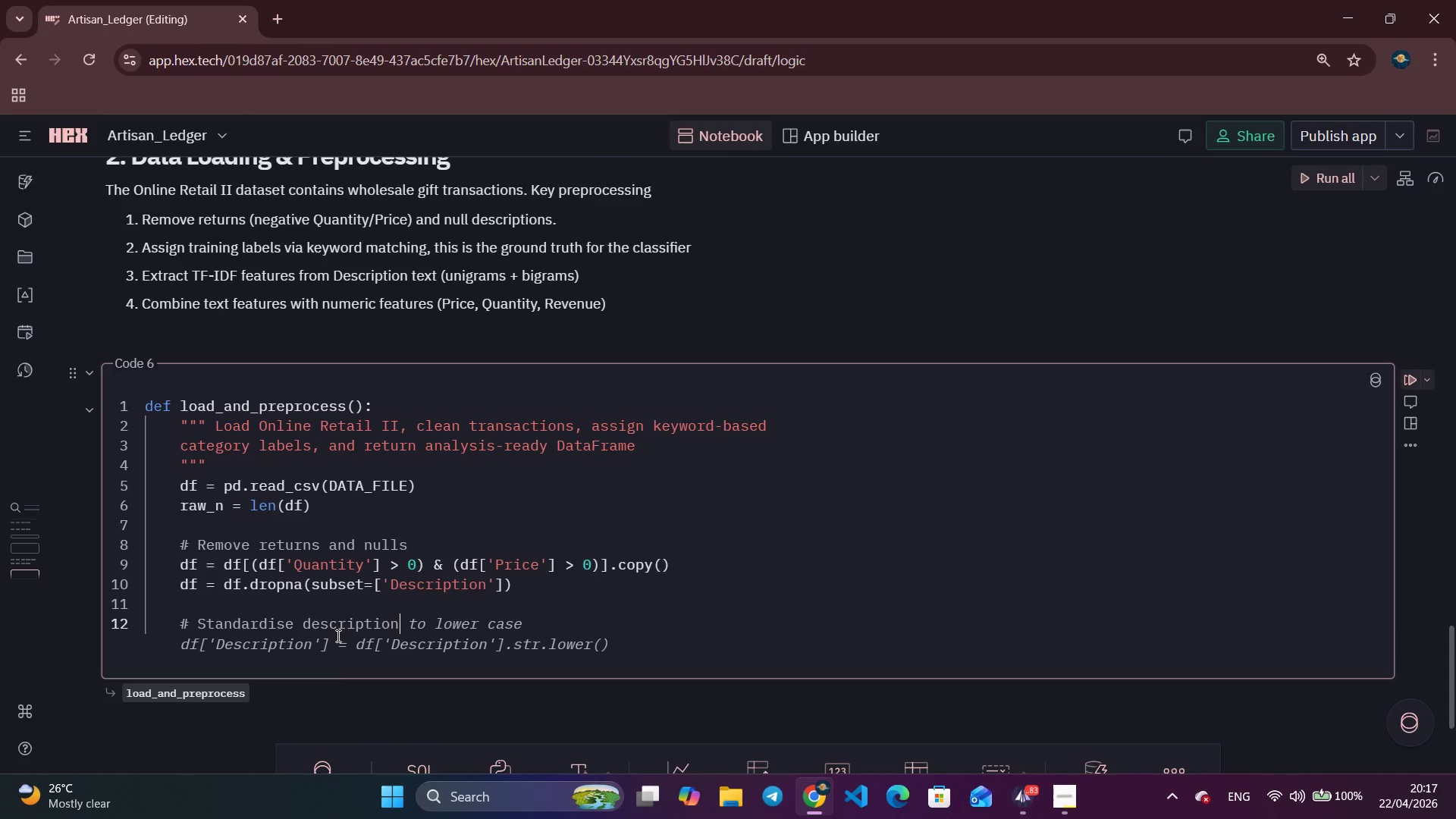 
key(Enter)
 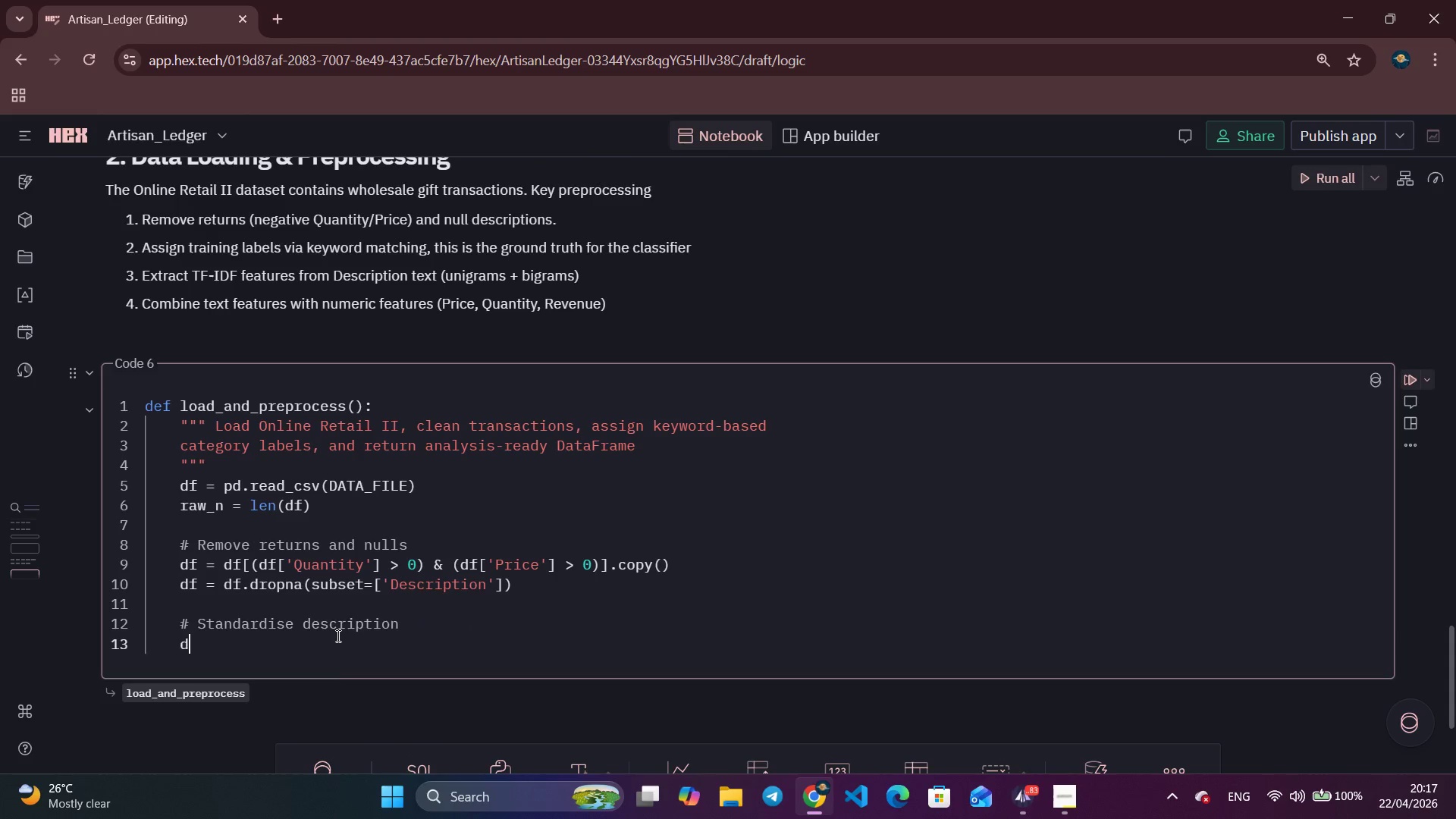 
type(df['Description)
key(Backspace)
type(n)
 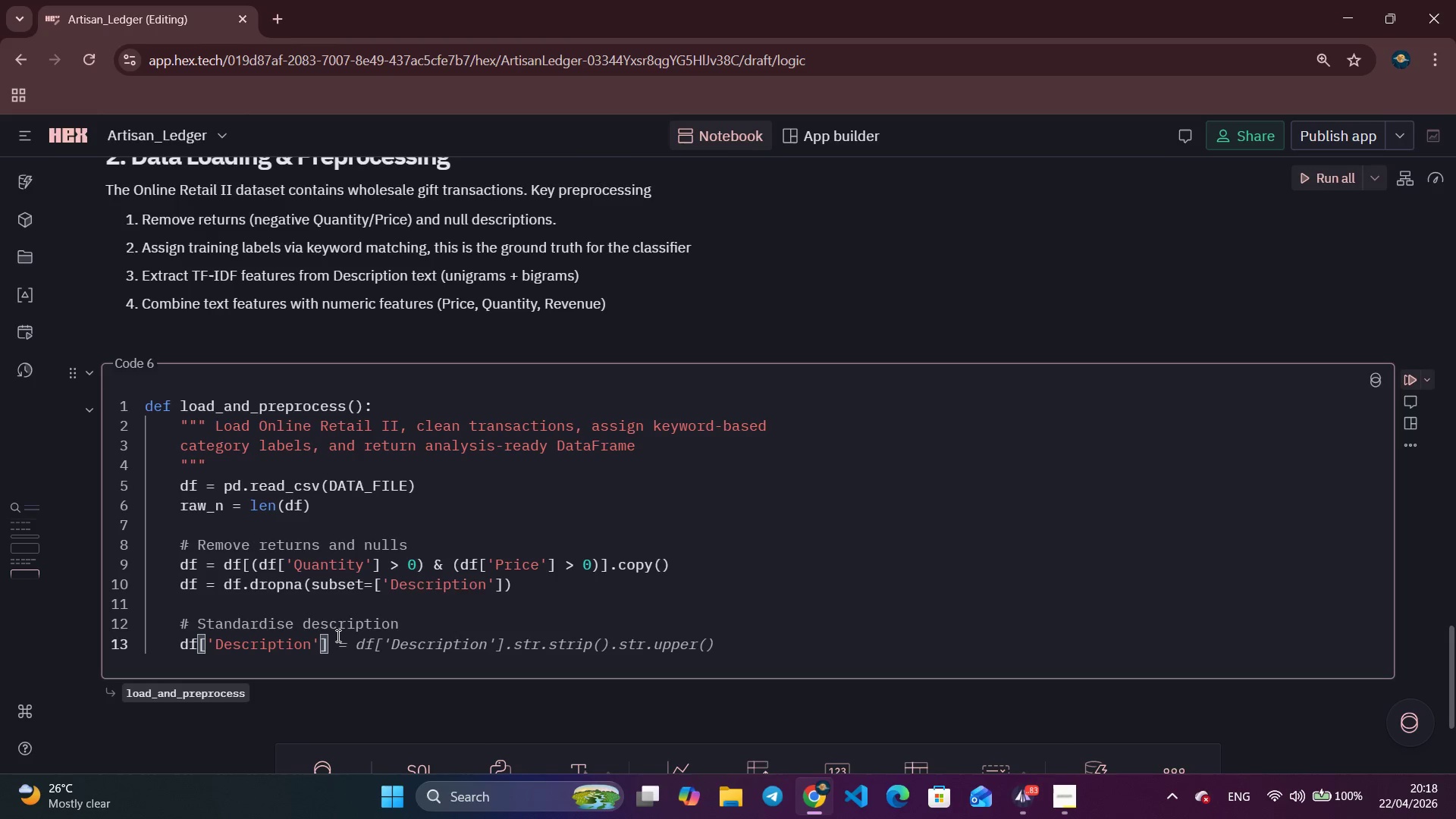 
key(Control+ArrowRight)
 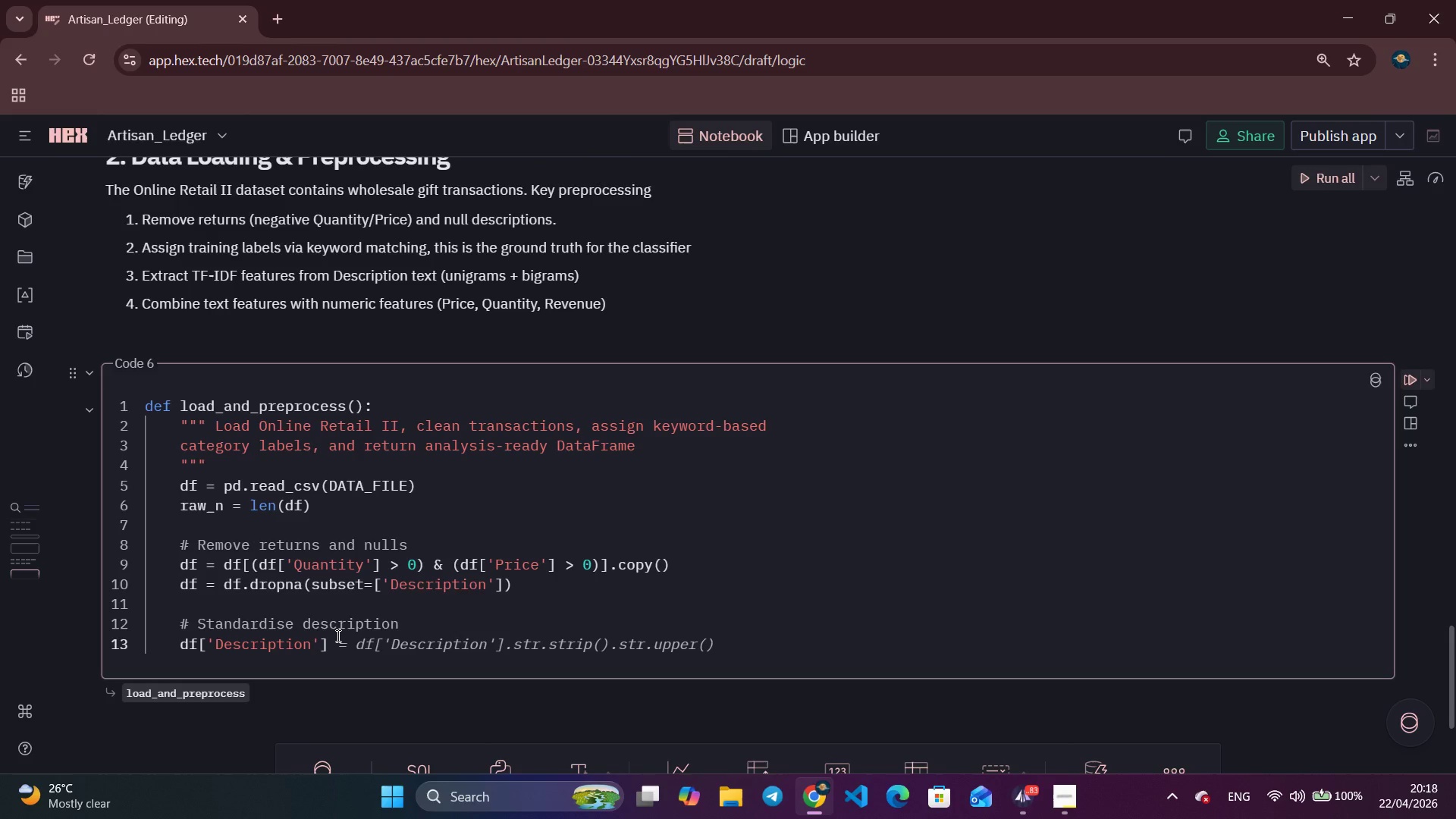 
key(Control+ArrowRight)
 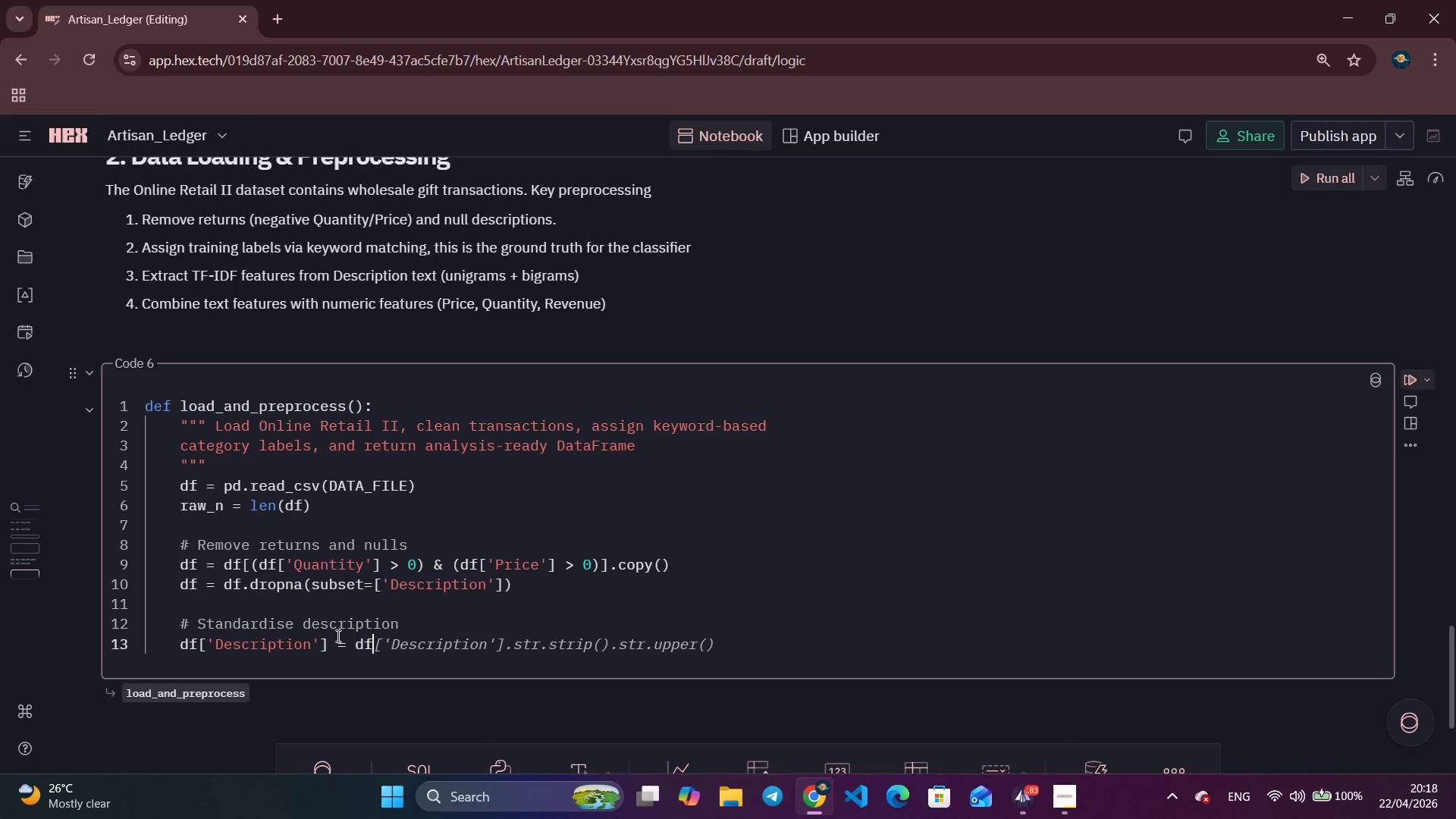 
key(Control+ArrowRight)
 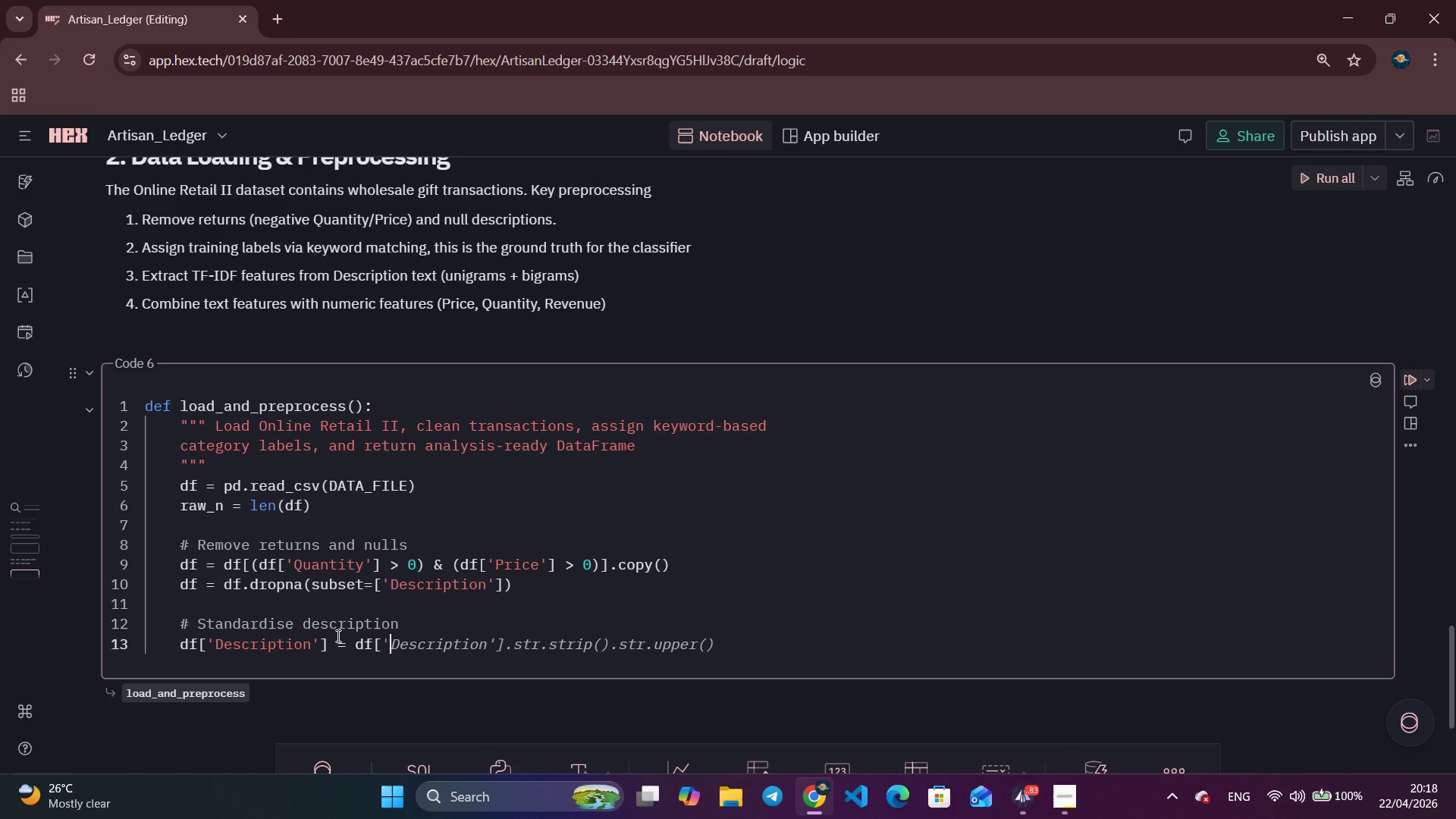 
key(Control+ArrowRight)
 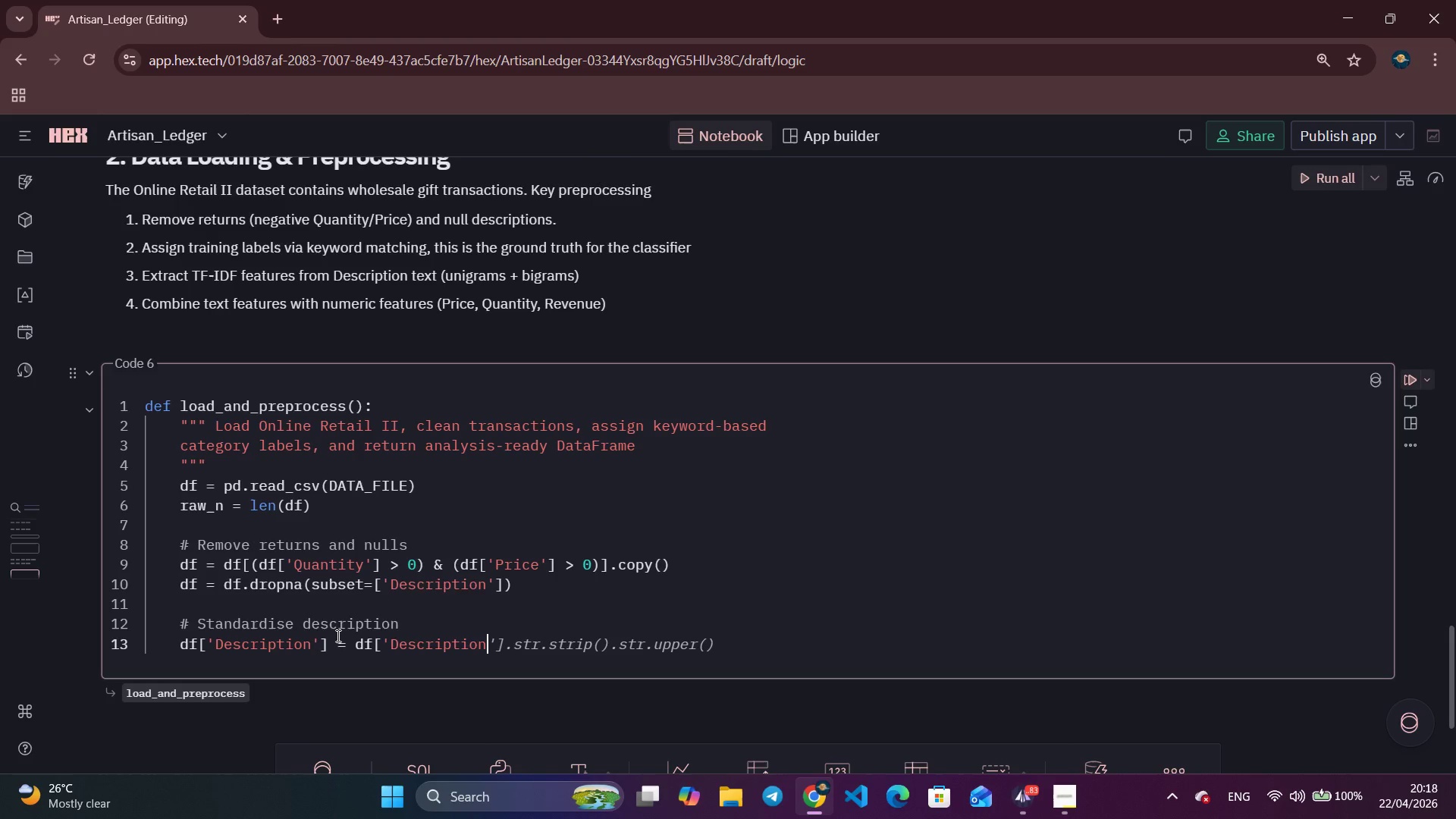 
key(Control+ArrowRight)
 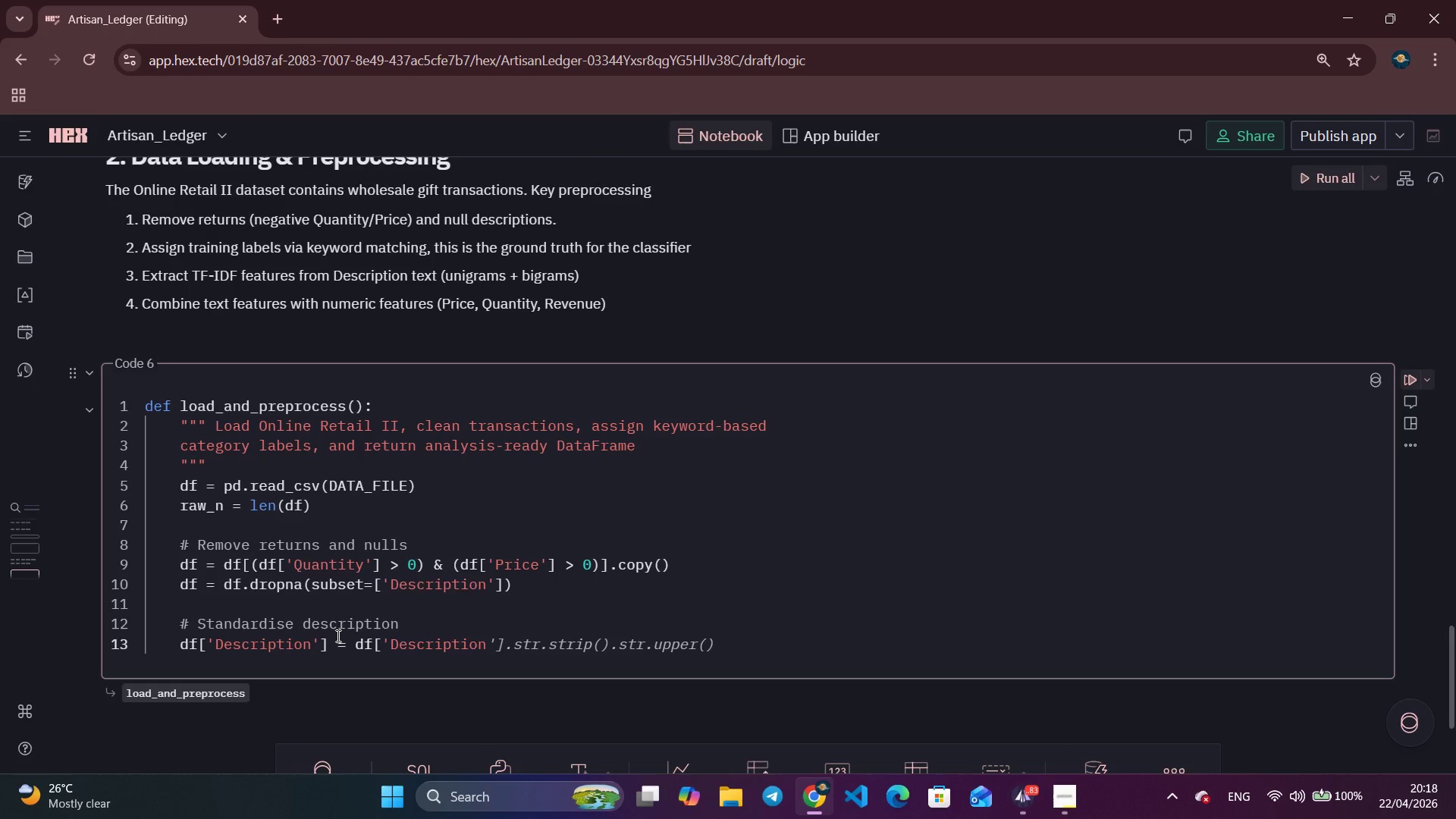 
key(Control+ArrowRight)
 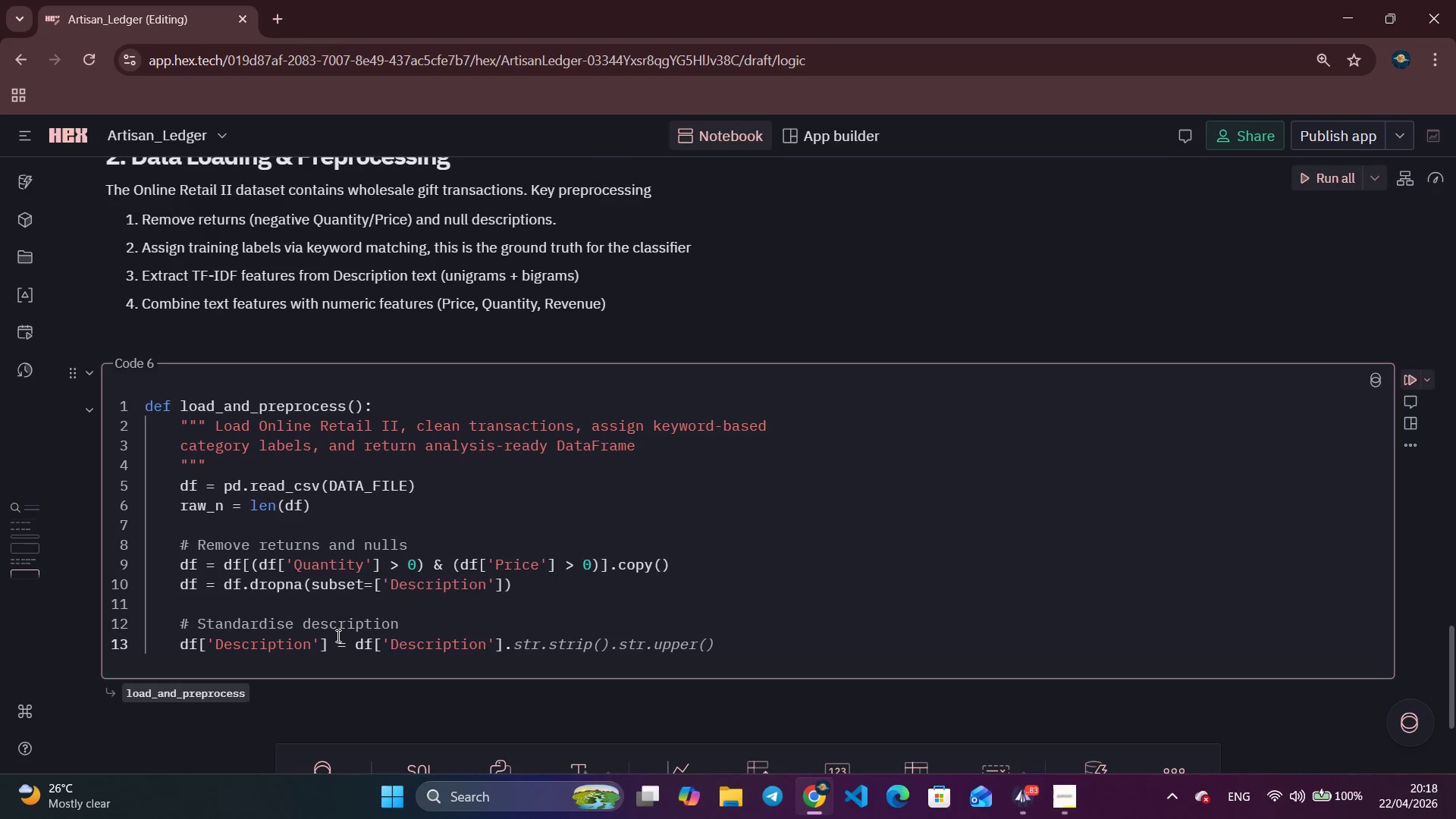 
key(Control+ArrowRight)
 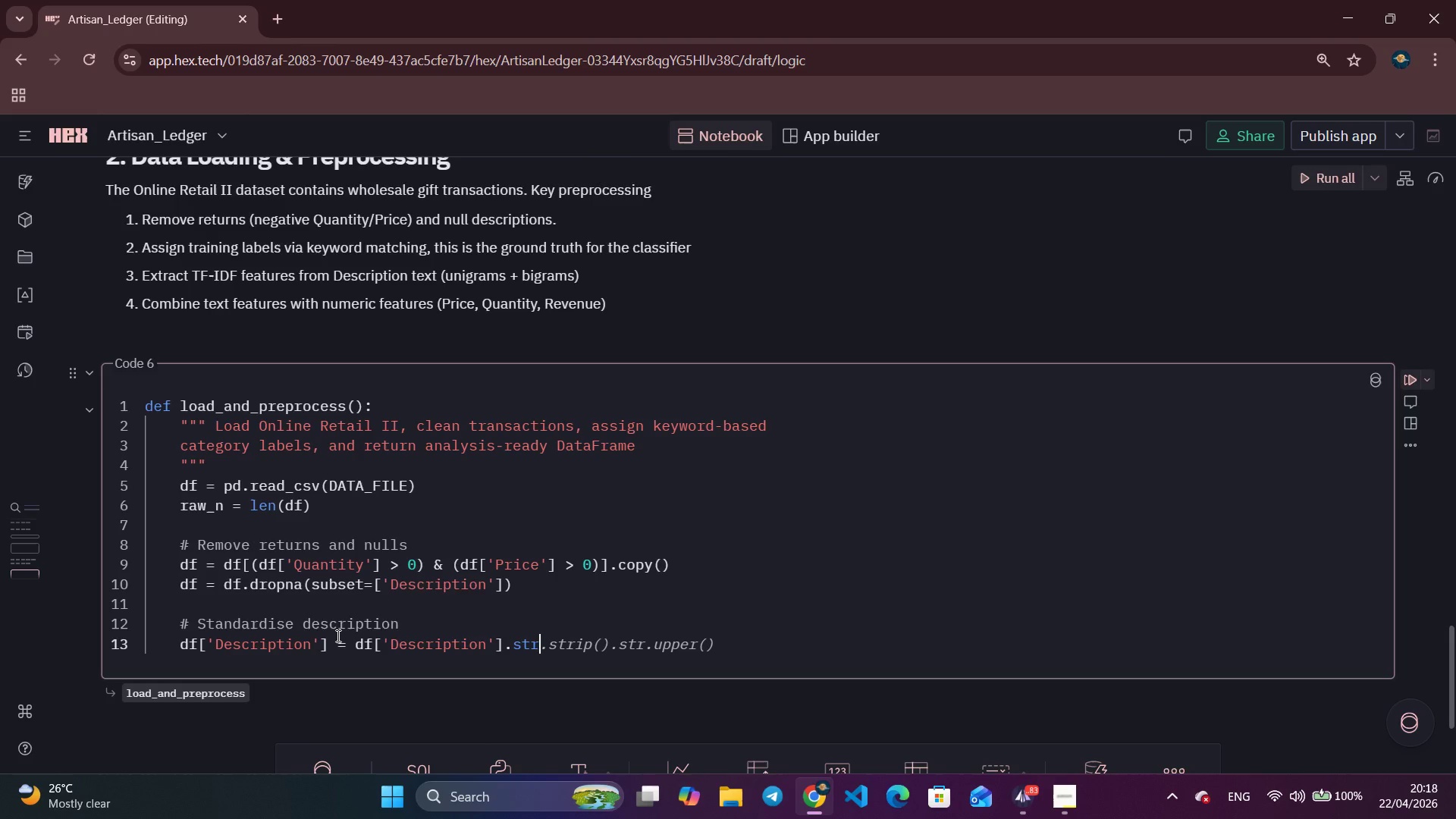 
type(.upper()
 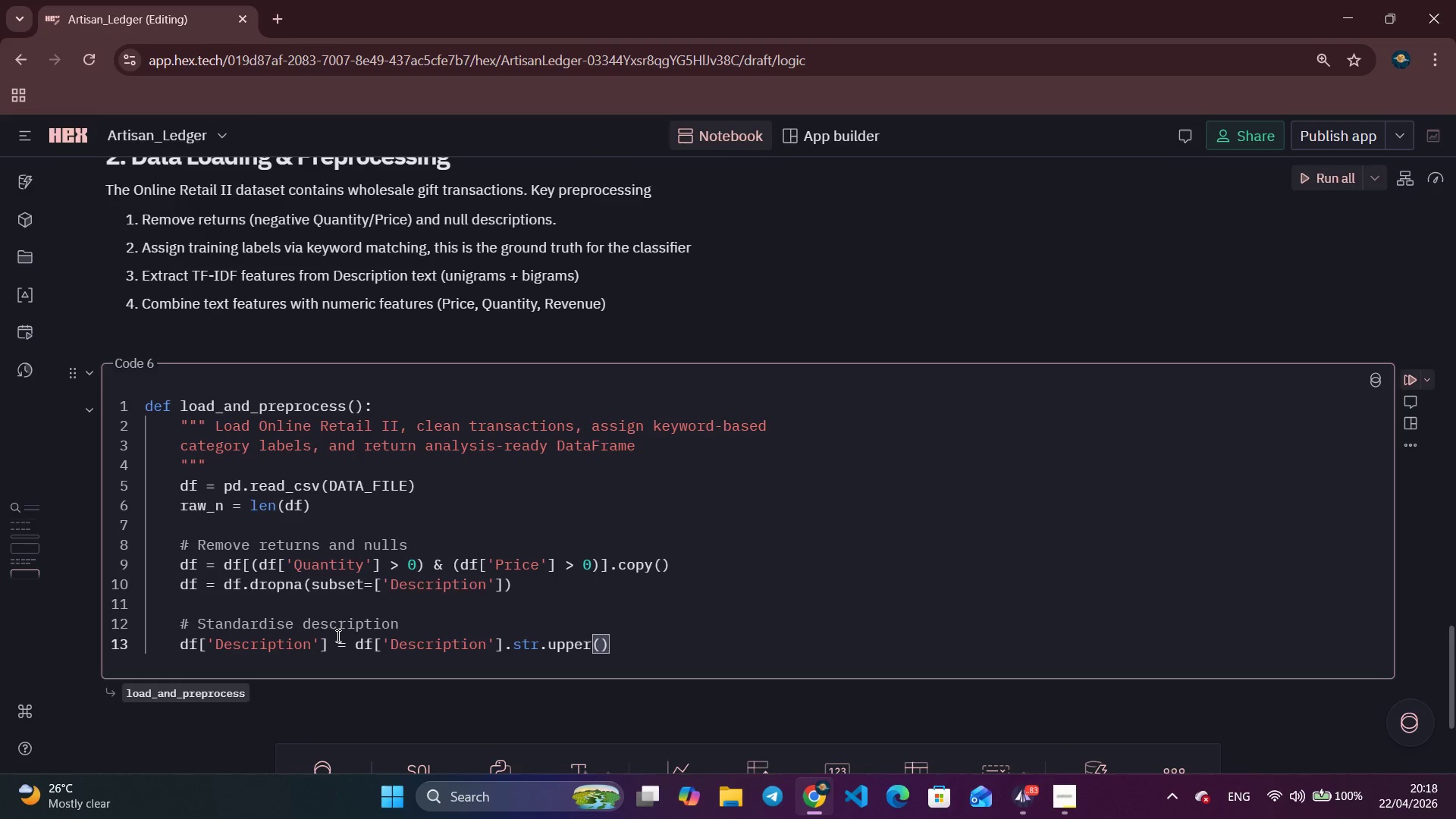 
key(ArrowRight)
 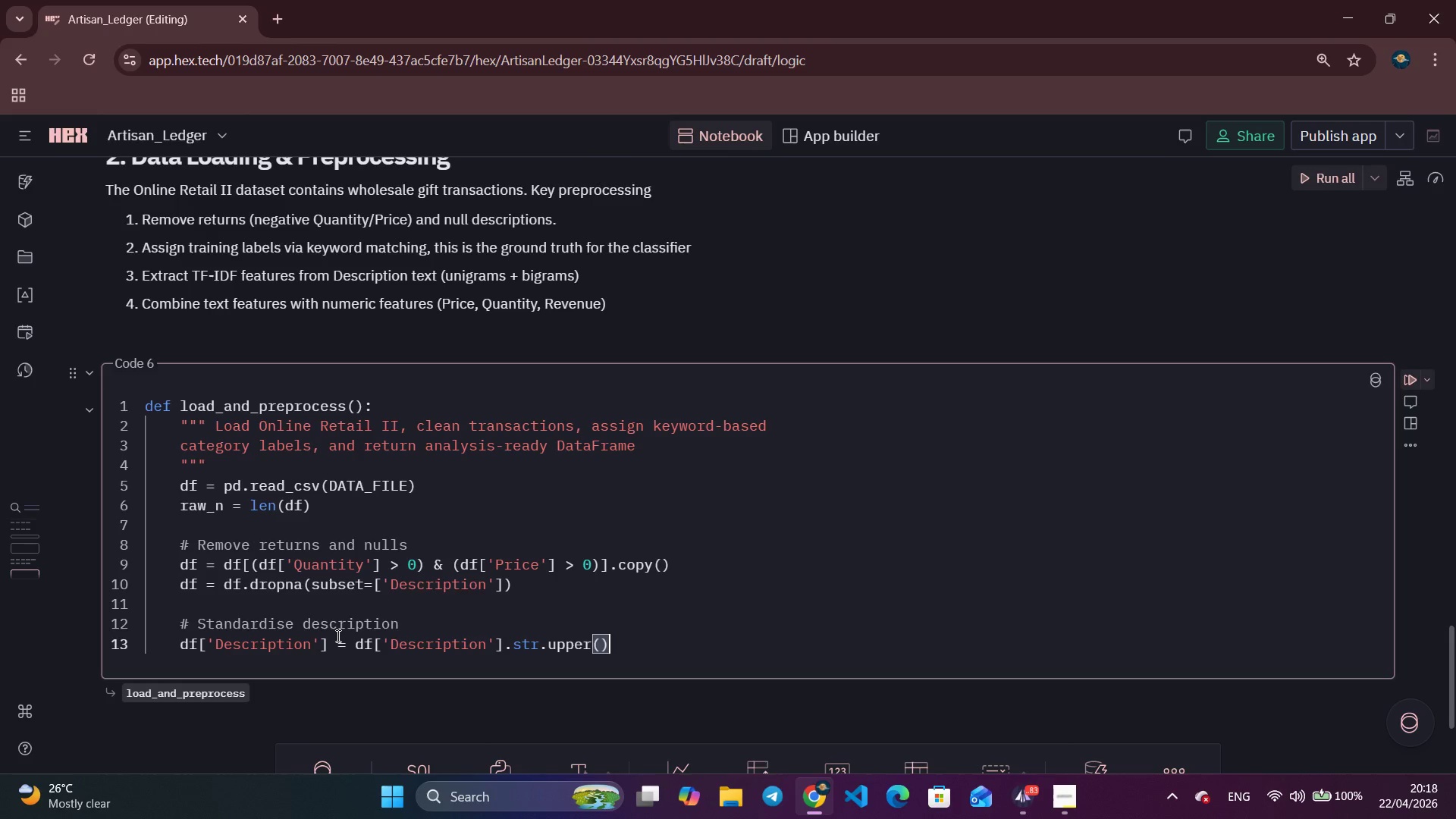 
type(.)
key(Backspace)
type(.str.strip()
 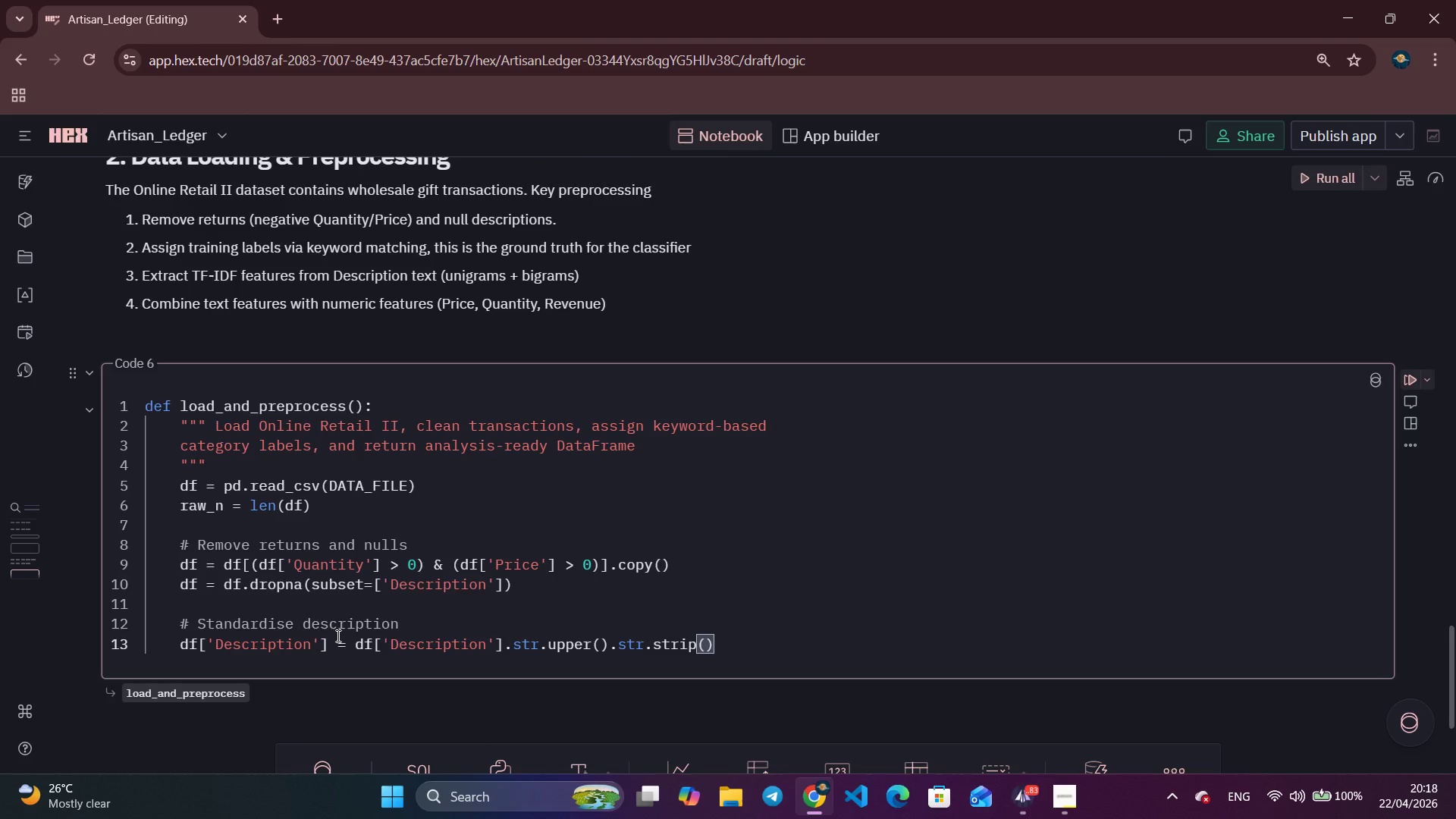 
key(ArrowRight)
 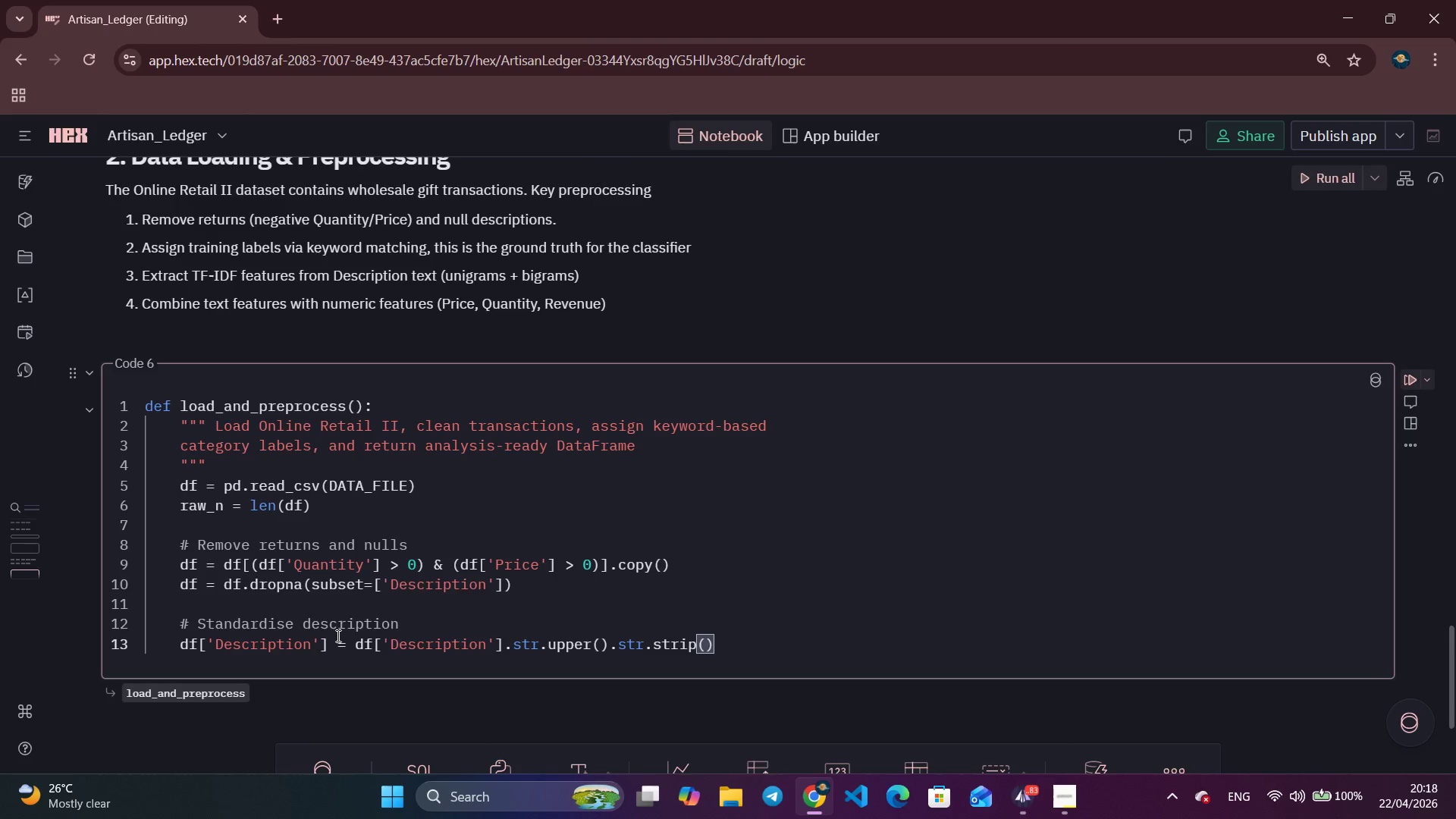 
key(Enter)
 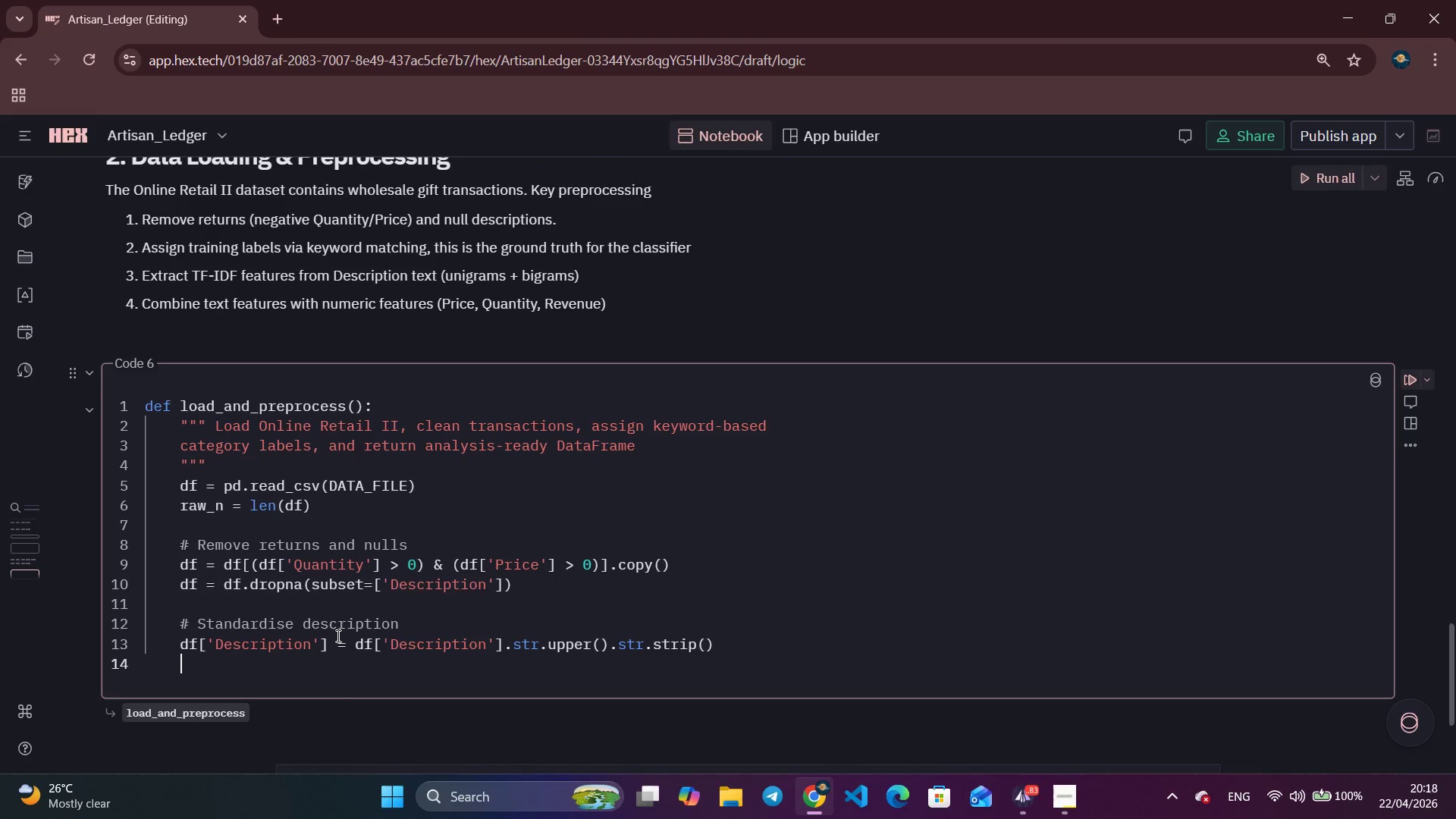 
key(Enter)
 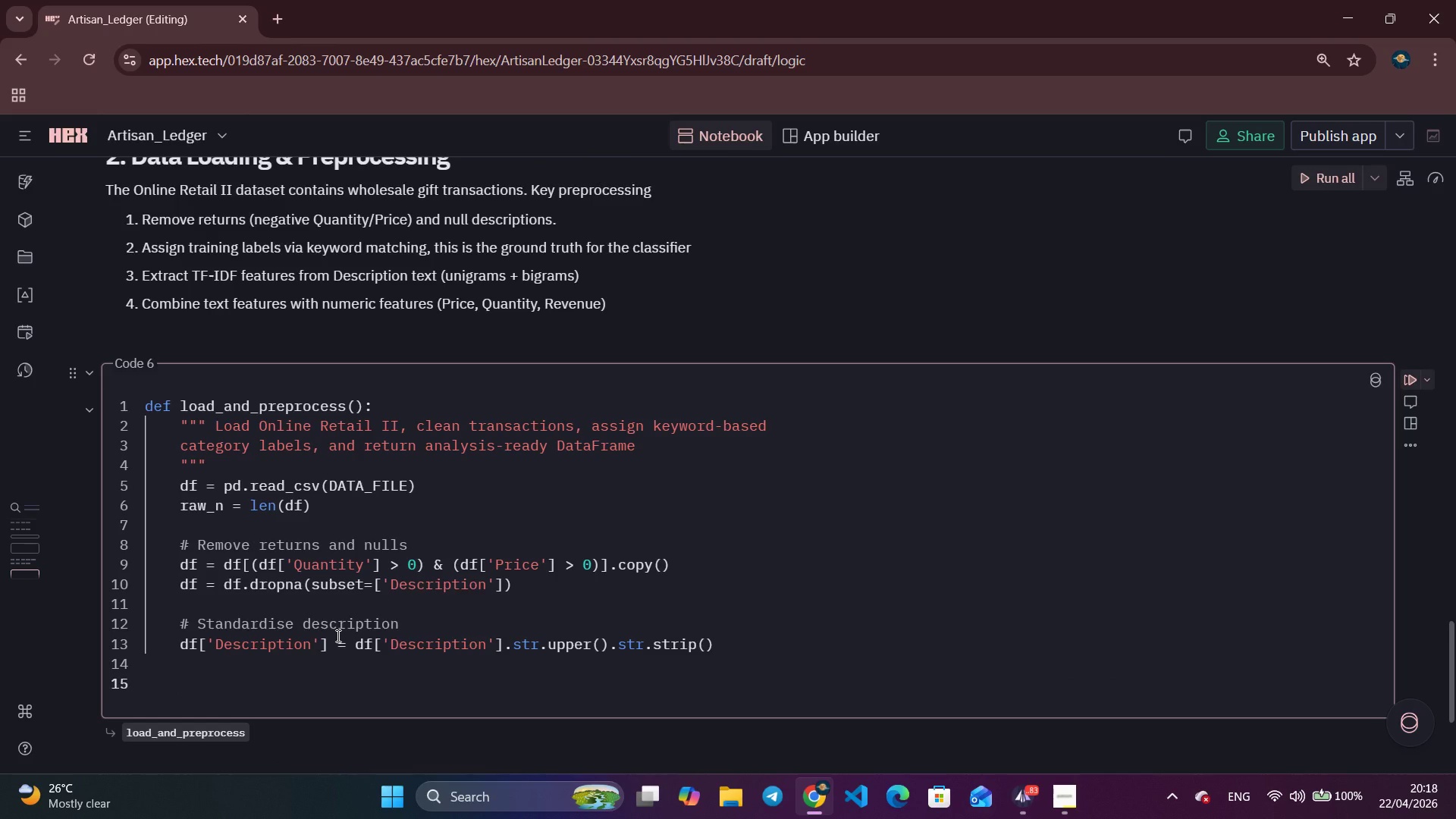 
type(# Revenue)
 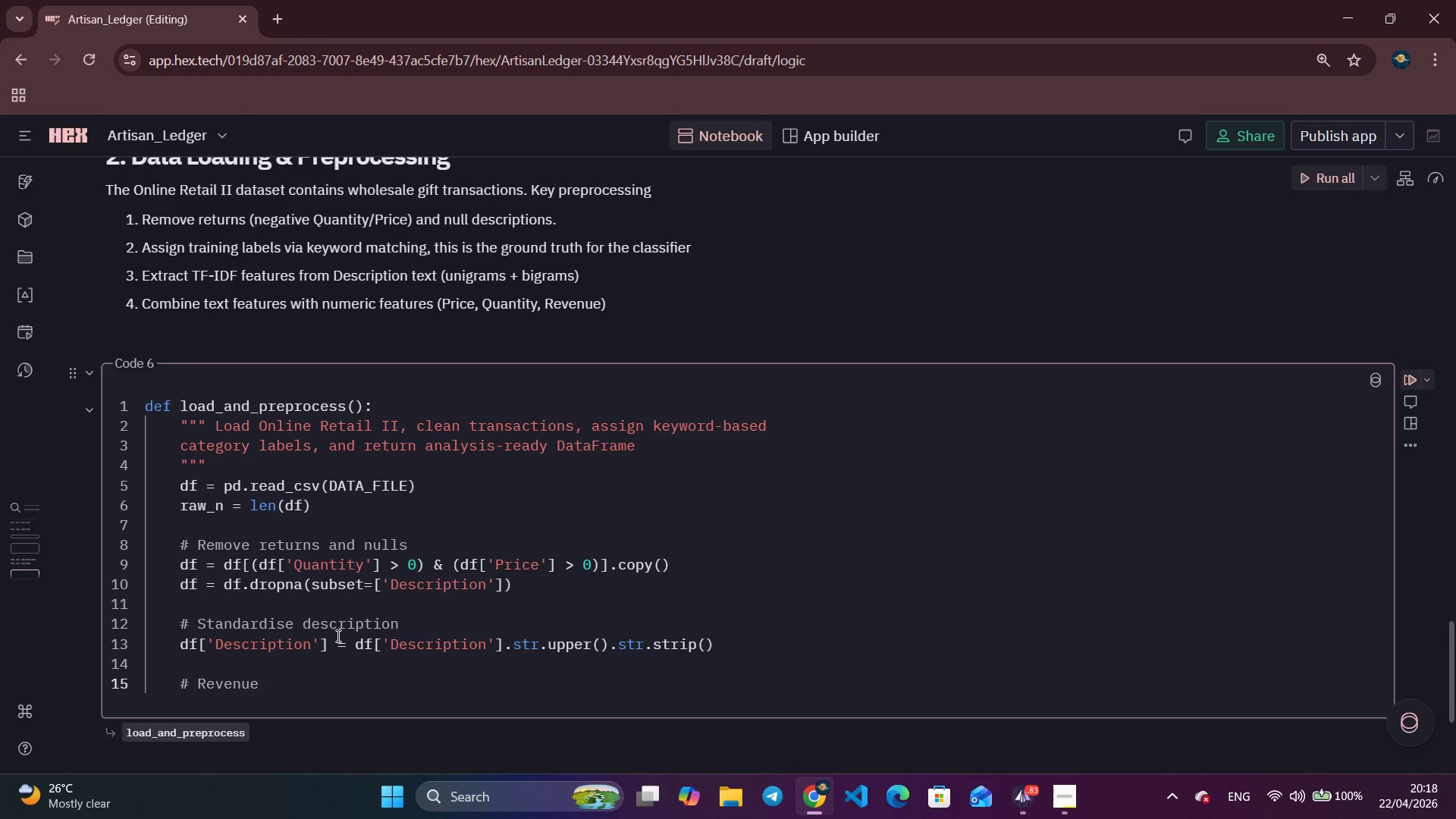 
key(Enter)
 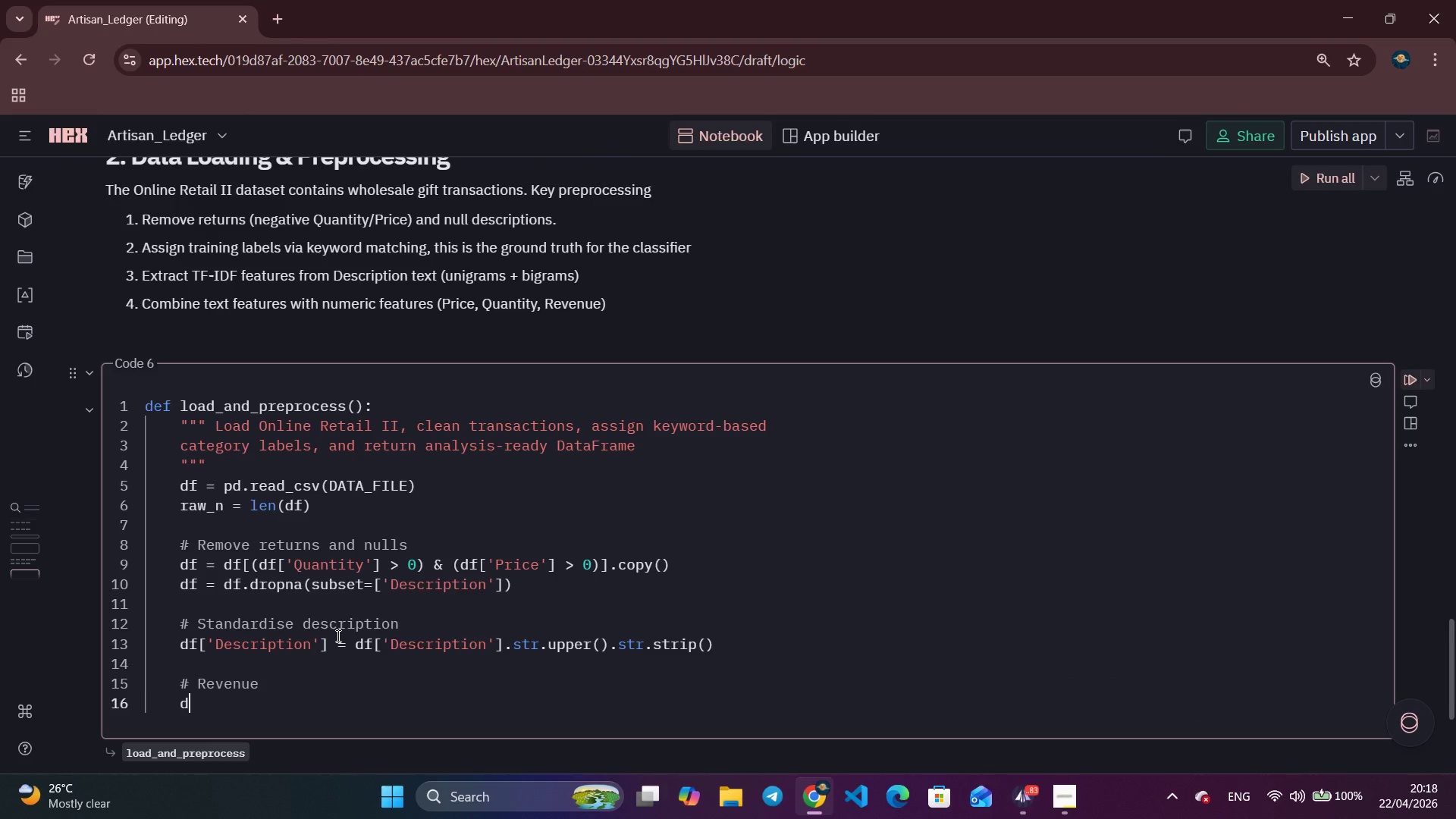 
type(df['Reveni)
key(Backspace)
type(ue)
 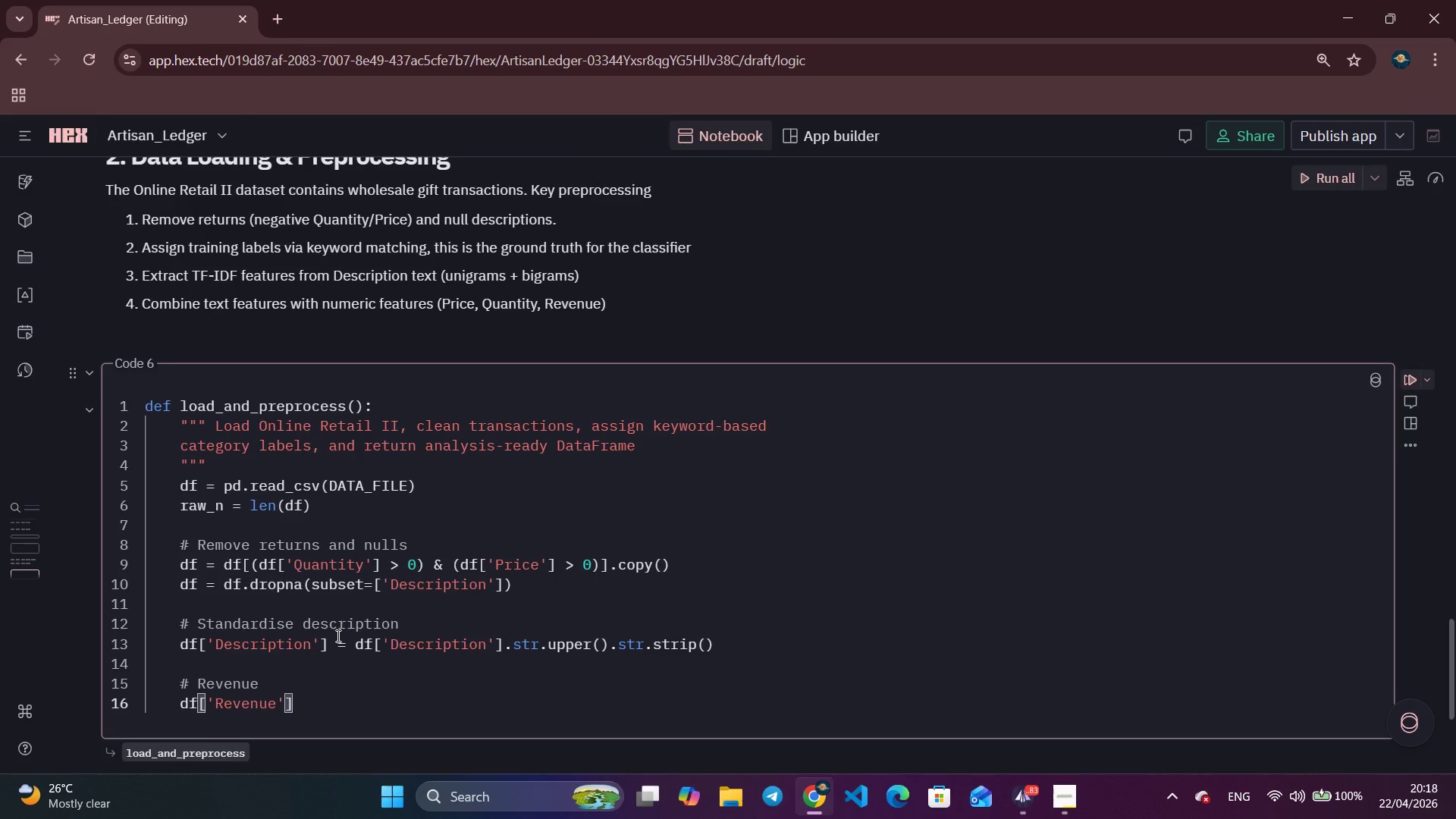 
key(ArrowRight)
 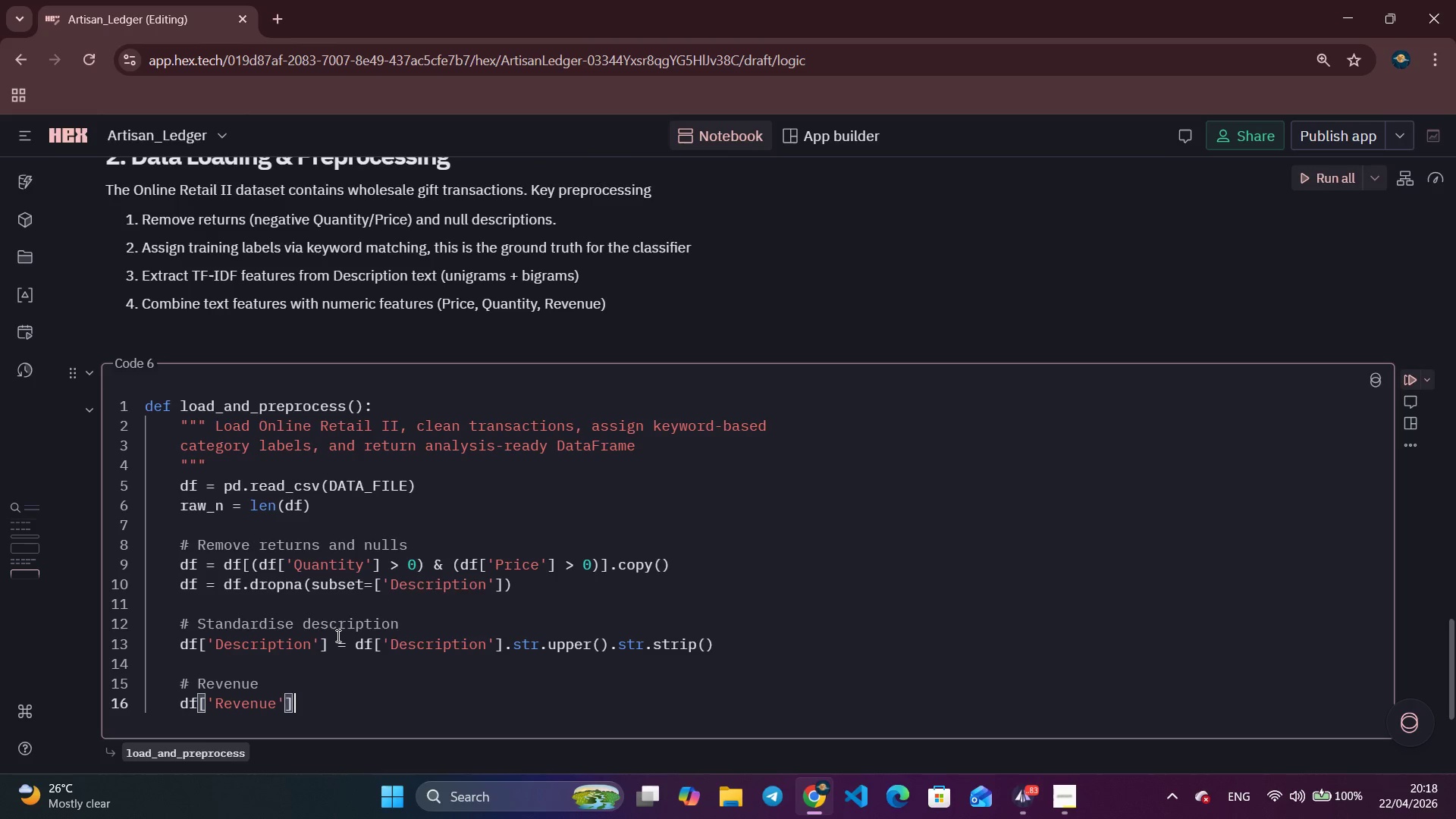 
key(ArrowRight)
 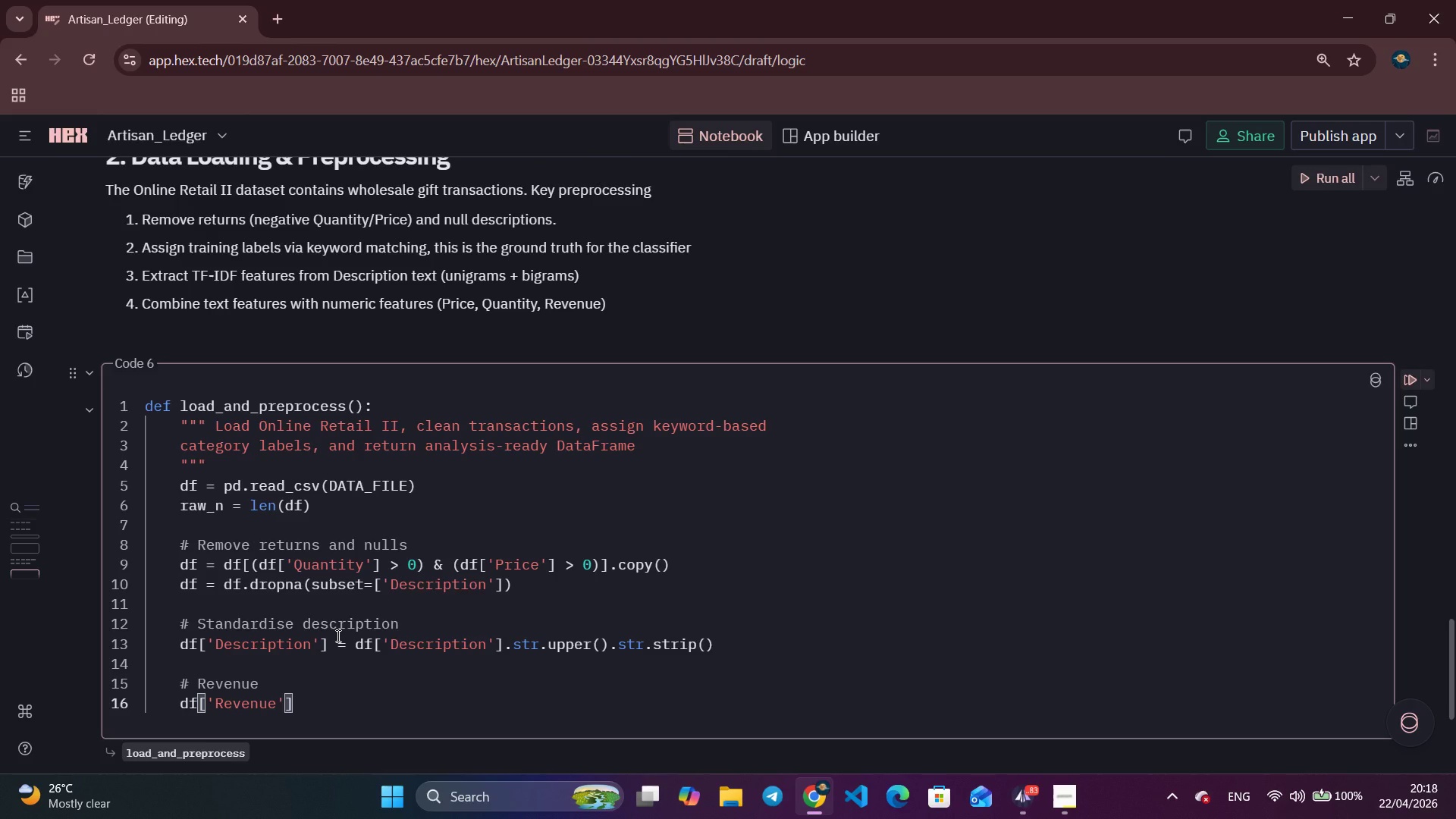 
type( = (df['Quantity)
 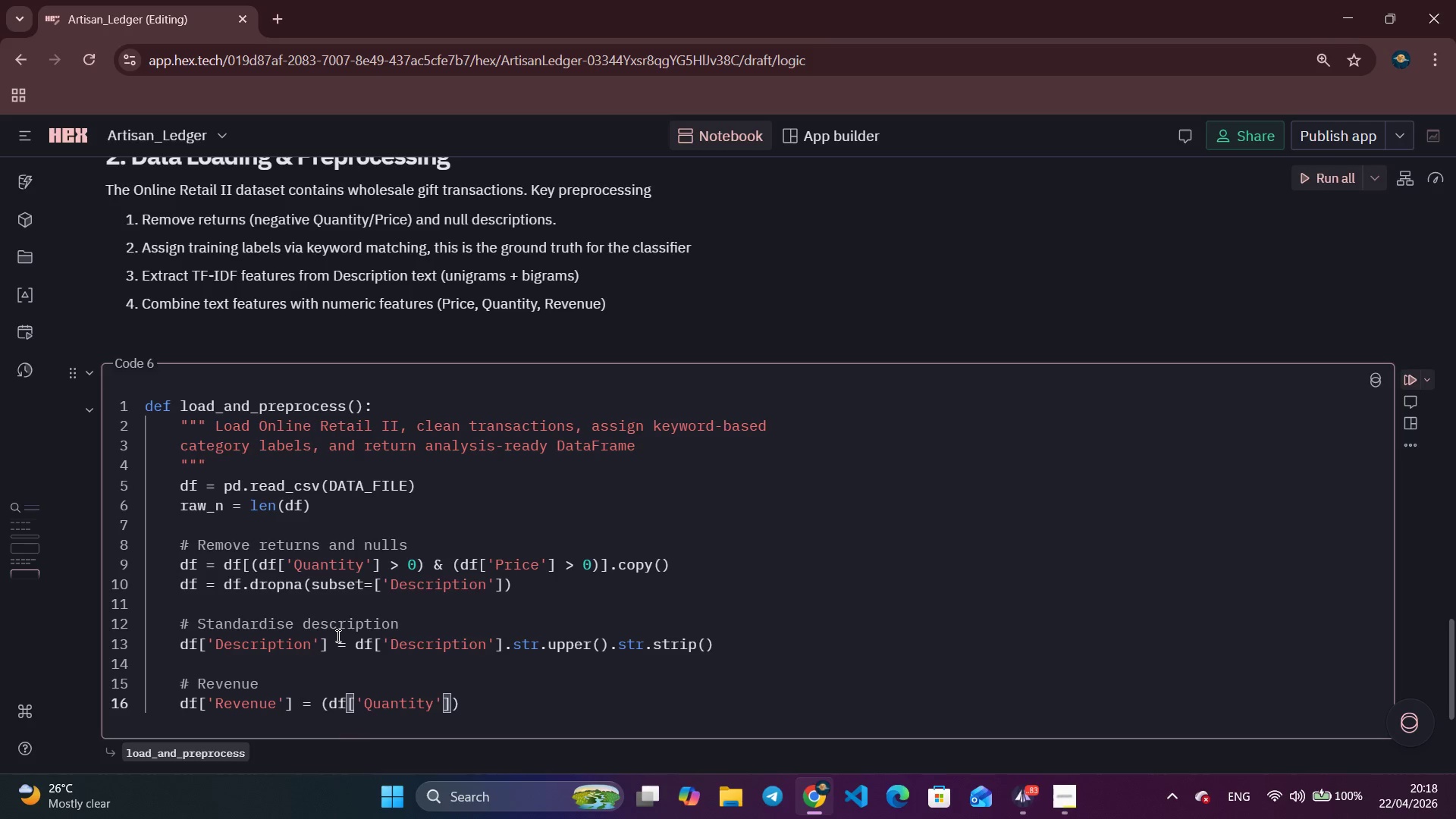 
key(ArrowRight)
 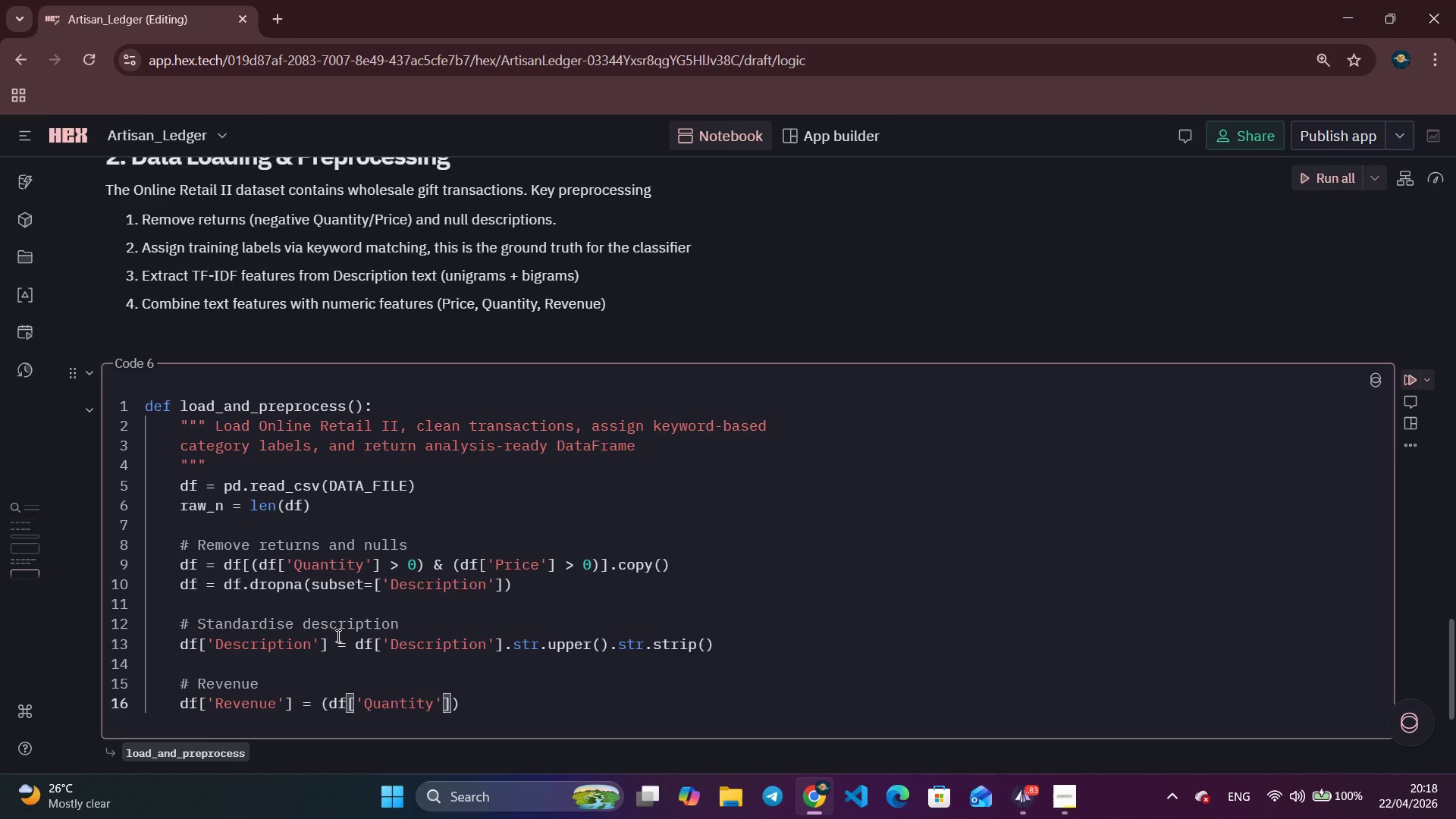 
key(ArrowRight)
 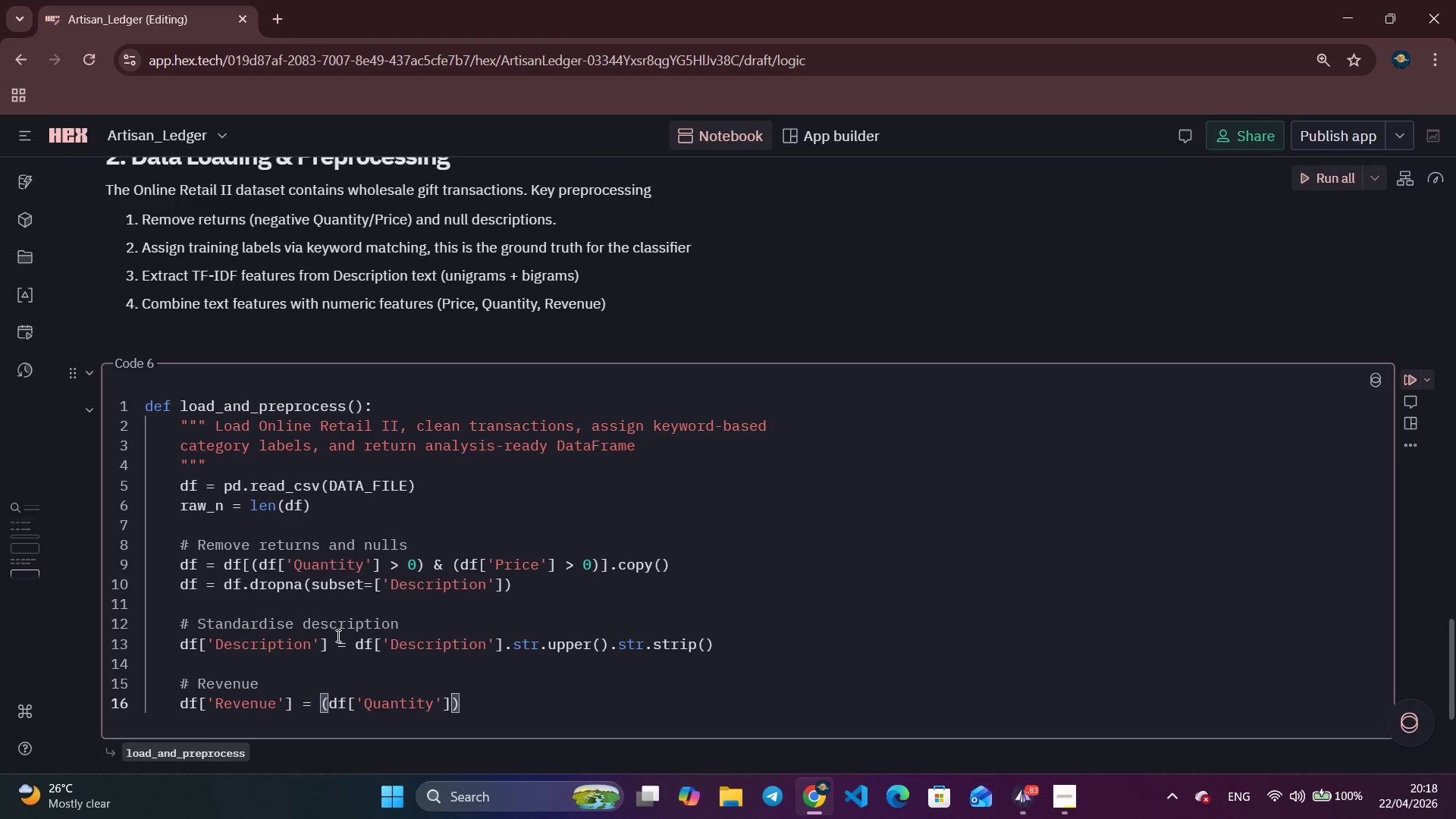 
type( * df)
 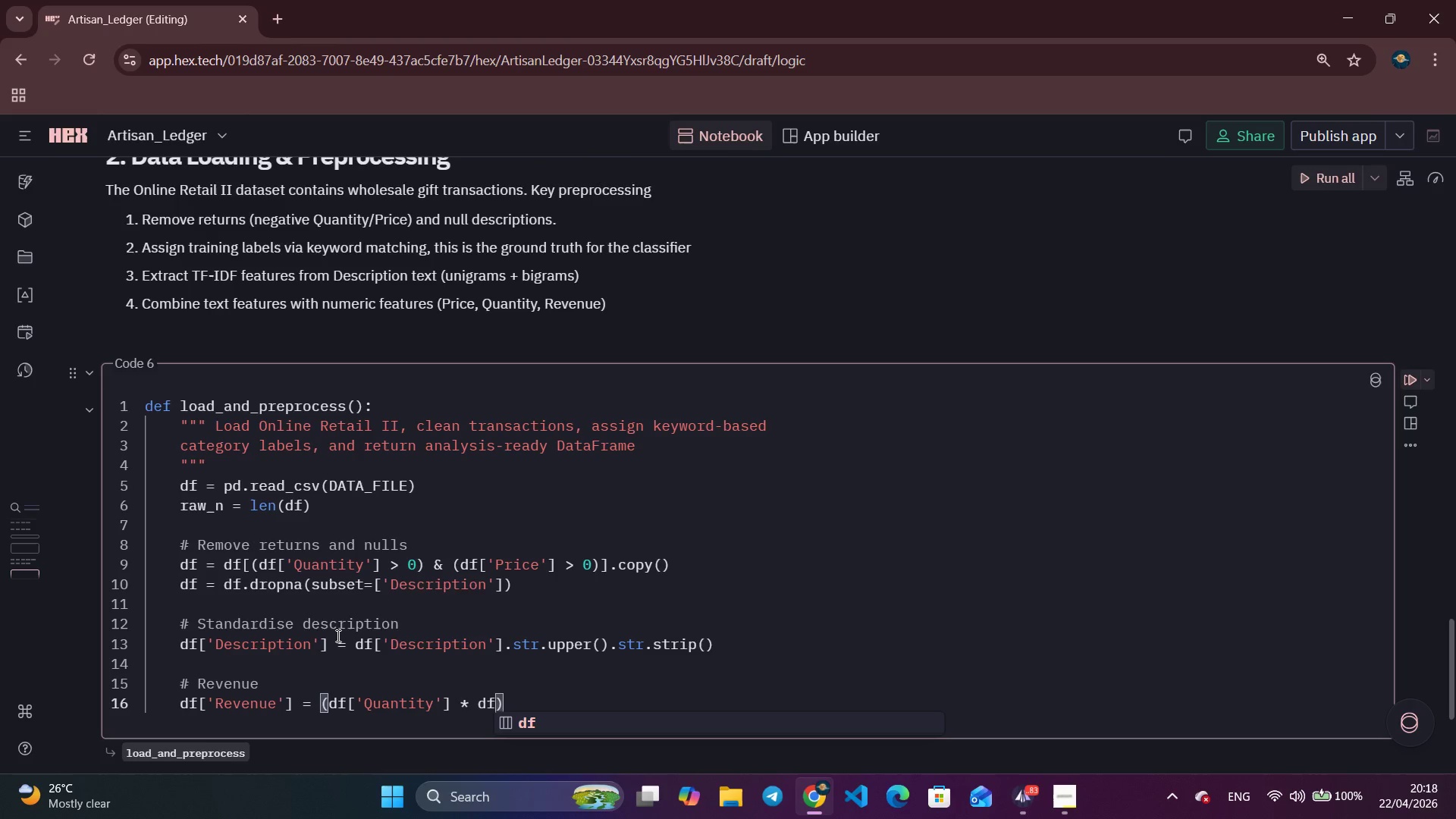 
key(Control+ArrowRight)
 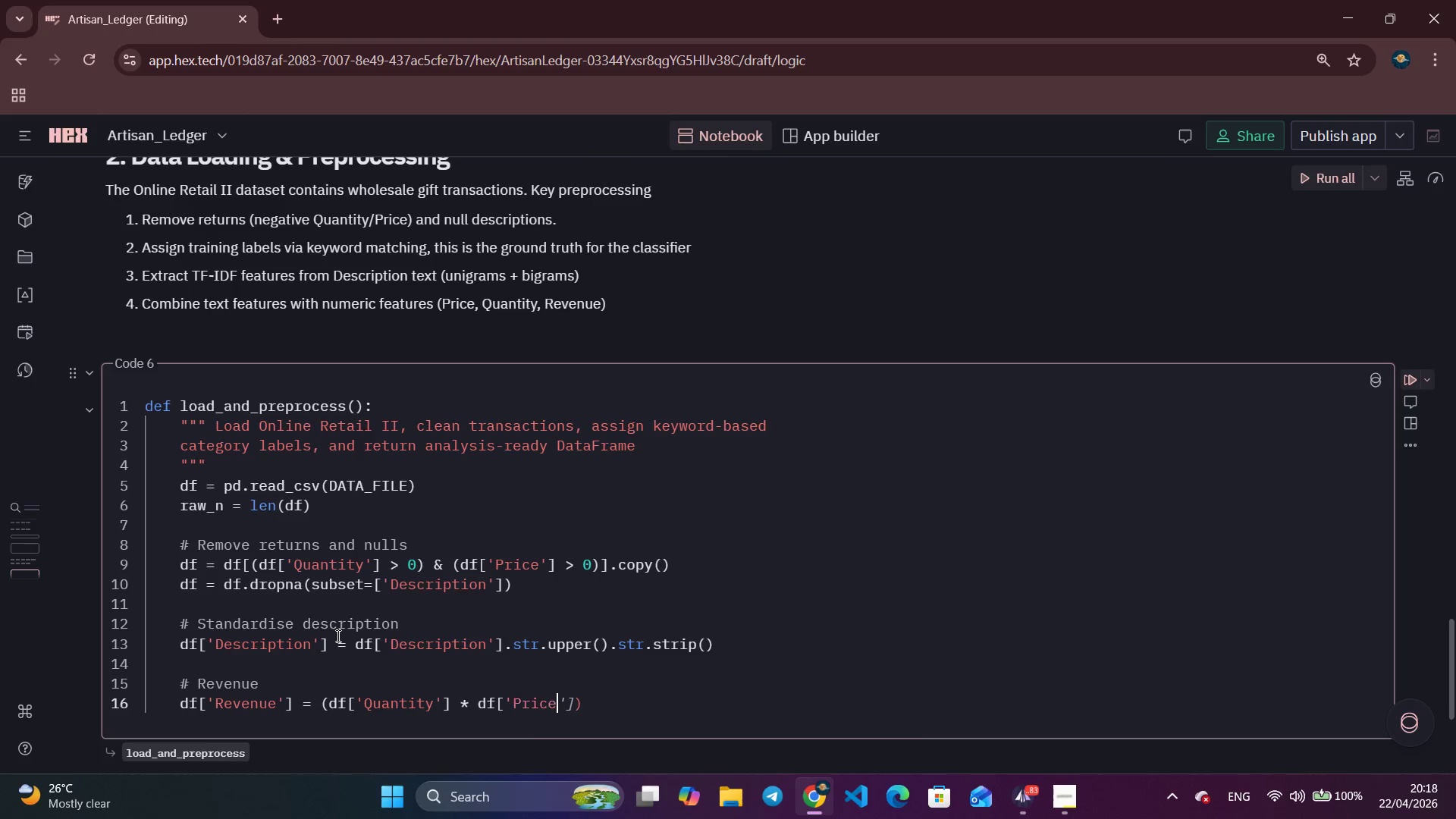 
key(Control+ArrowRight)
 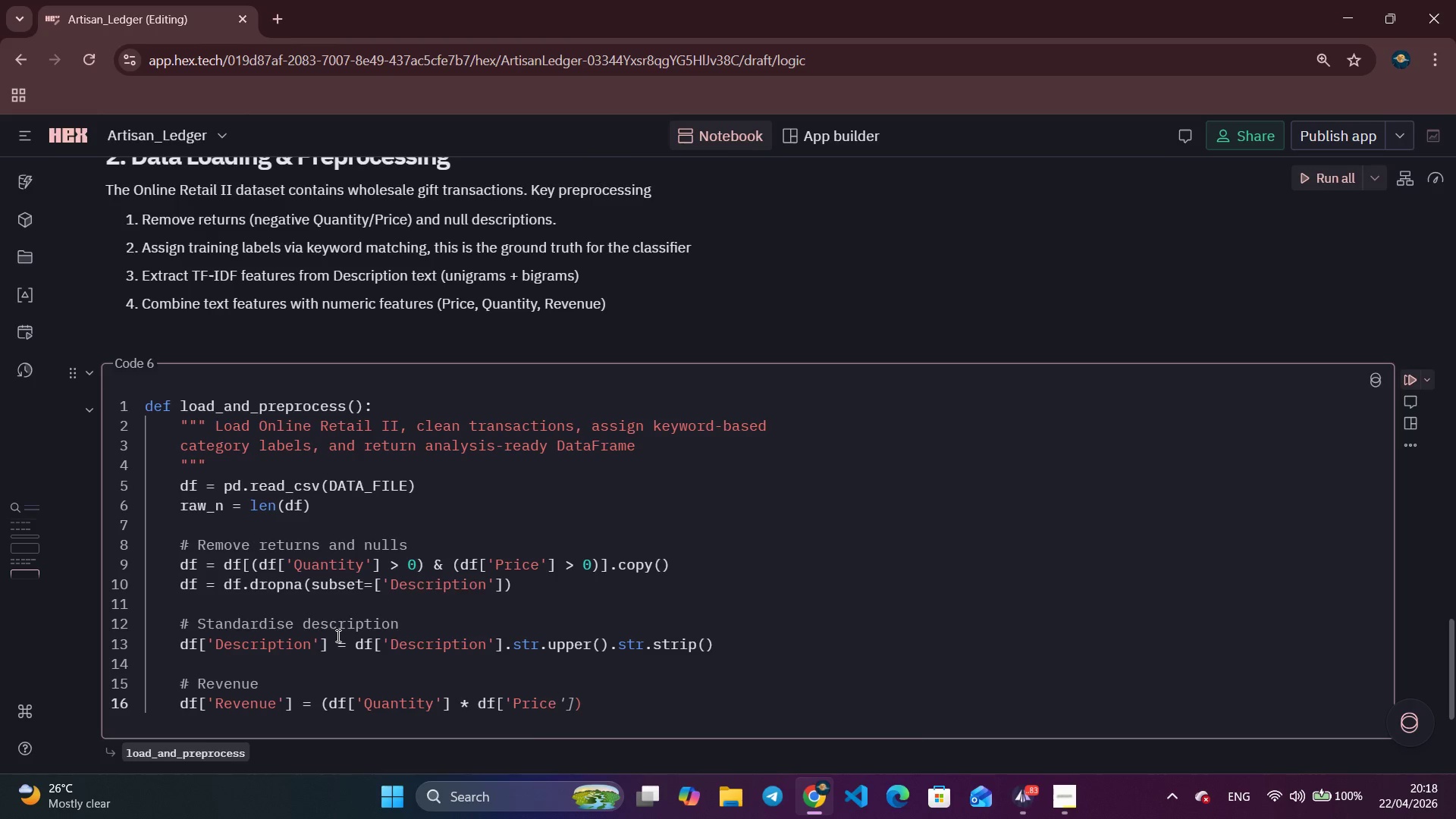 
key(Control+ArrowRight)
 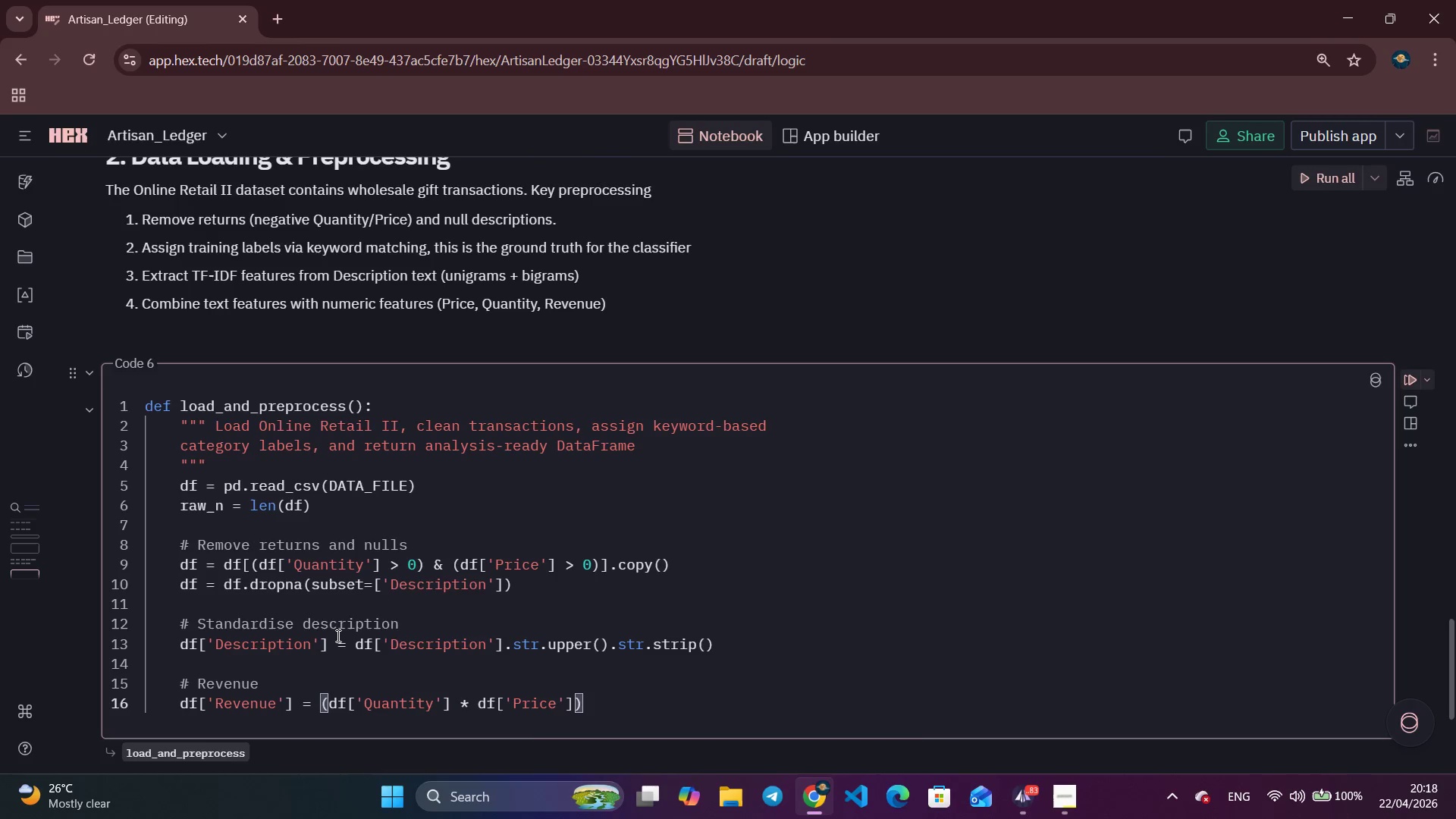 
type(.round(2)
 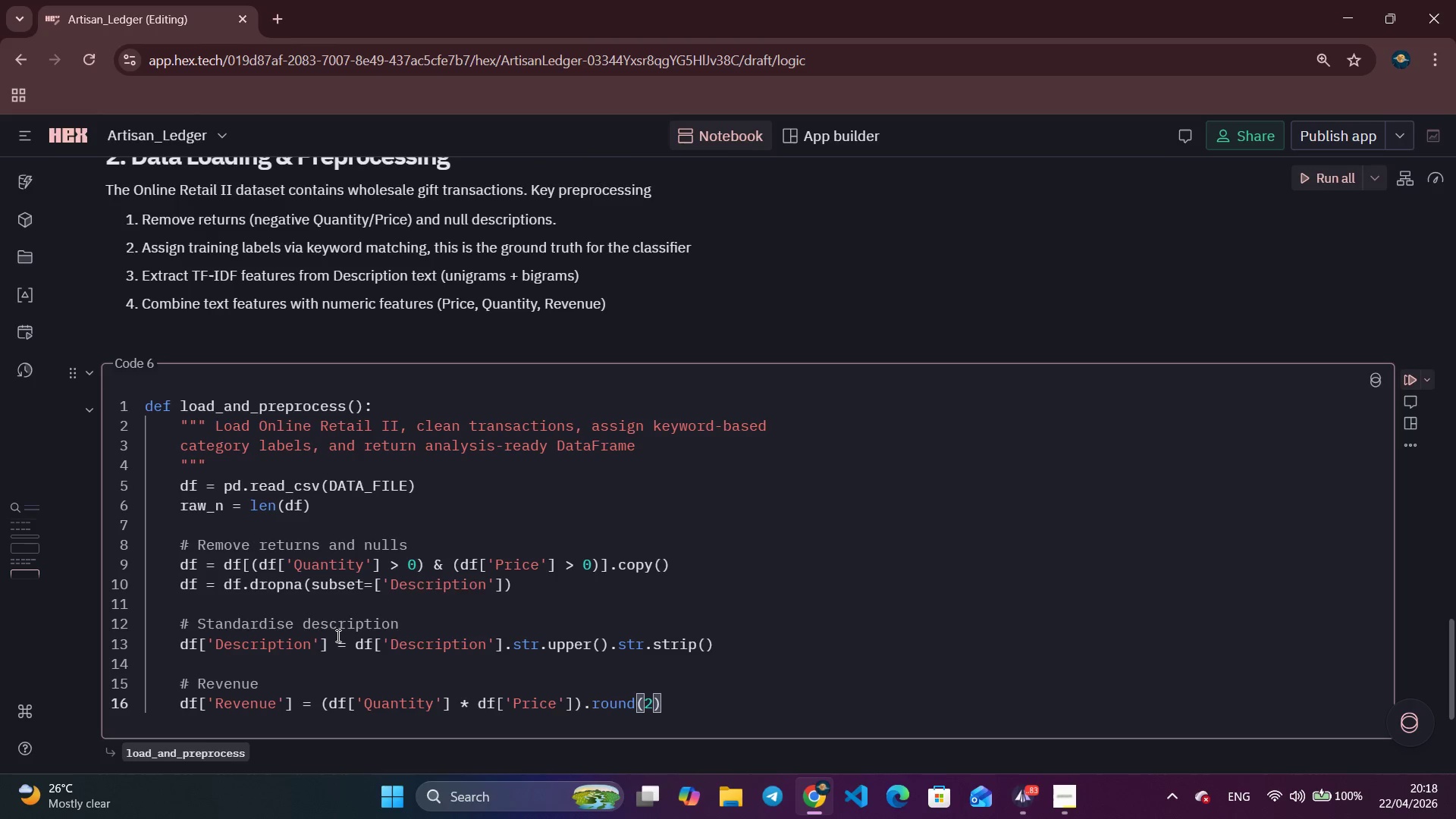 
key(ArrowRight)
 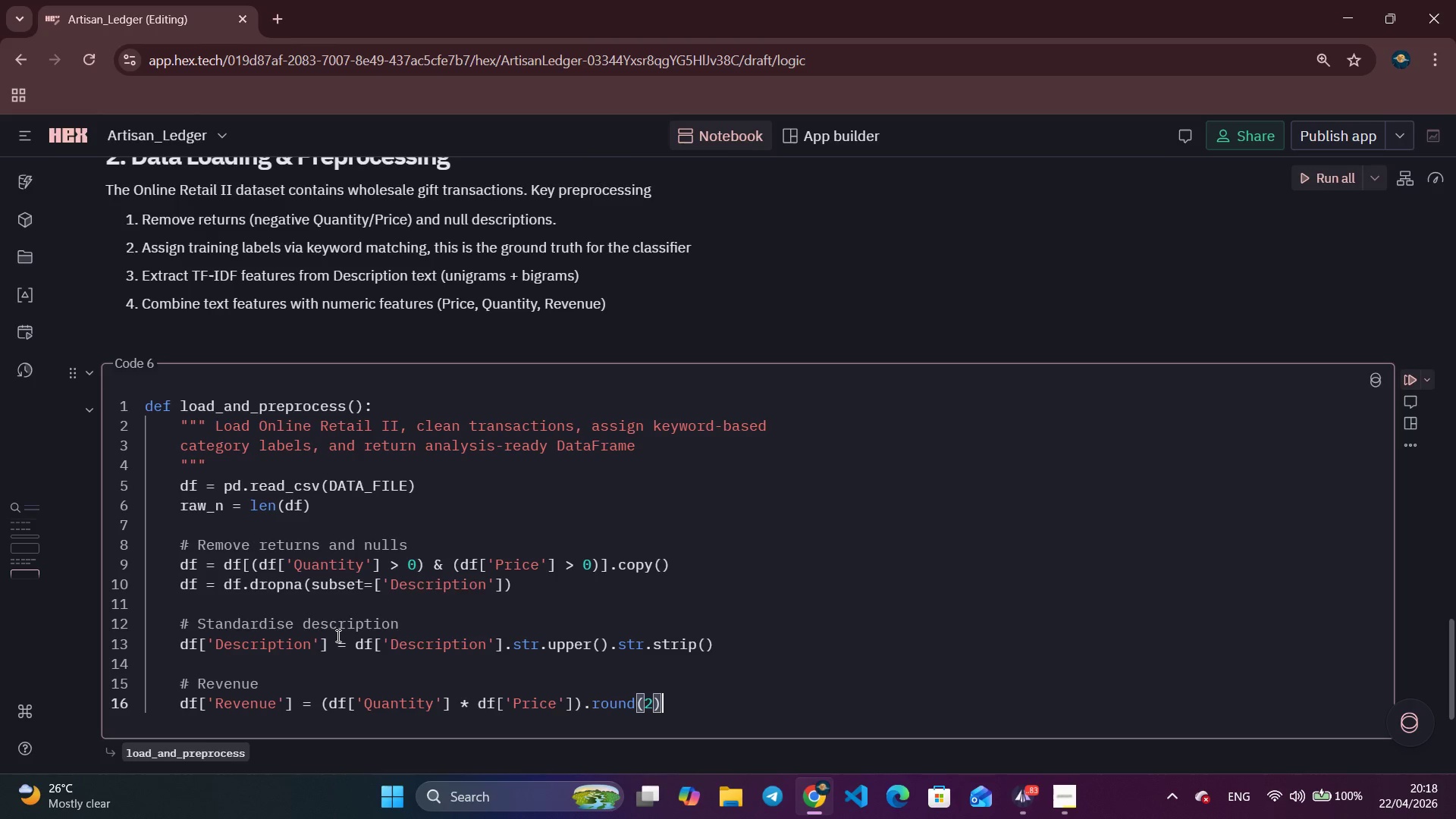 
key(Enter)
 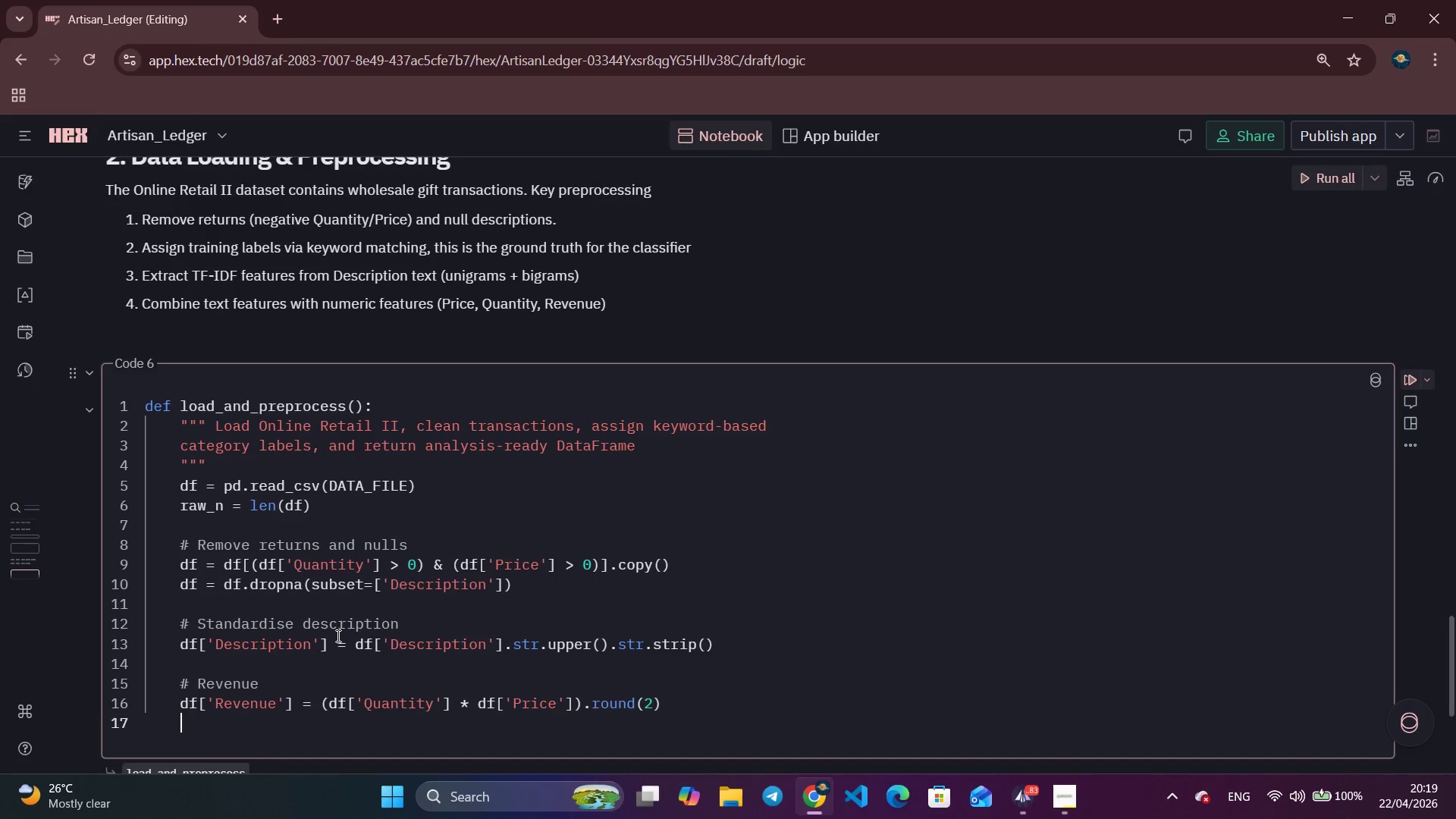 
key(Enter)
 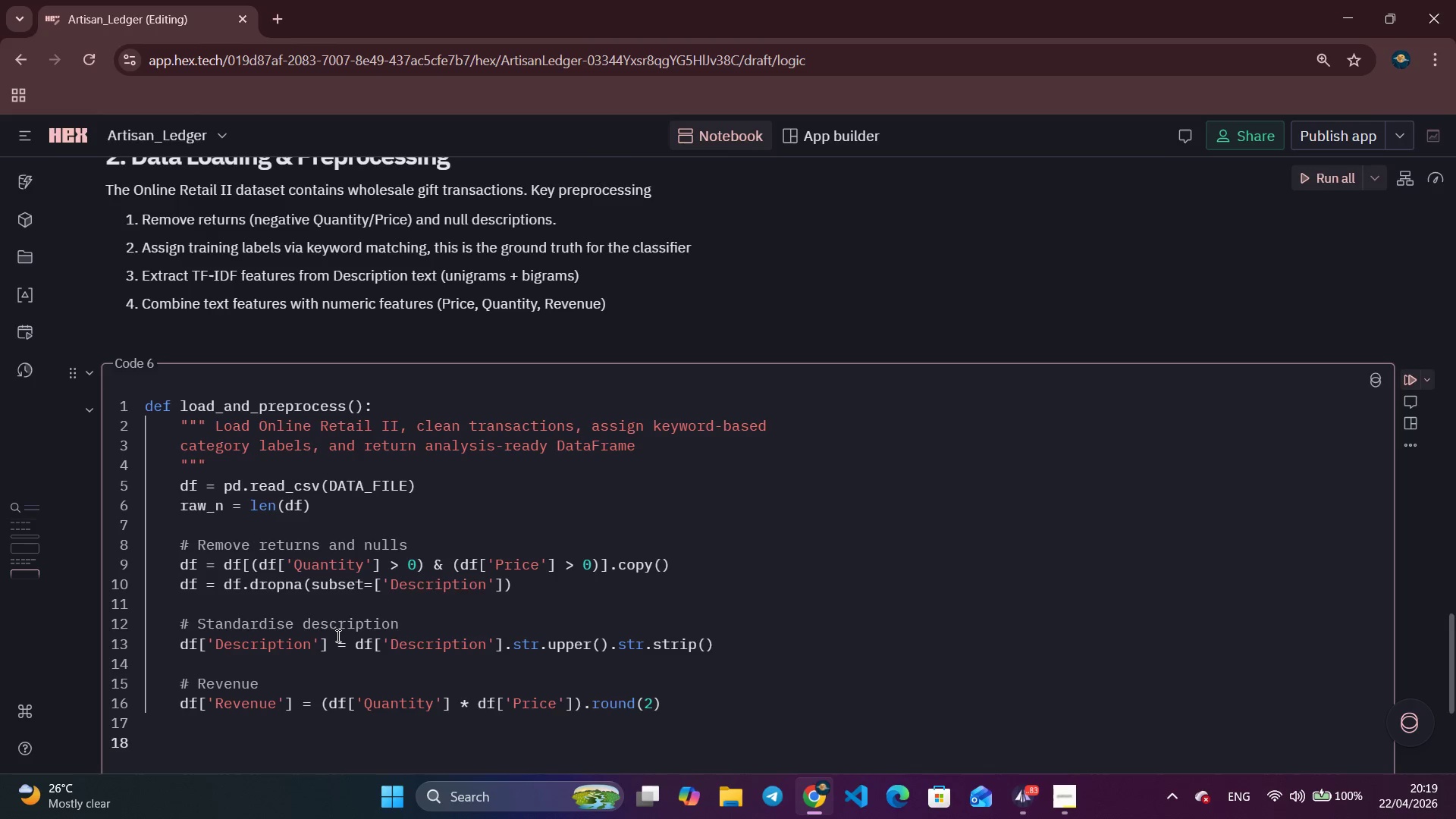 
type(# Keyword ba)
key(Backspace)
key(Backspace)
key(Backspace)
key(Backspace)
type(p)
key(Backspace)
type(s)
key(Backspace)
type(d-based label assignment)
 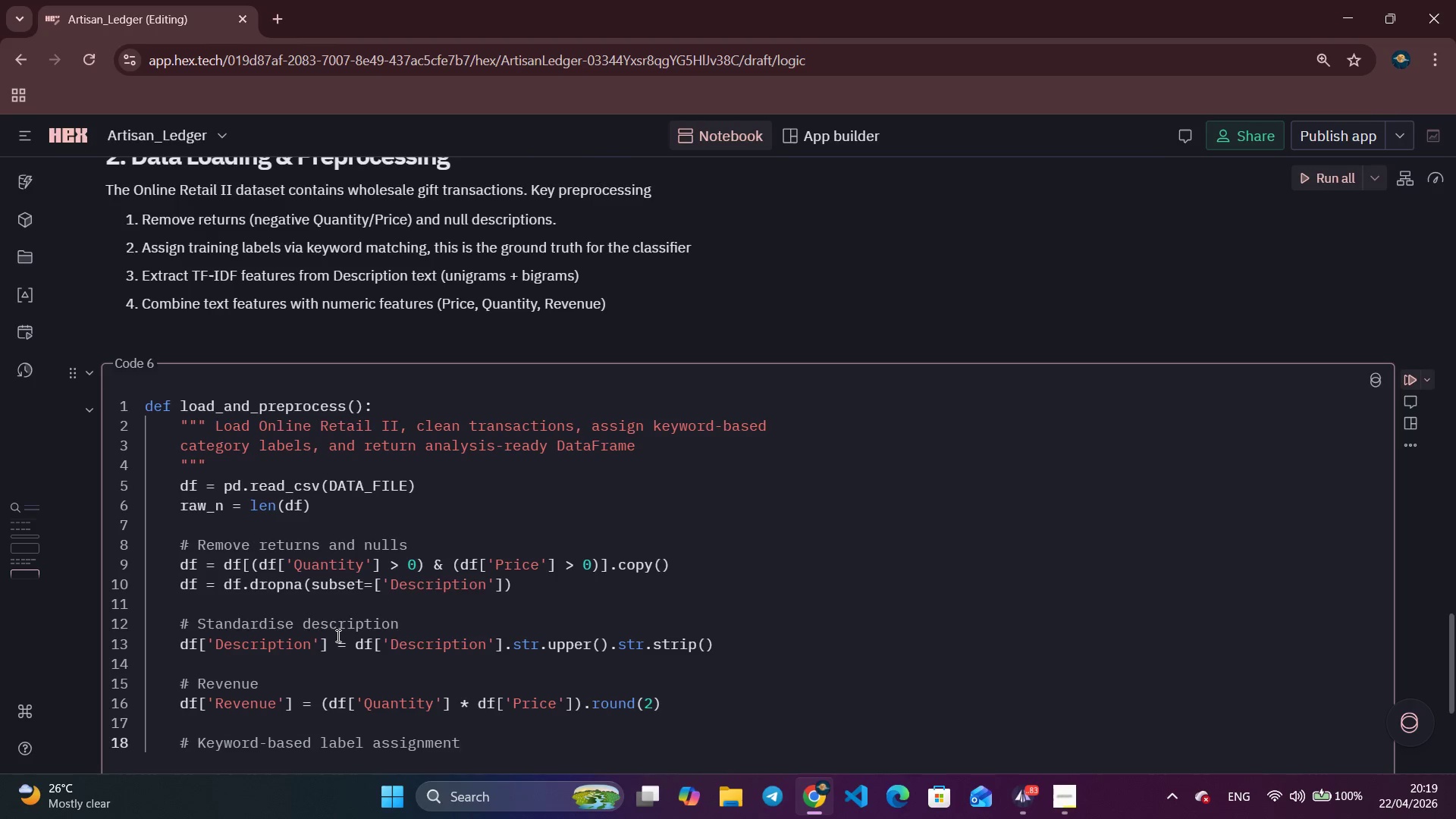 
key(Enter)
 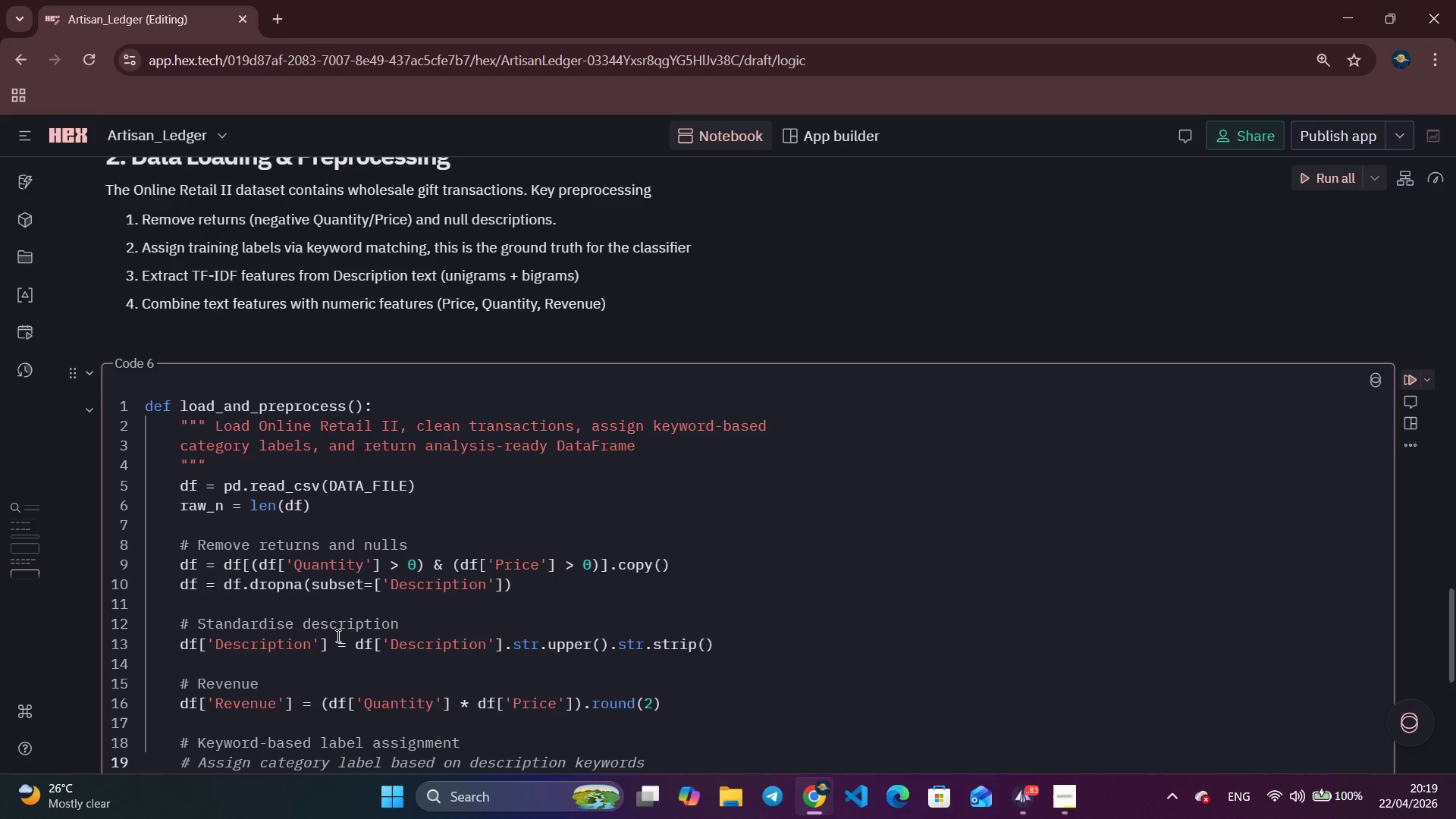 
wait(6.77)
 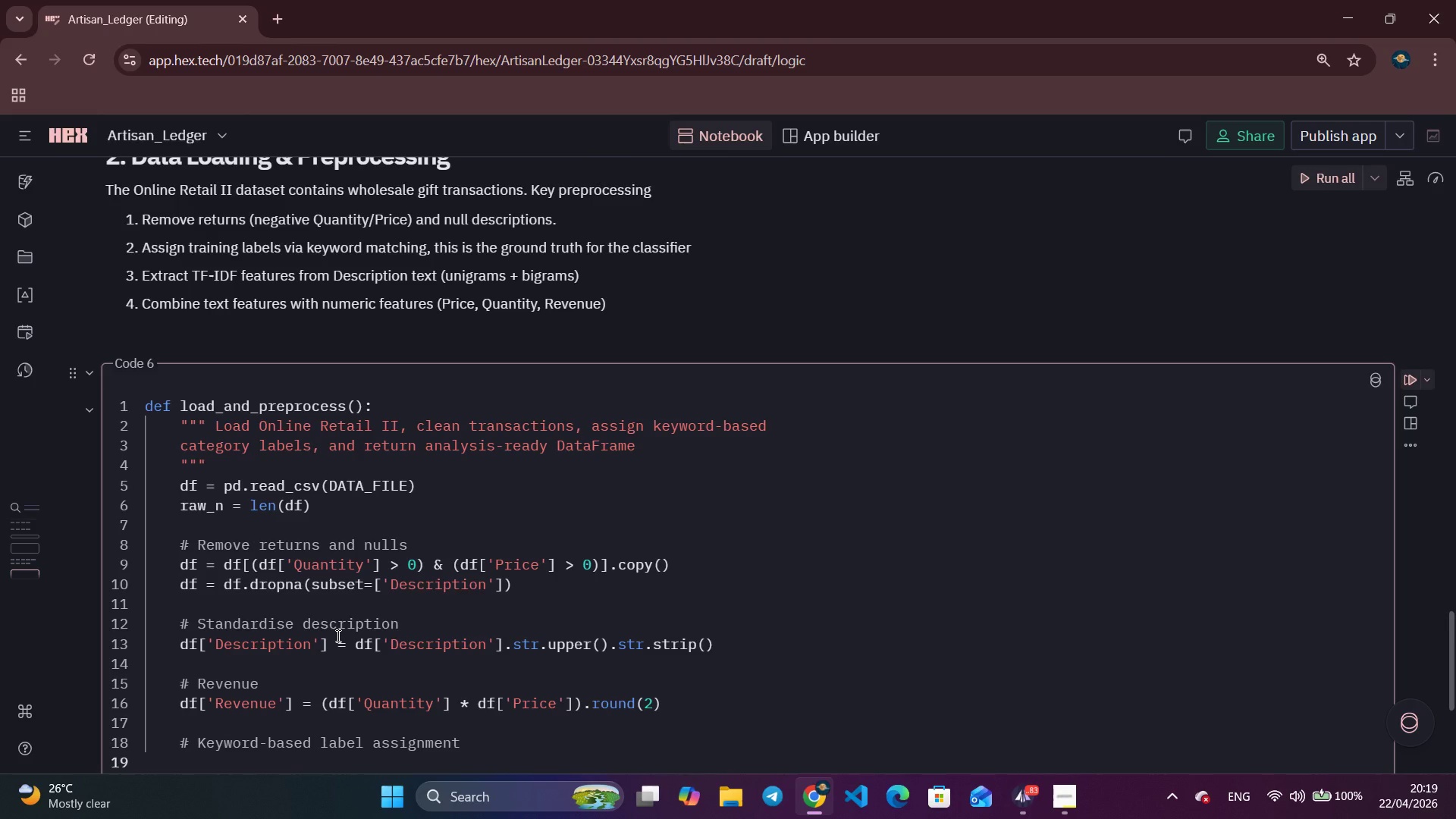 
scroll: coordinate [369, 630], scroll_direction: down, amount: 7.0
 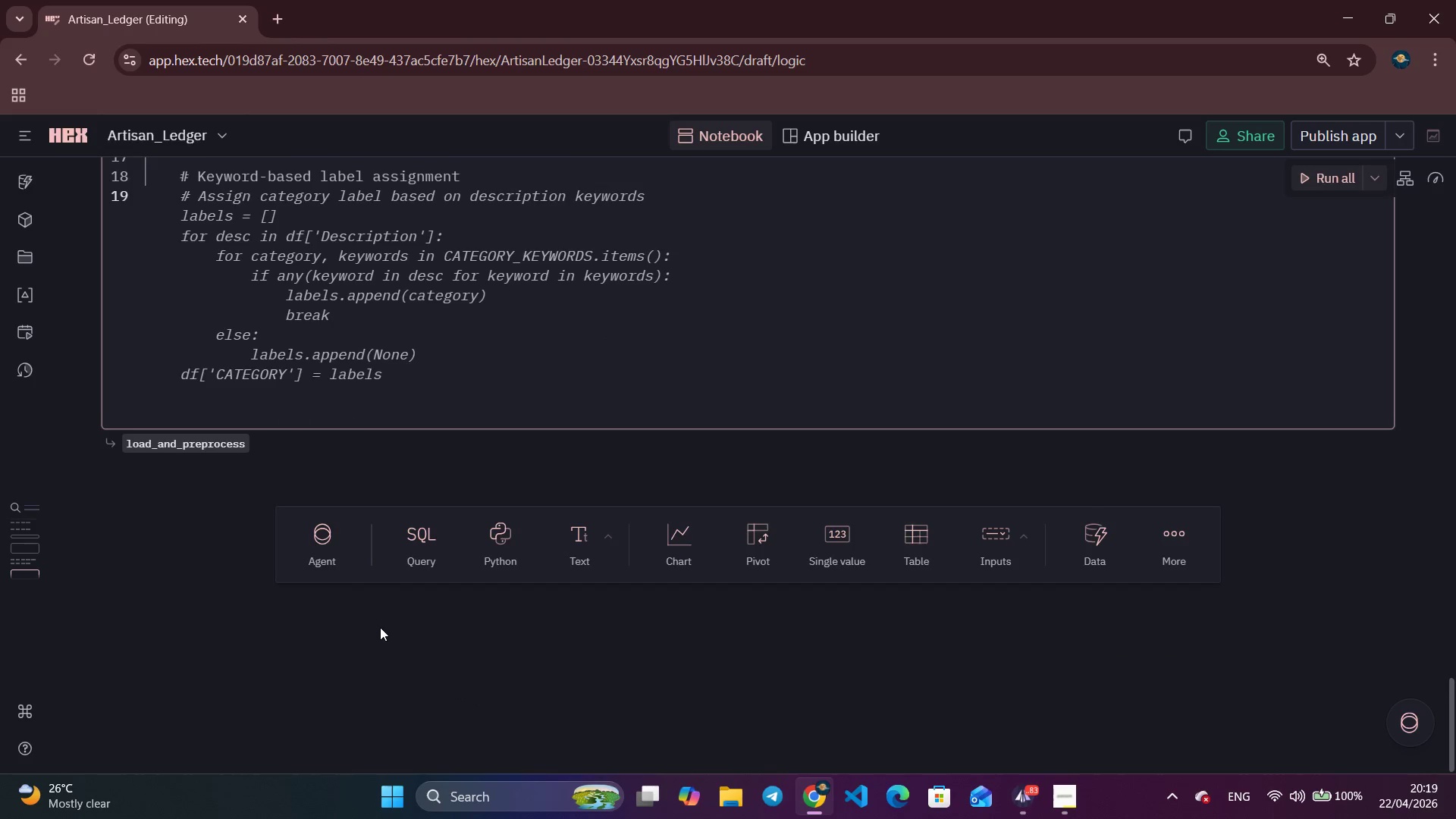 
scroll: coordinate [379, 627], scroll_direction: up, amount: 2.0
 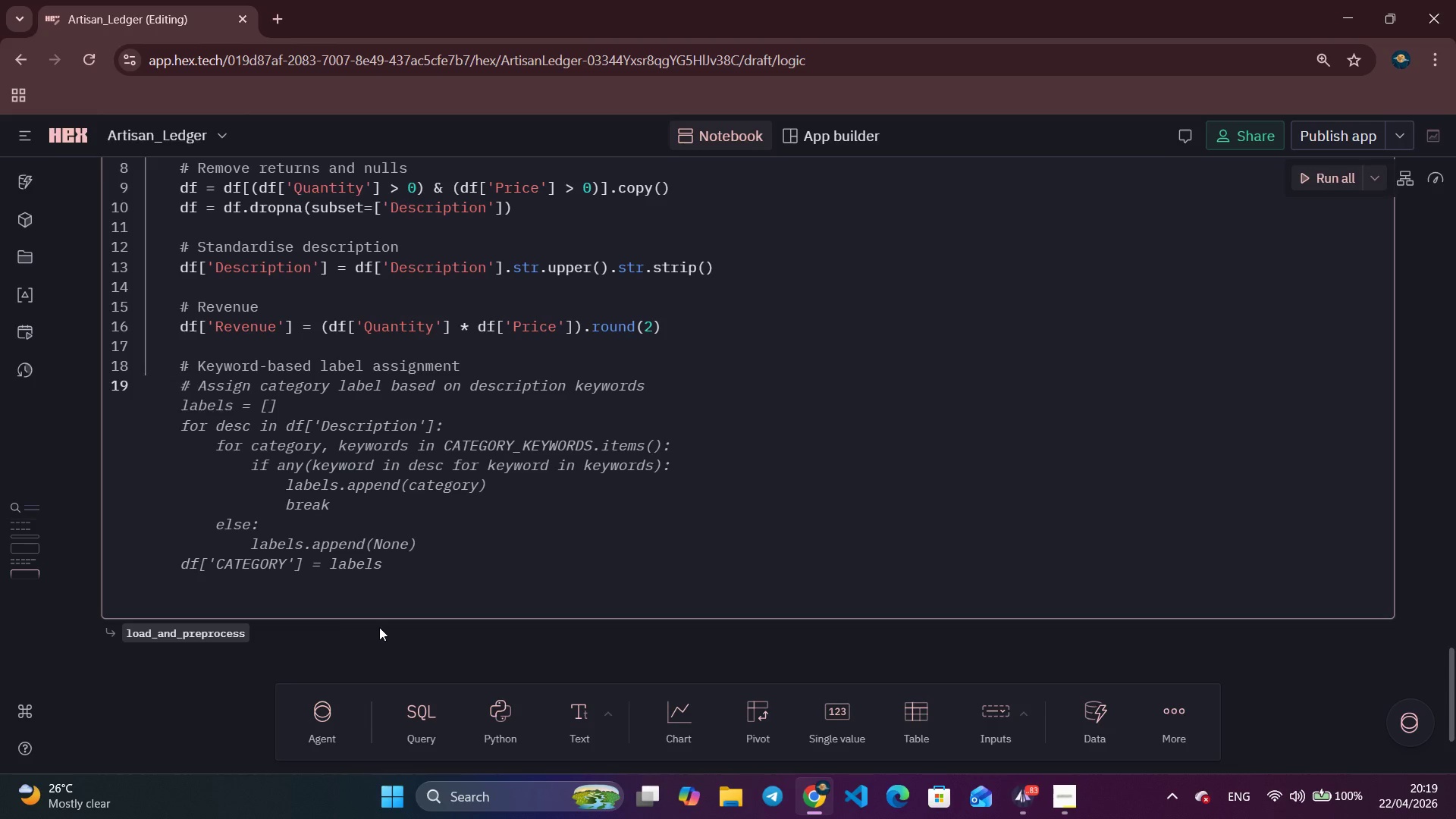 
wait(14.31)
 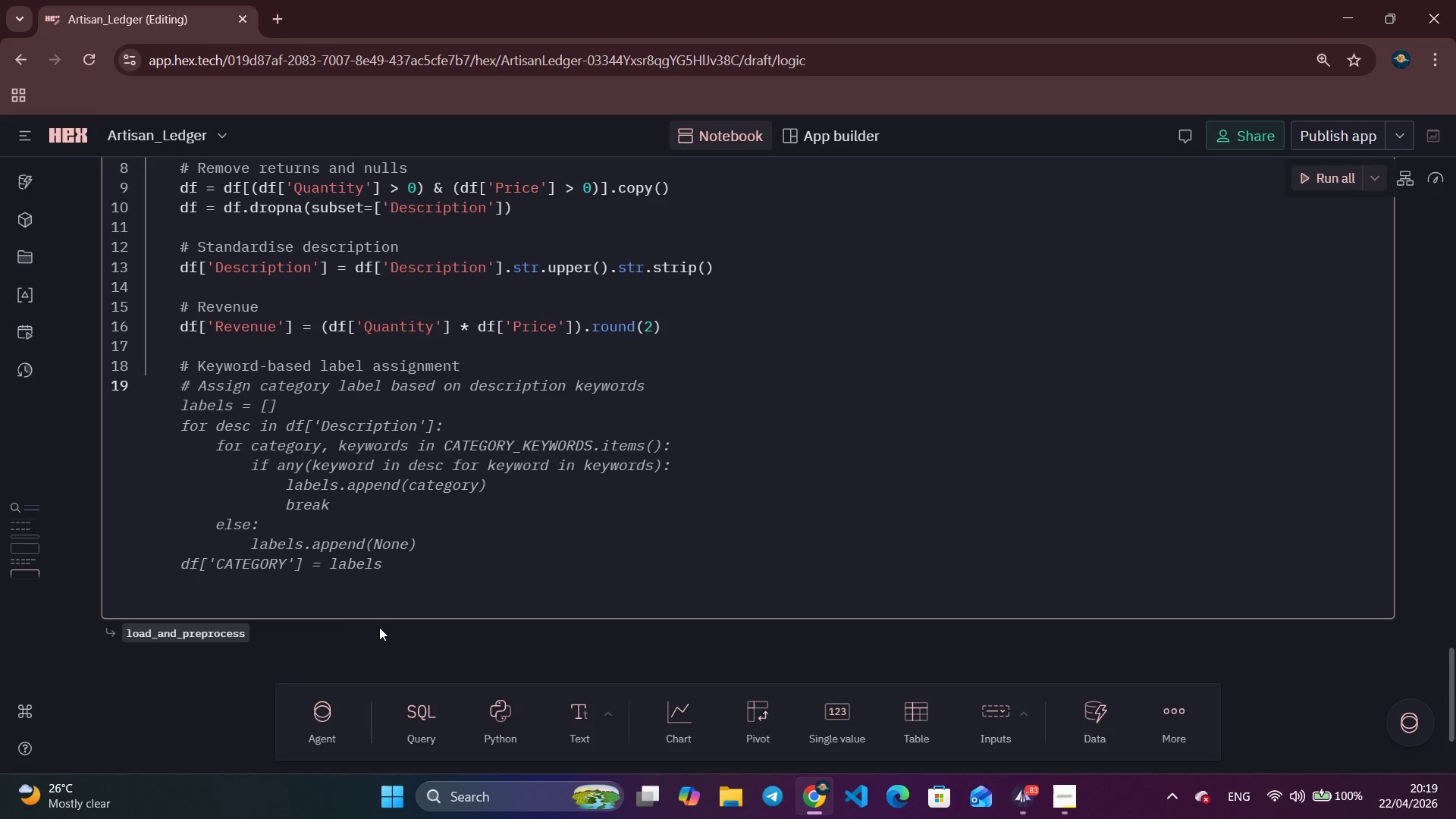 
type(def assign_catef)
key(Backspace)
type(gory(desc)
 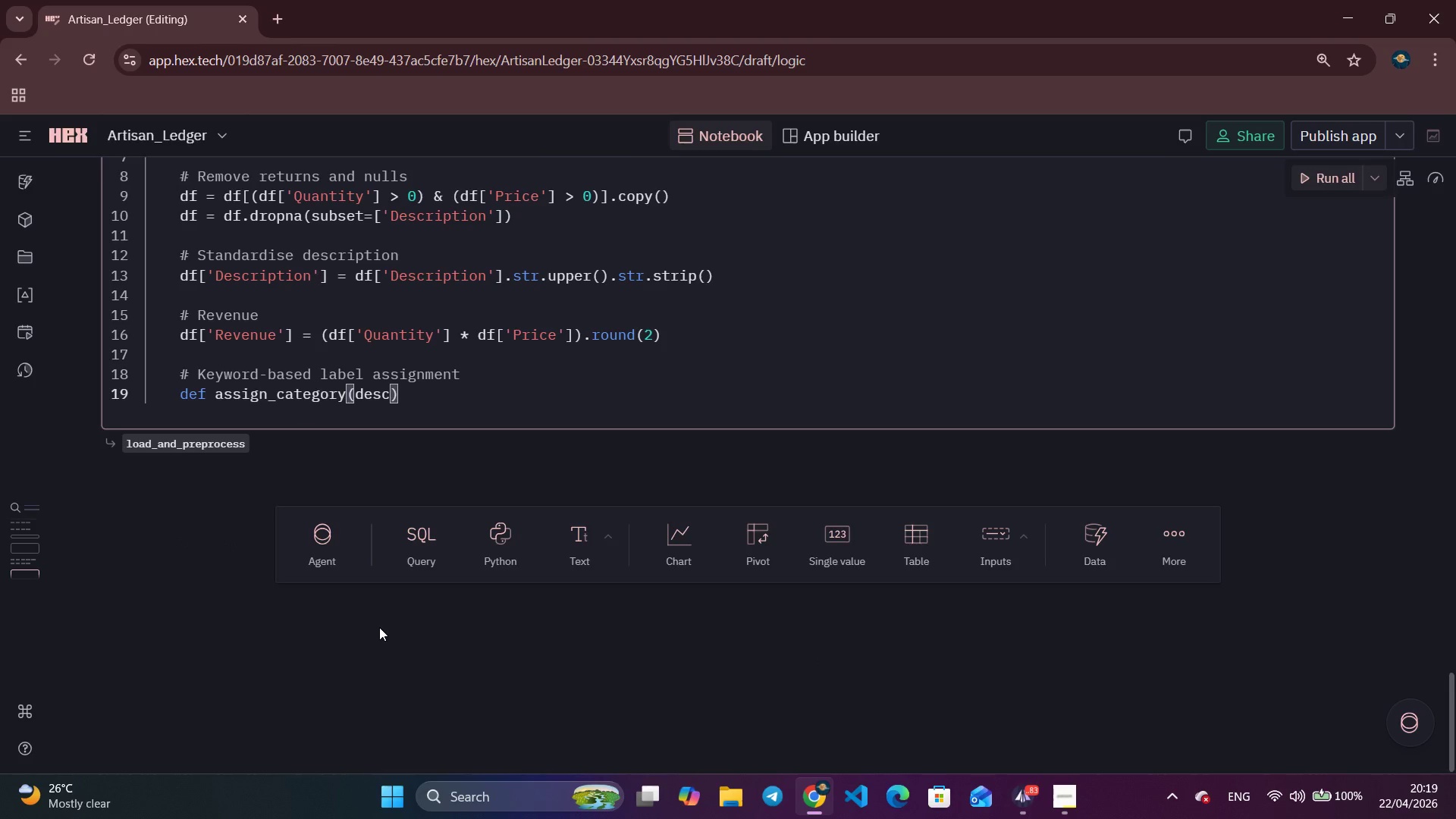 
key(ArrowRight)
 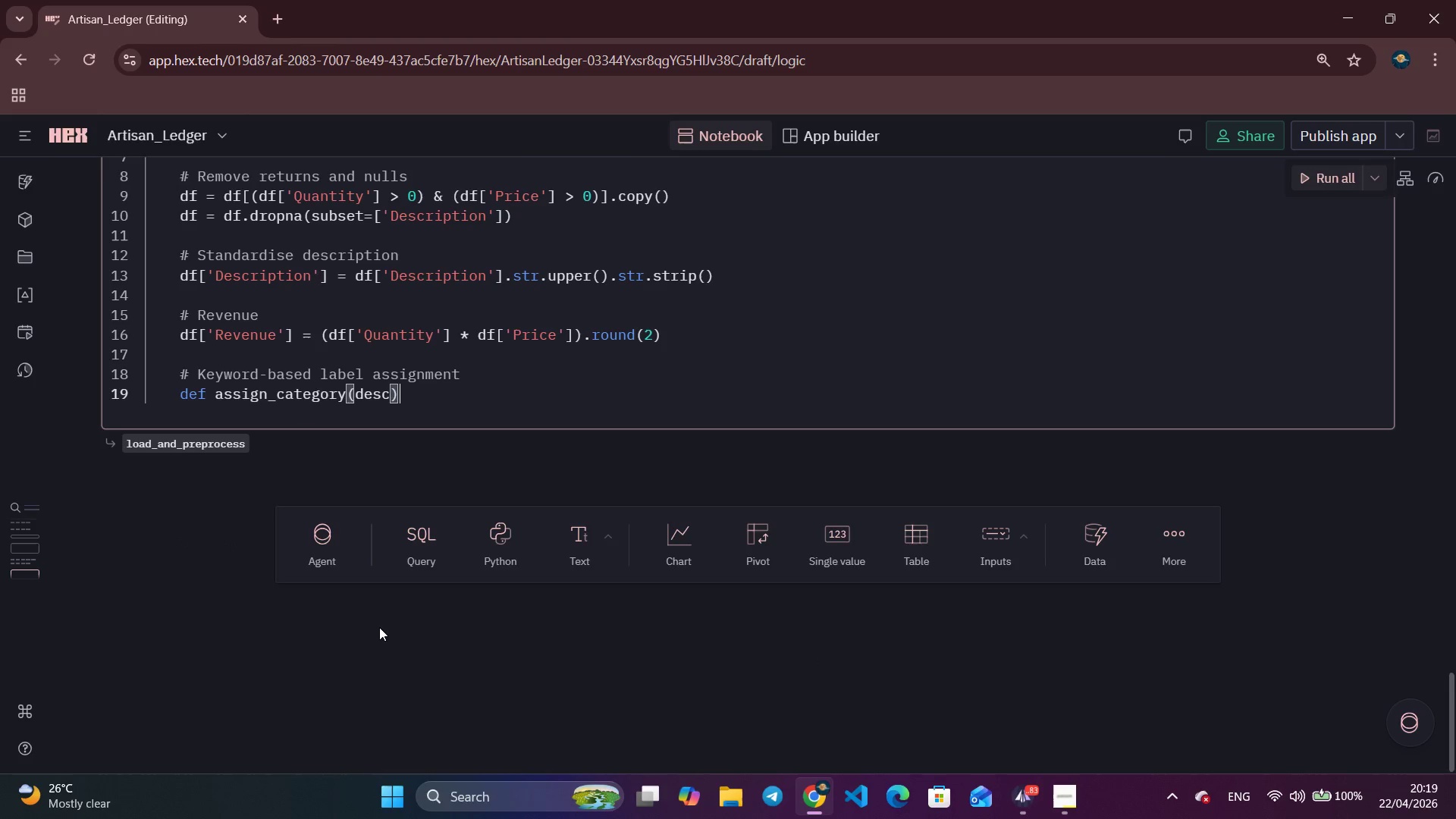 
key(ArrowRight)
 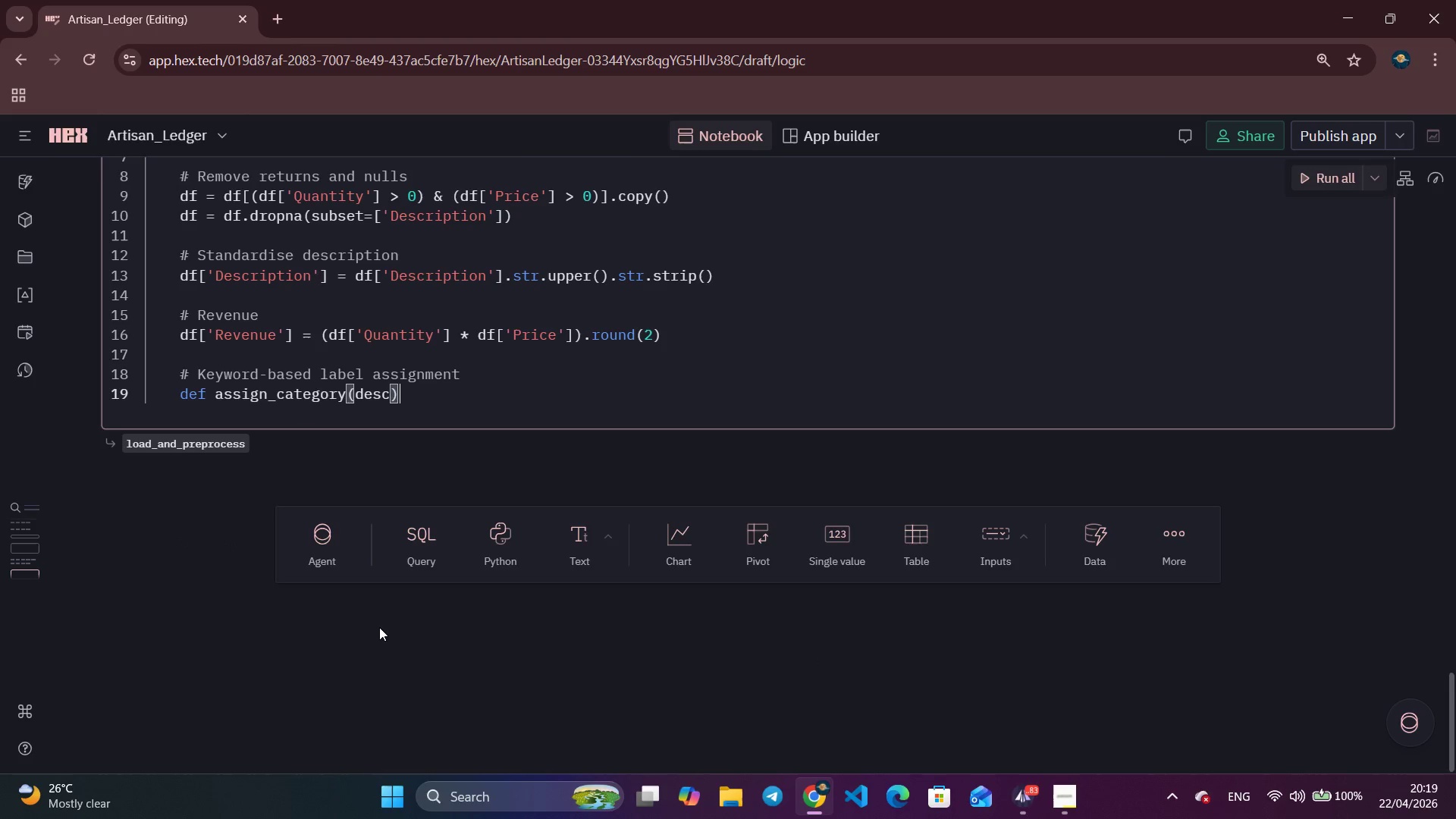 
key(Shift+ShiftLeft)
 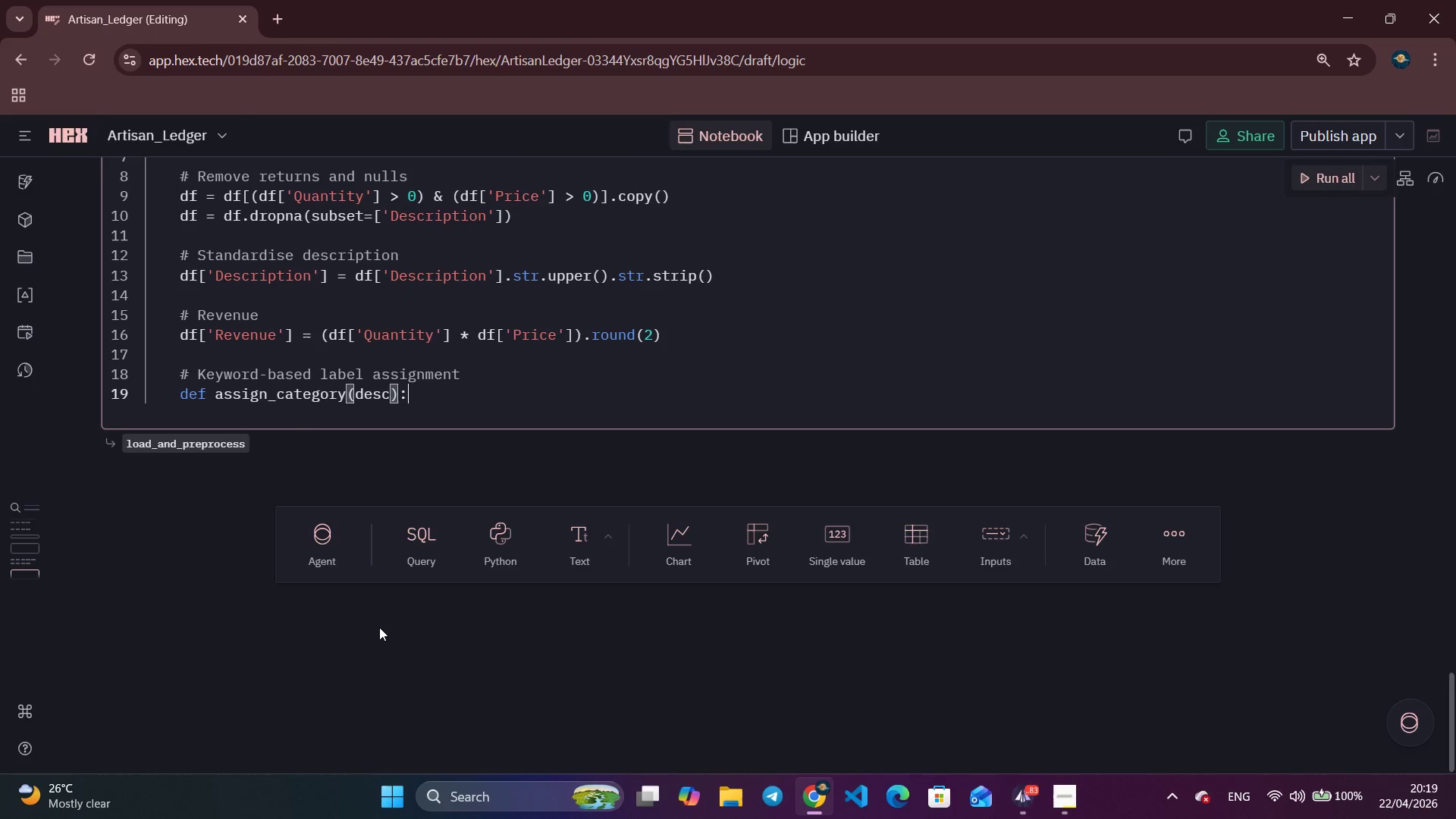 
key(Shift+Semicolon)
 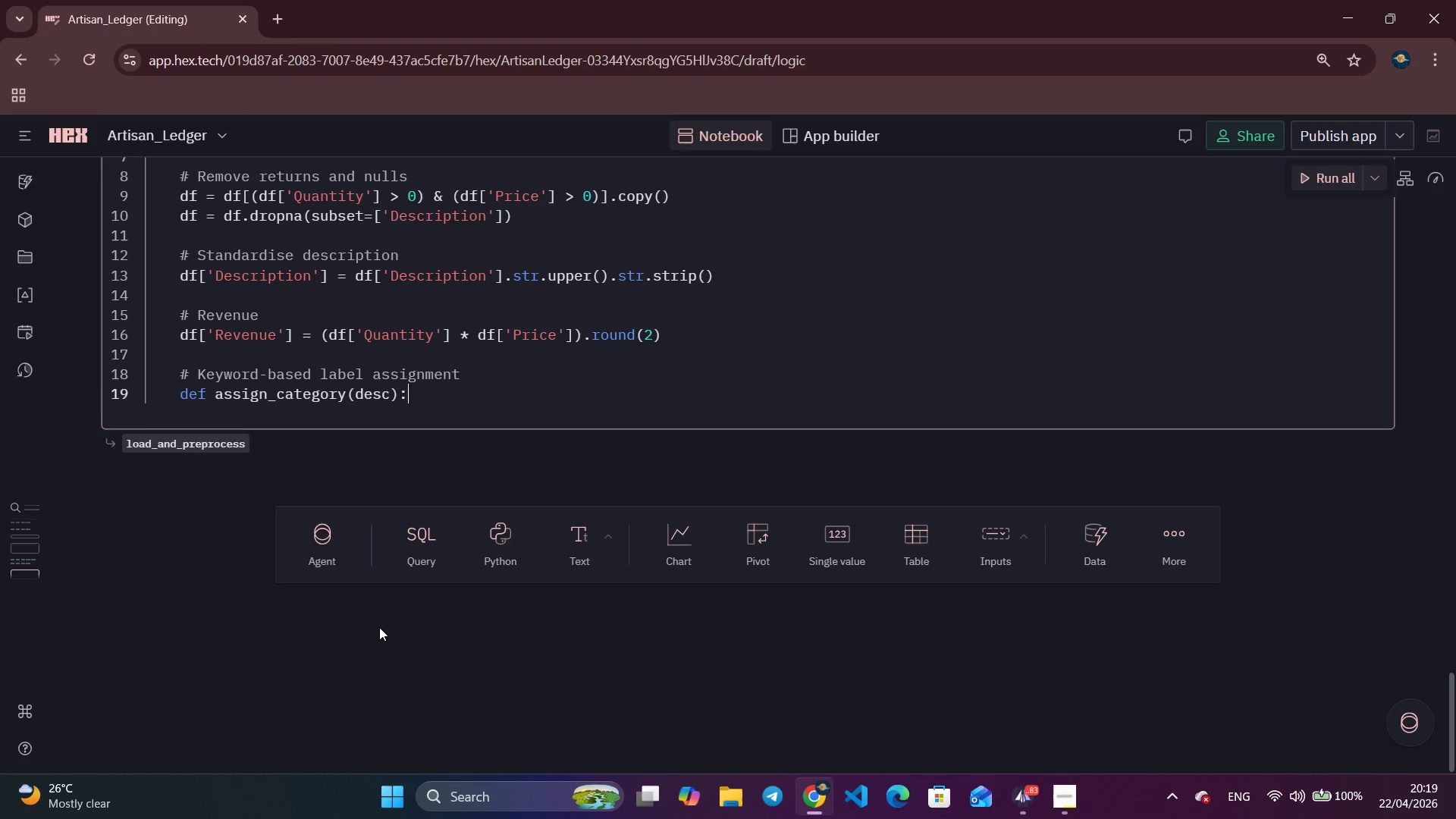 
key(Enter)
 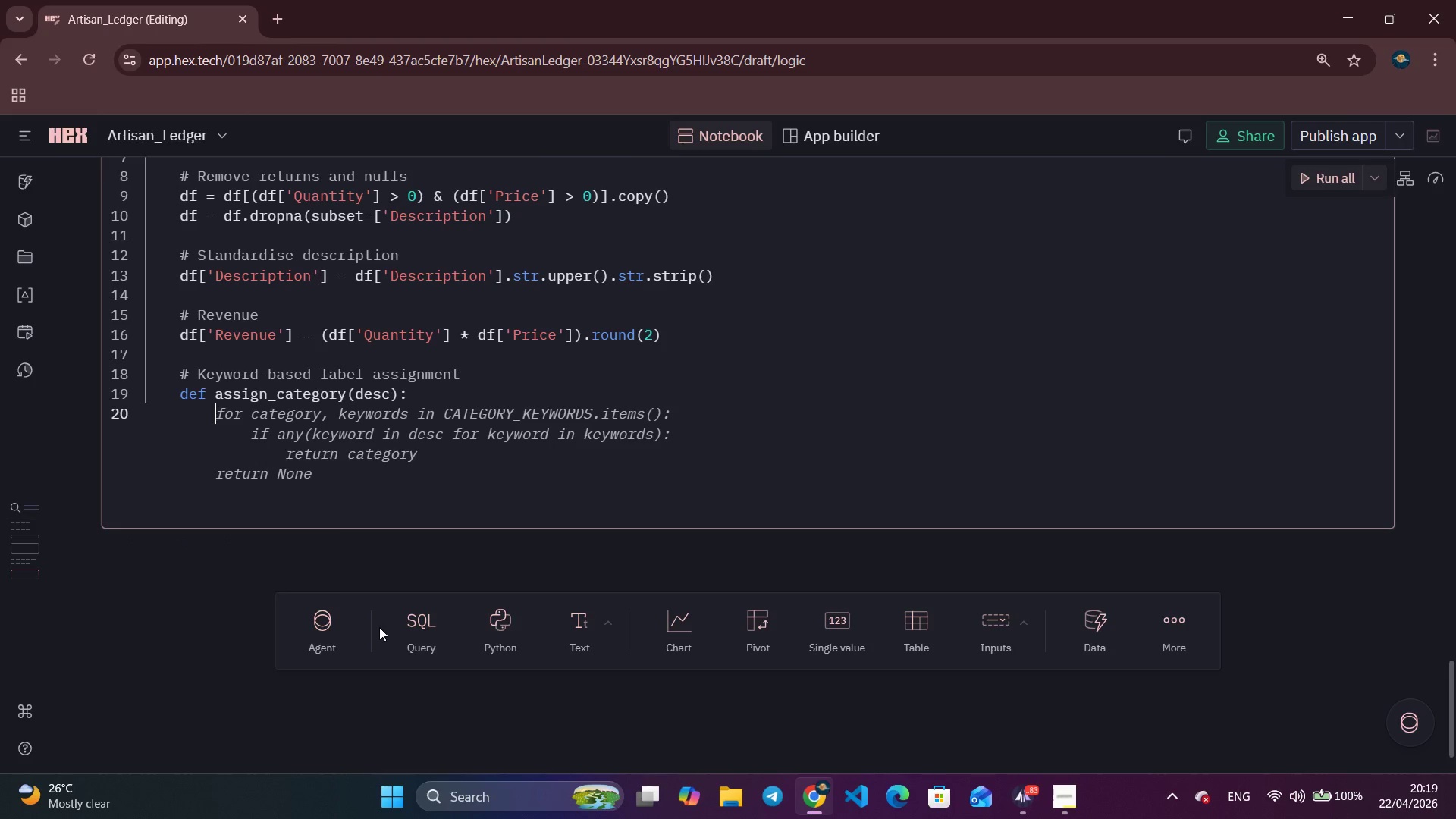 
type(for cat, keywords in )
 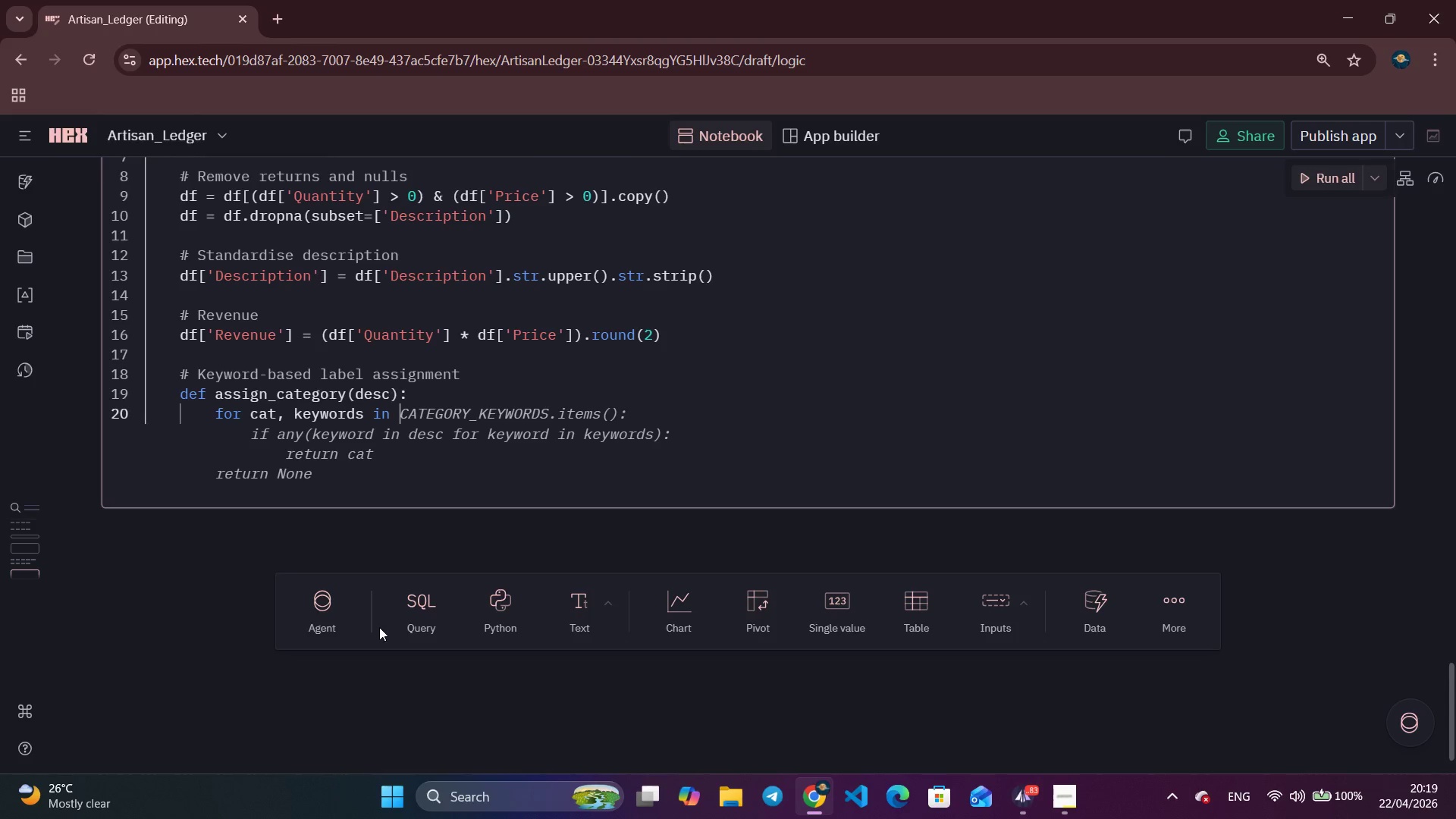 
key(Control+ArrowRight)
 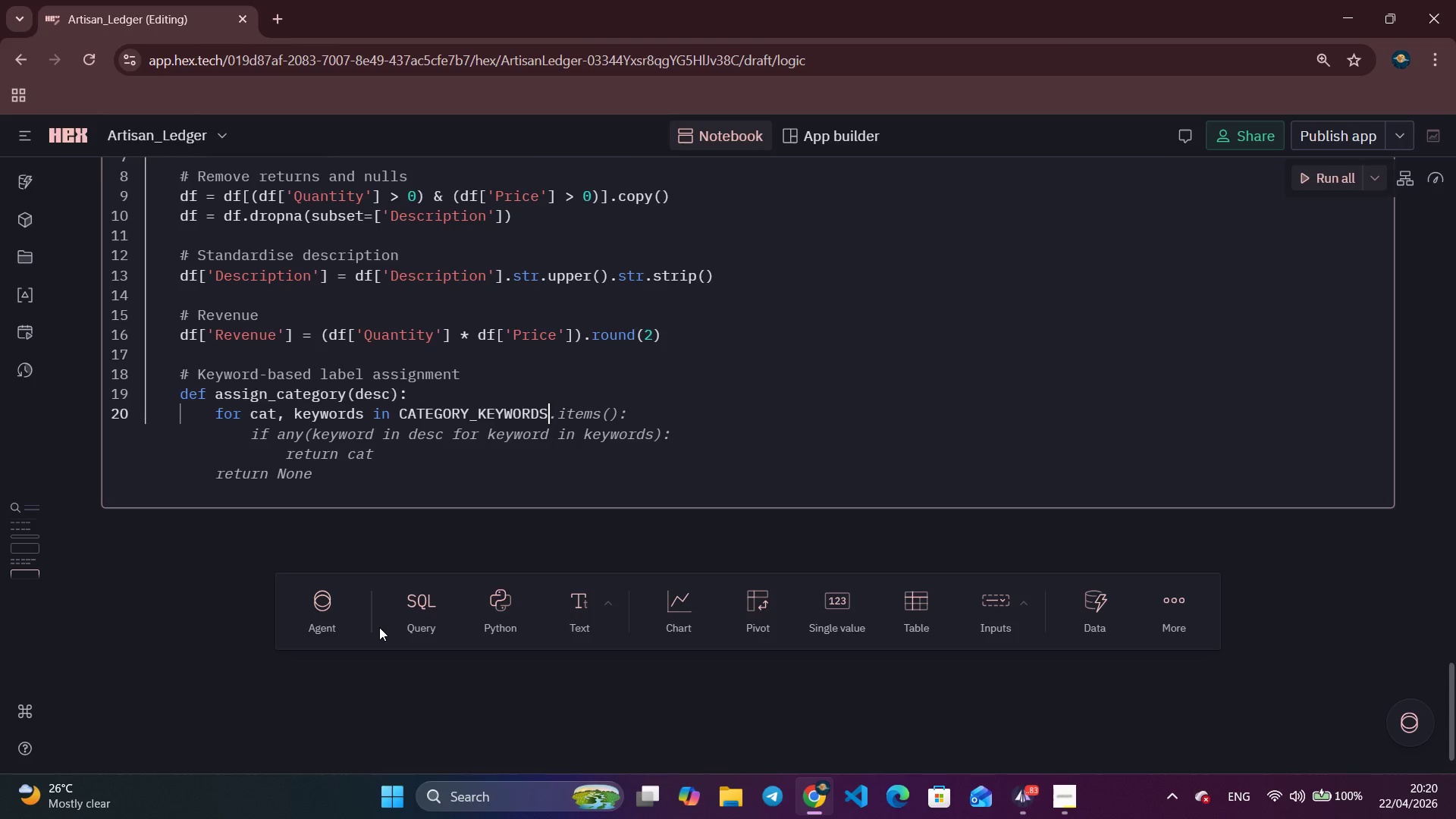 
key(Control+ArrowRight)
 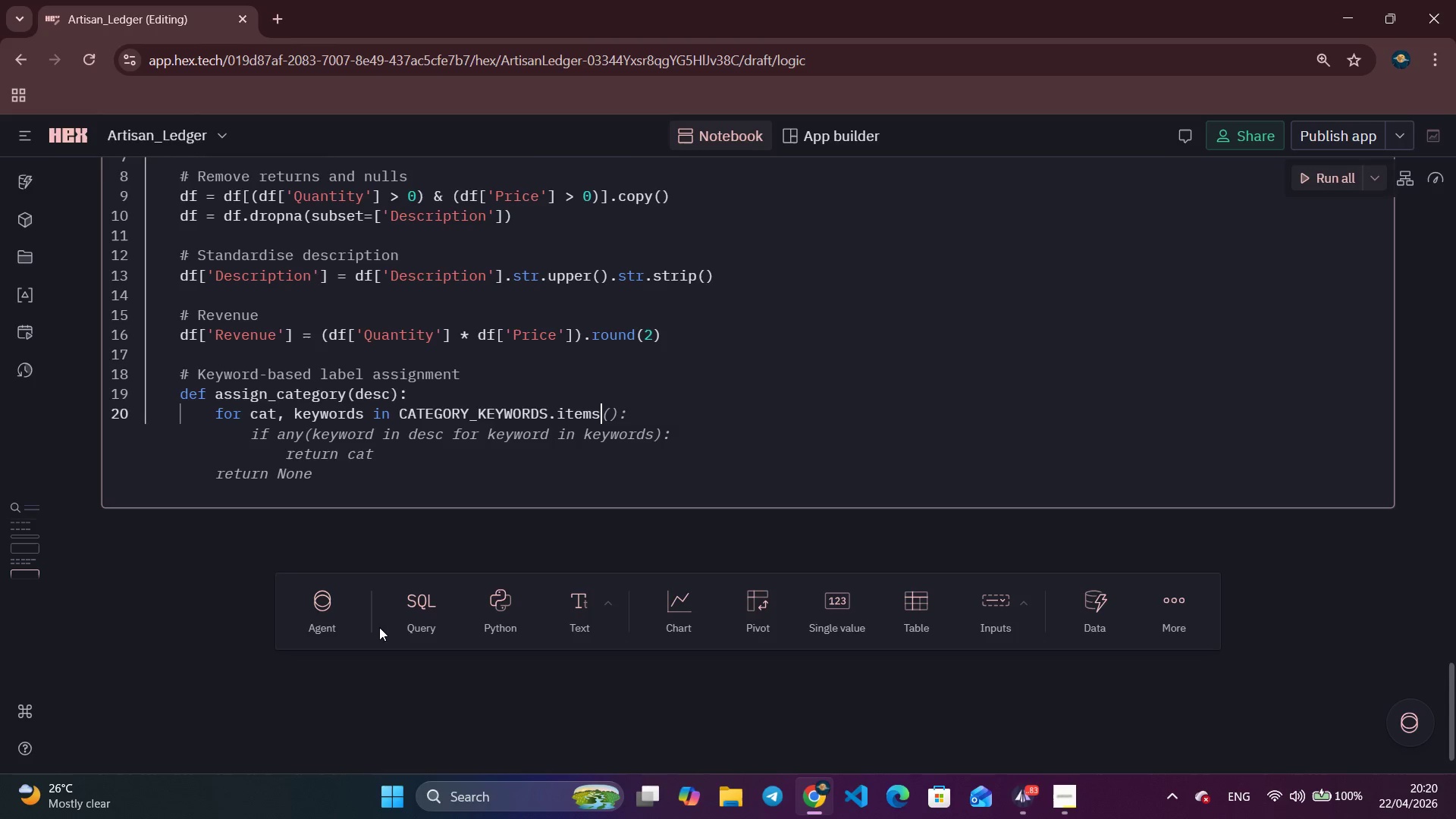 
key(Control+ArrowRight)
 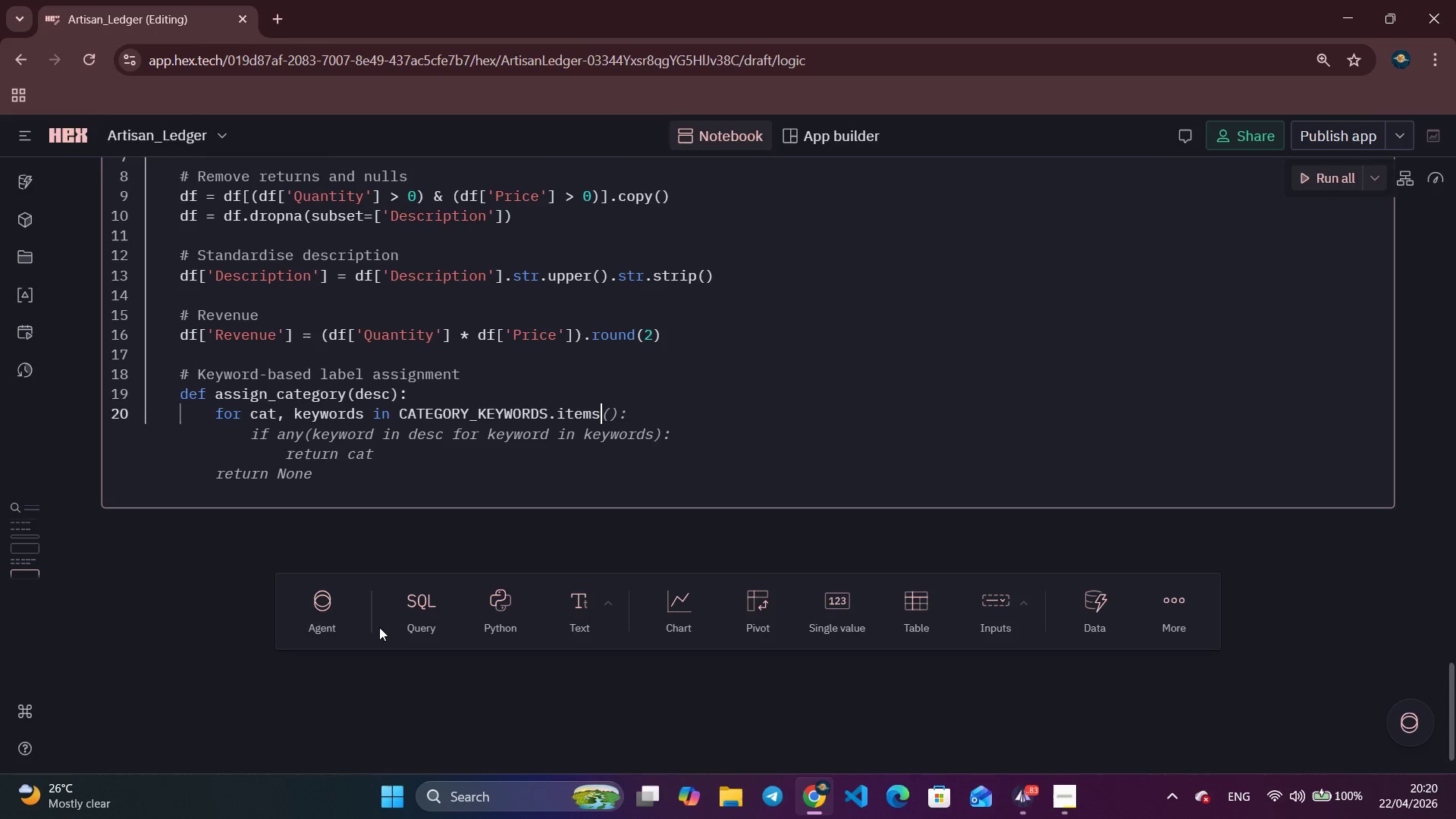 
key(Control+ArrowRight)
 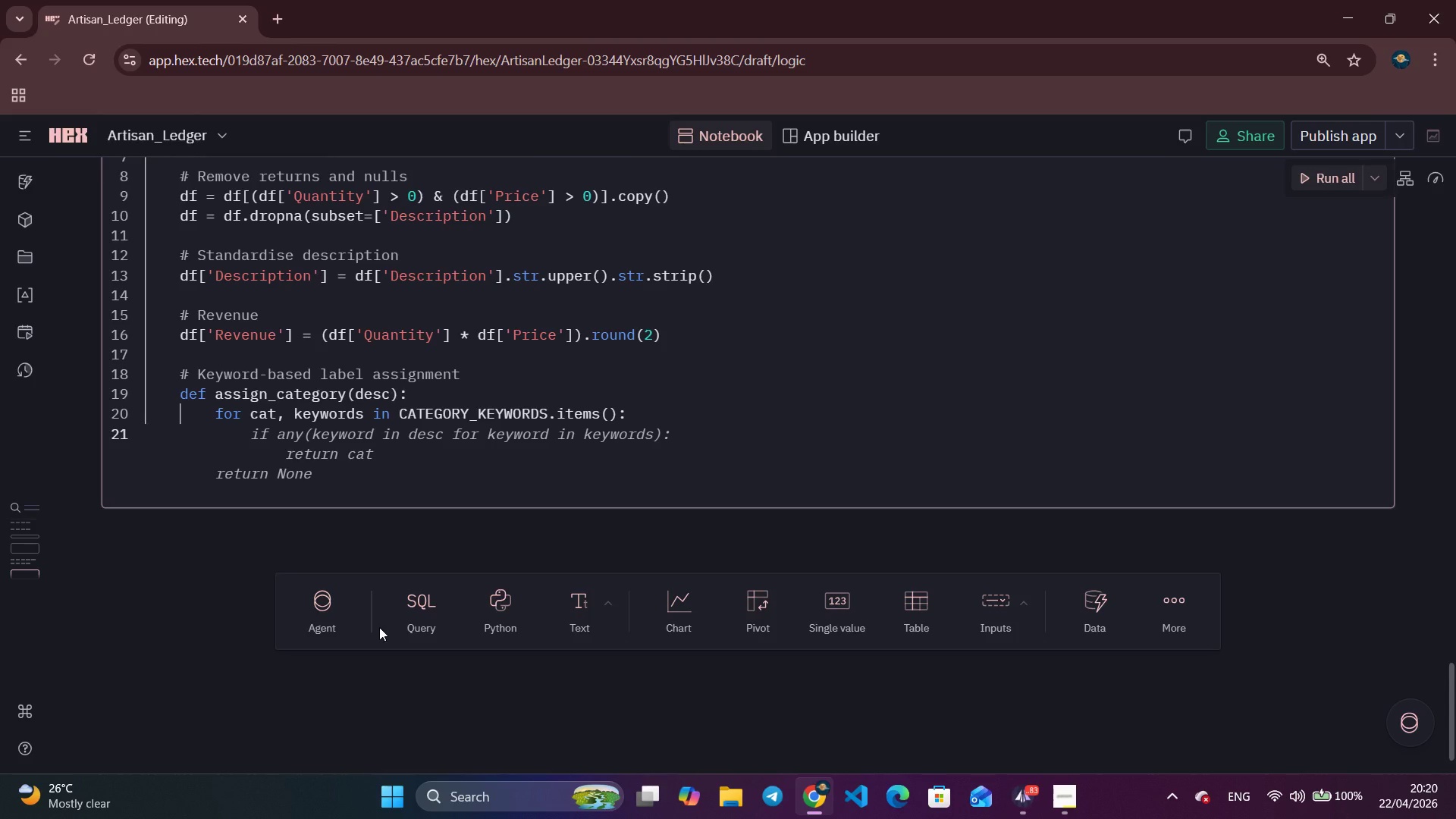 
key(Control+ArrowRight)
 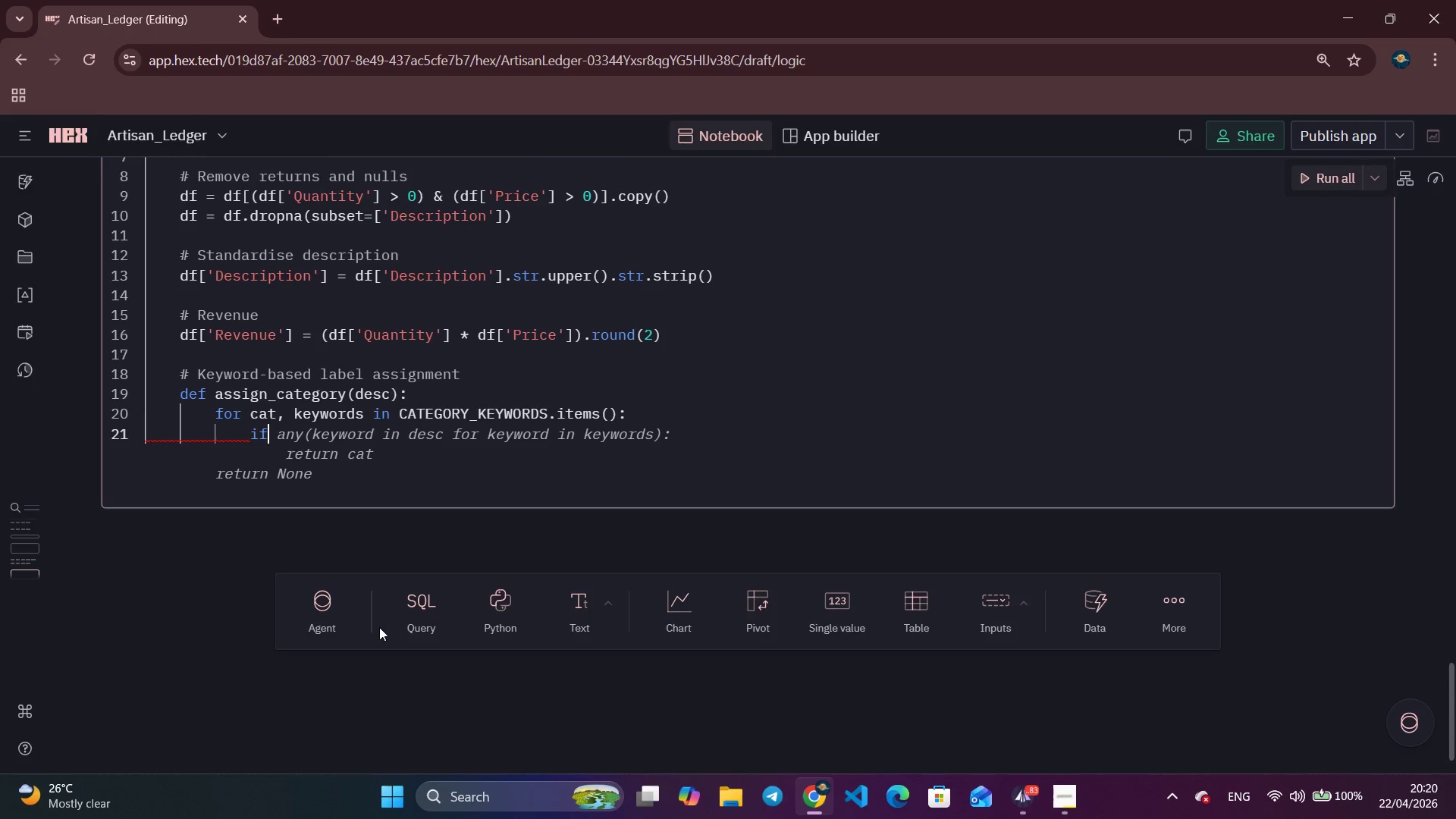 
key(Control+ArrowRight)
 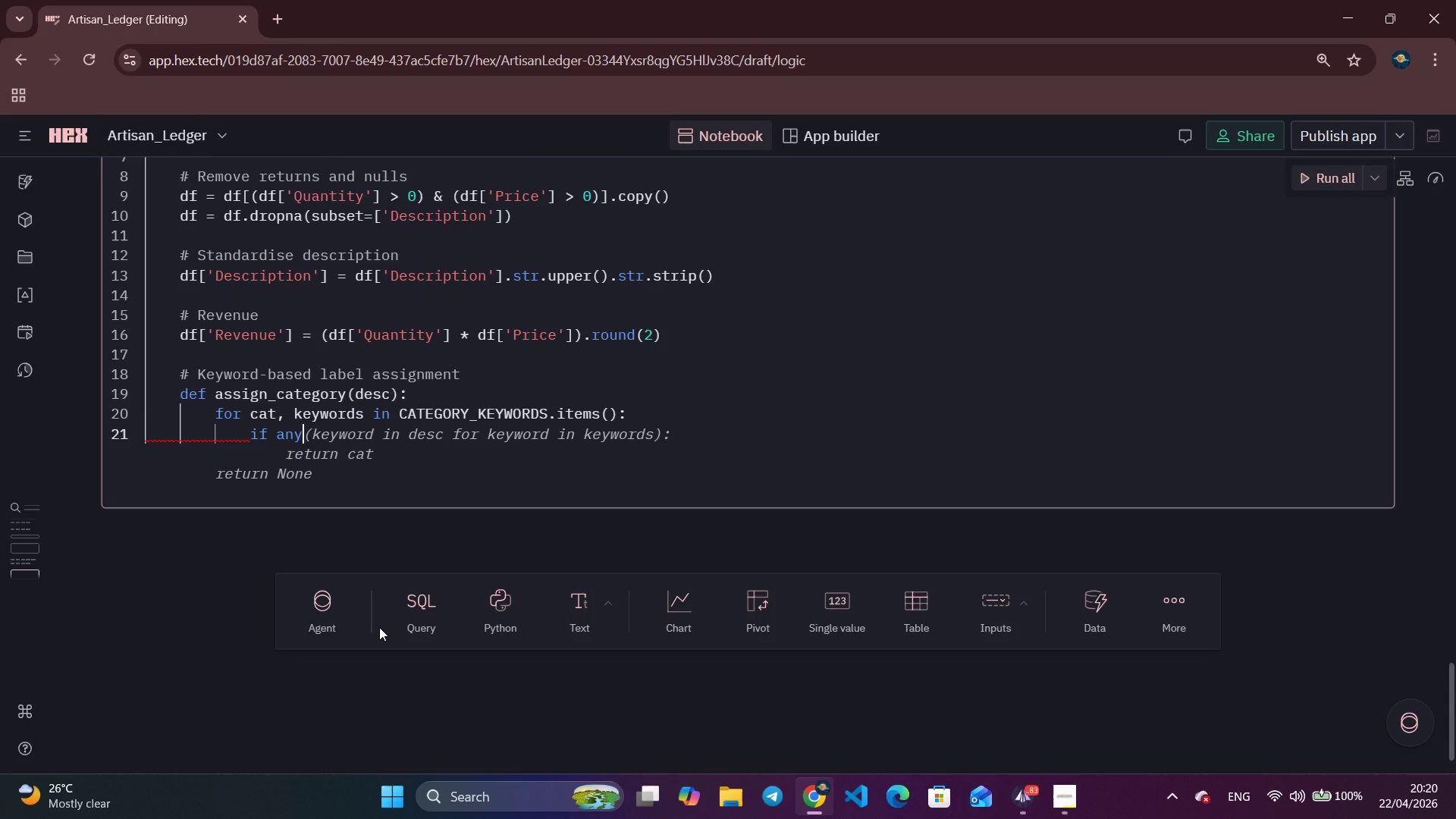 
key(Control+ArrowRight)
 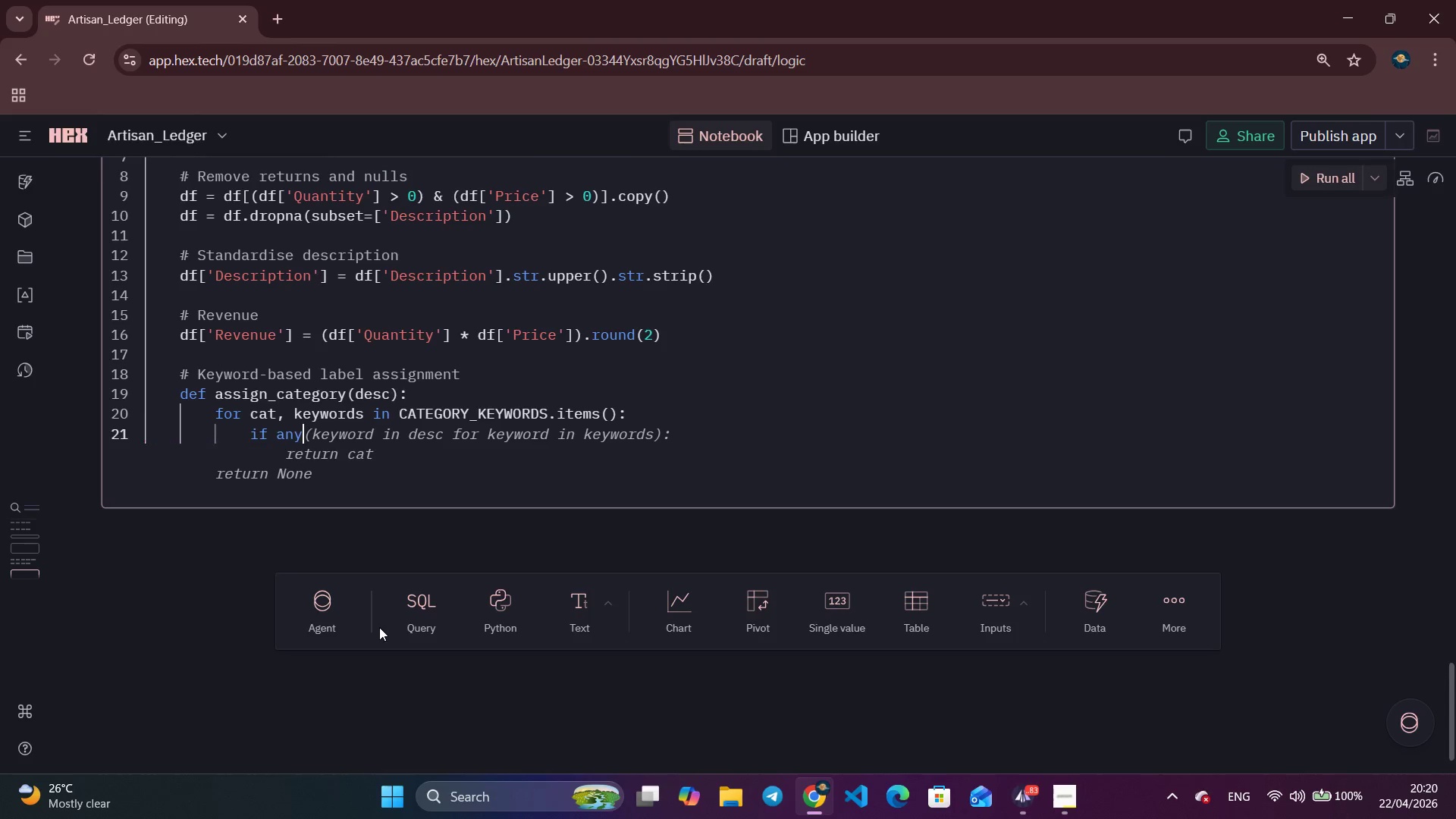 
key(Control+ArrowRight)
 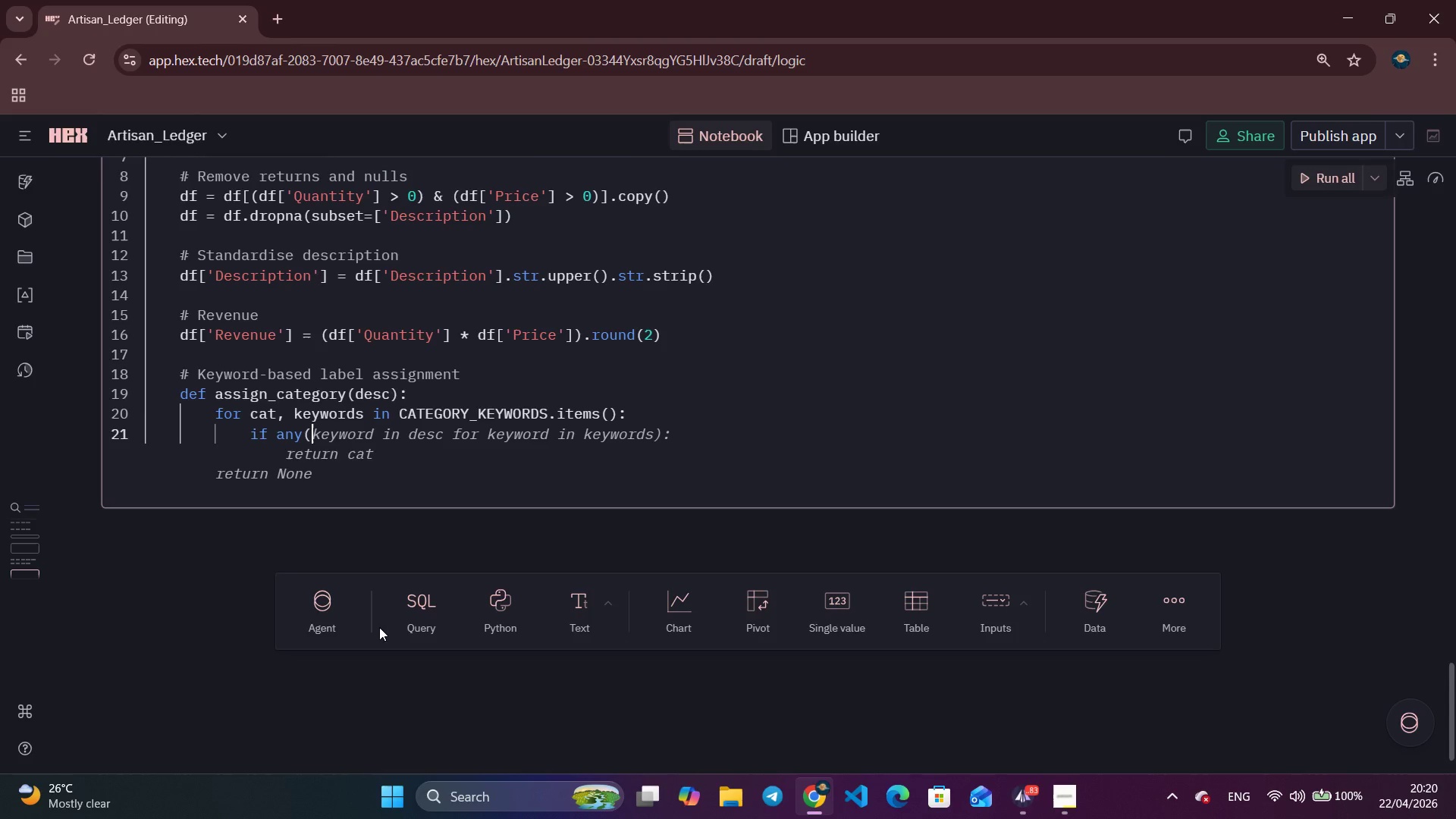 
type(kw indes)
key(Backspace)
key(Backspace)
key(Backspace)
key(Backspace)
 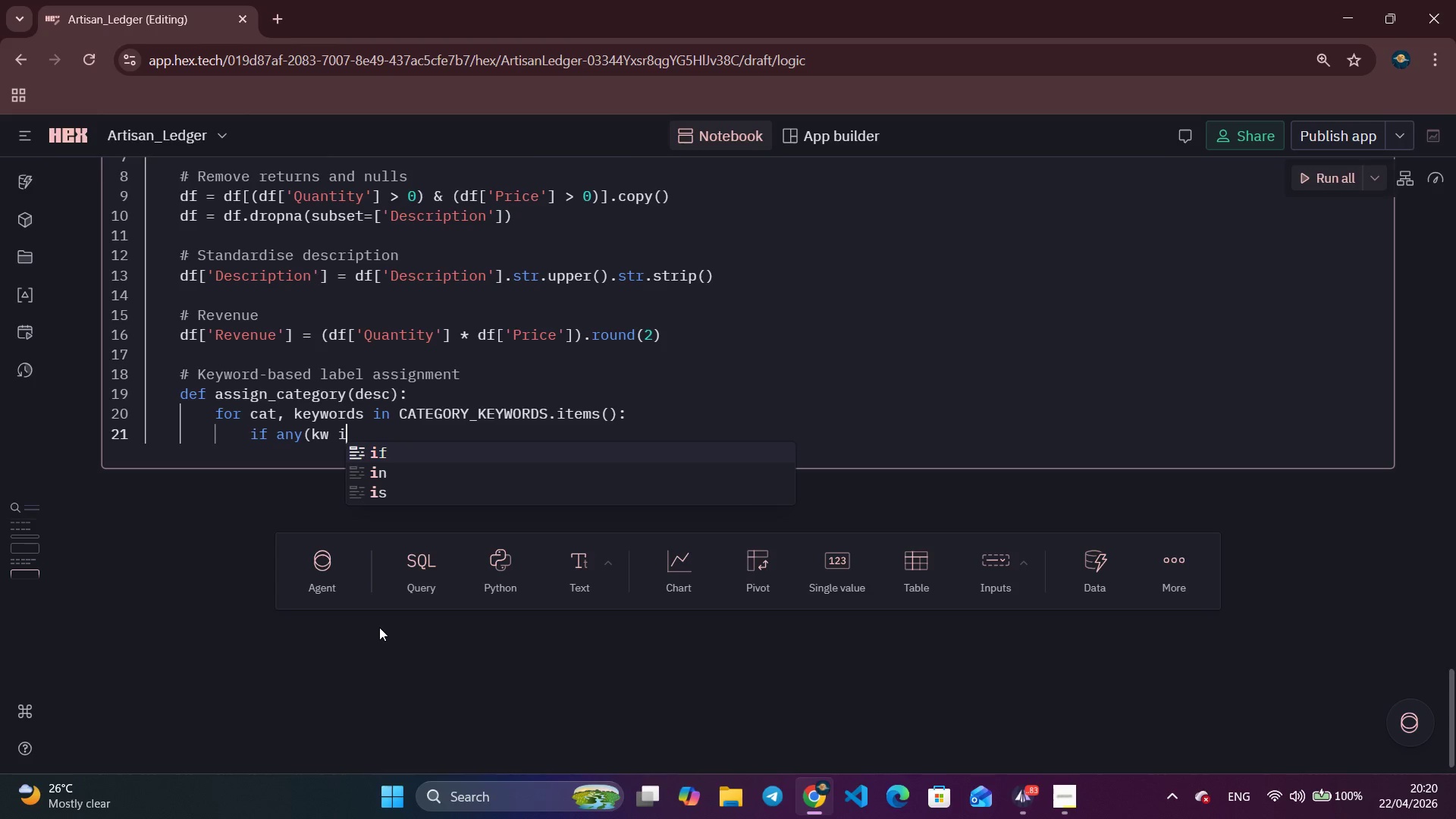 
type(n desc for kw in )
 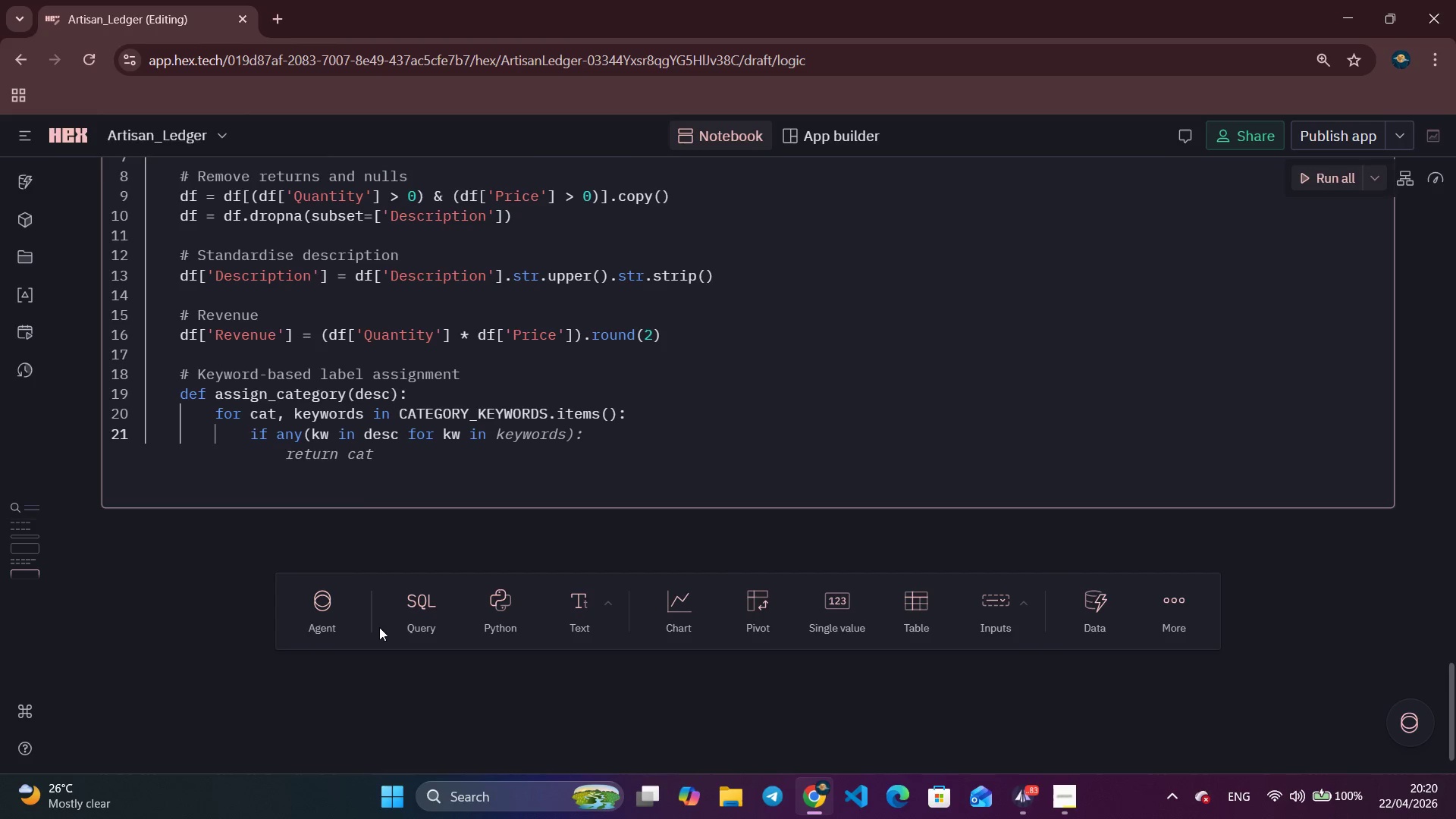 
key(Control+ArrowRight)
 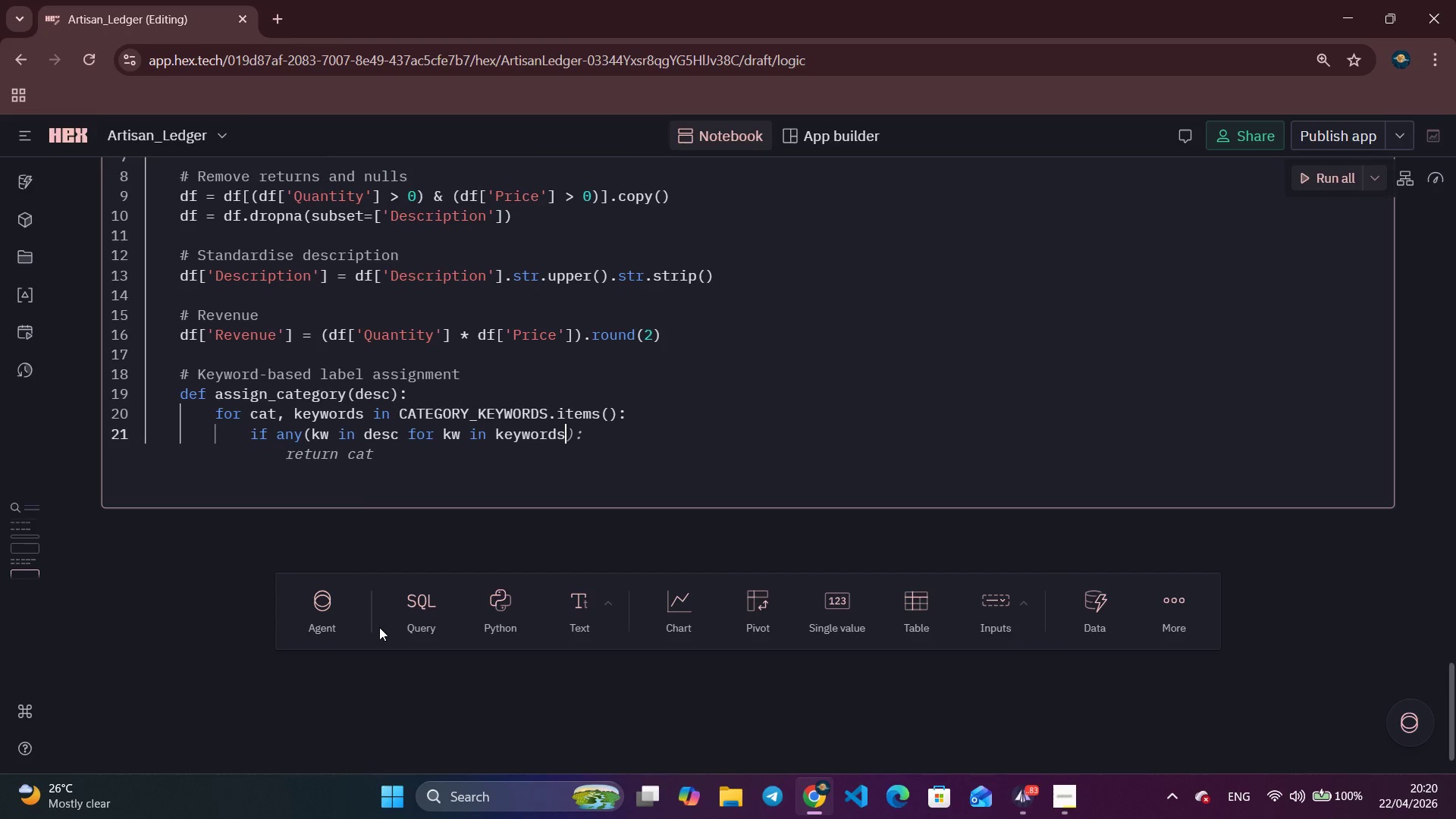 
key(Control+ArrowRight)
 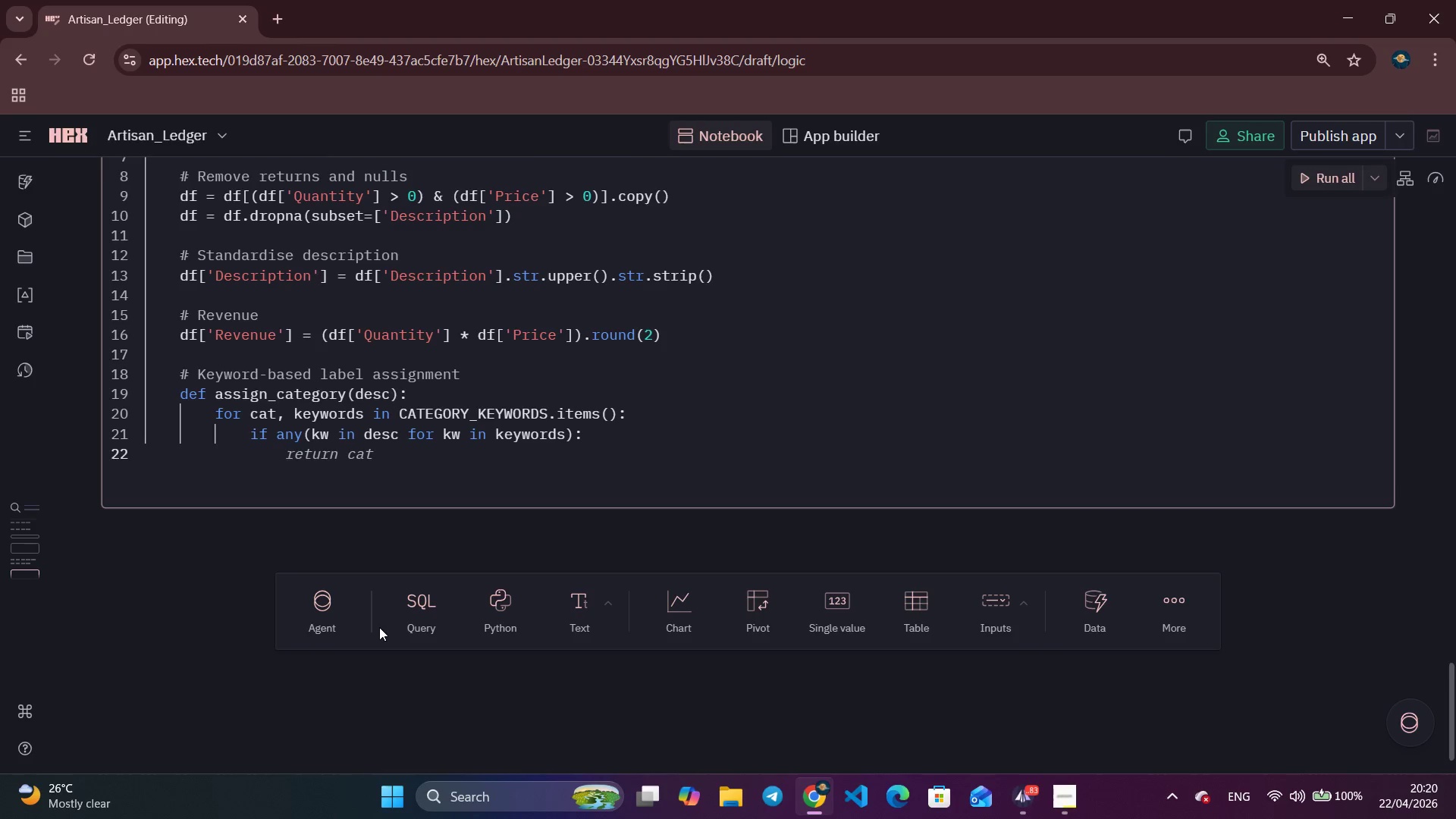 
key(Control+ArrowRight)
 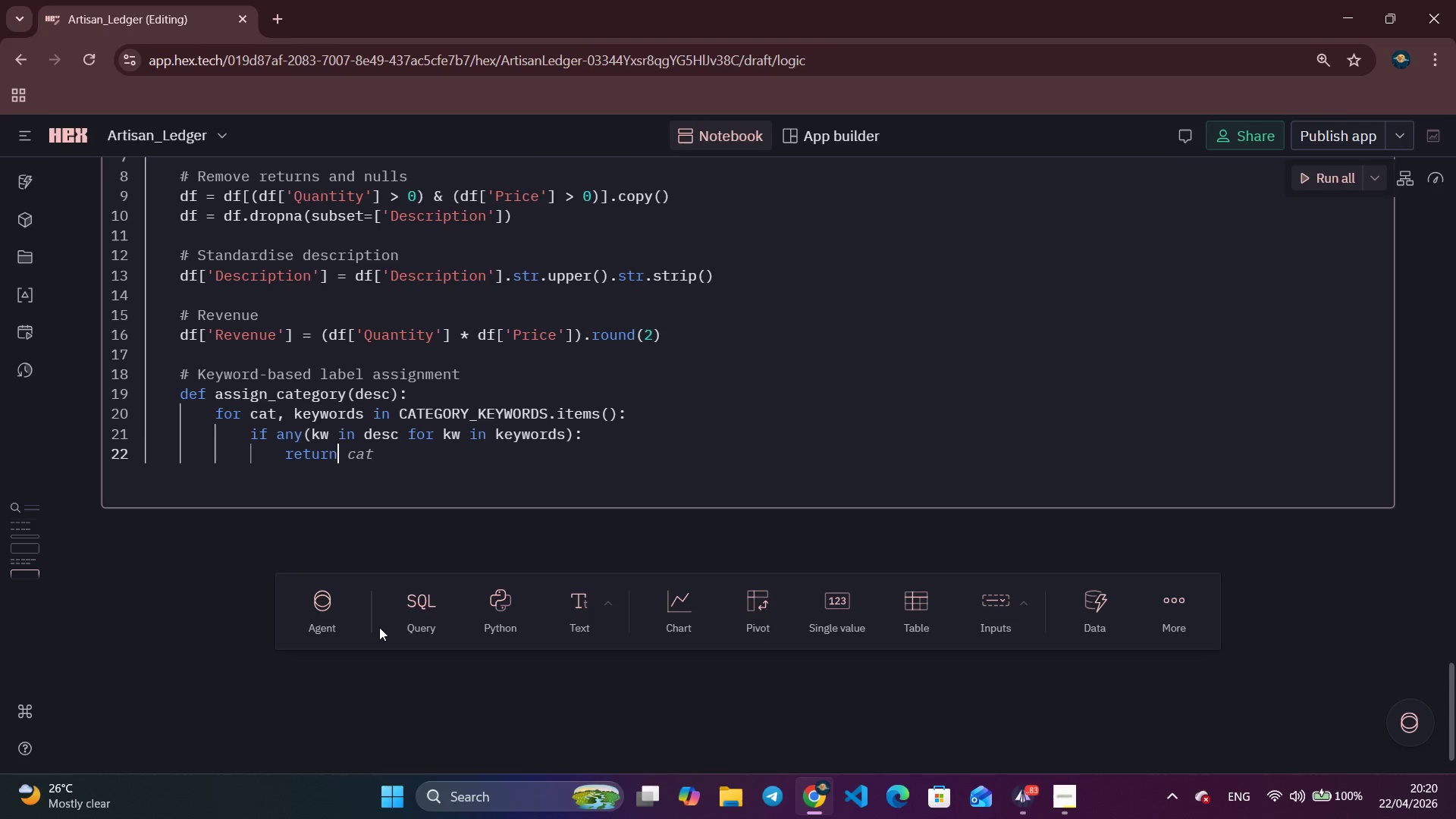 
key(Control+ArrowRight)
 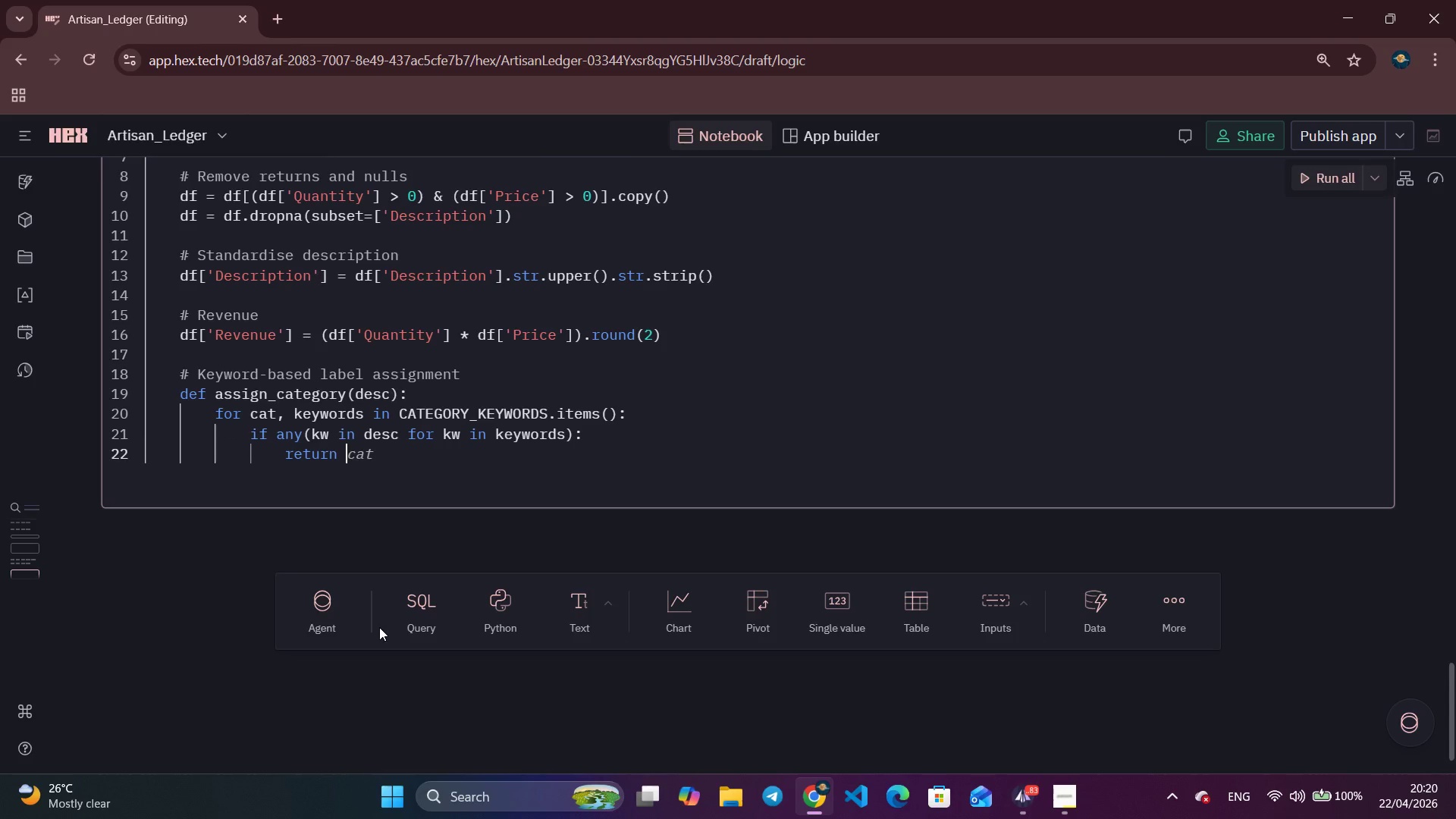 
key(Control+ArrowRight)
 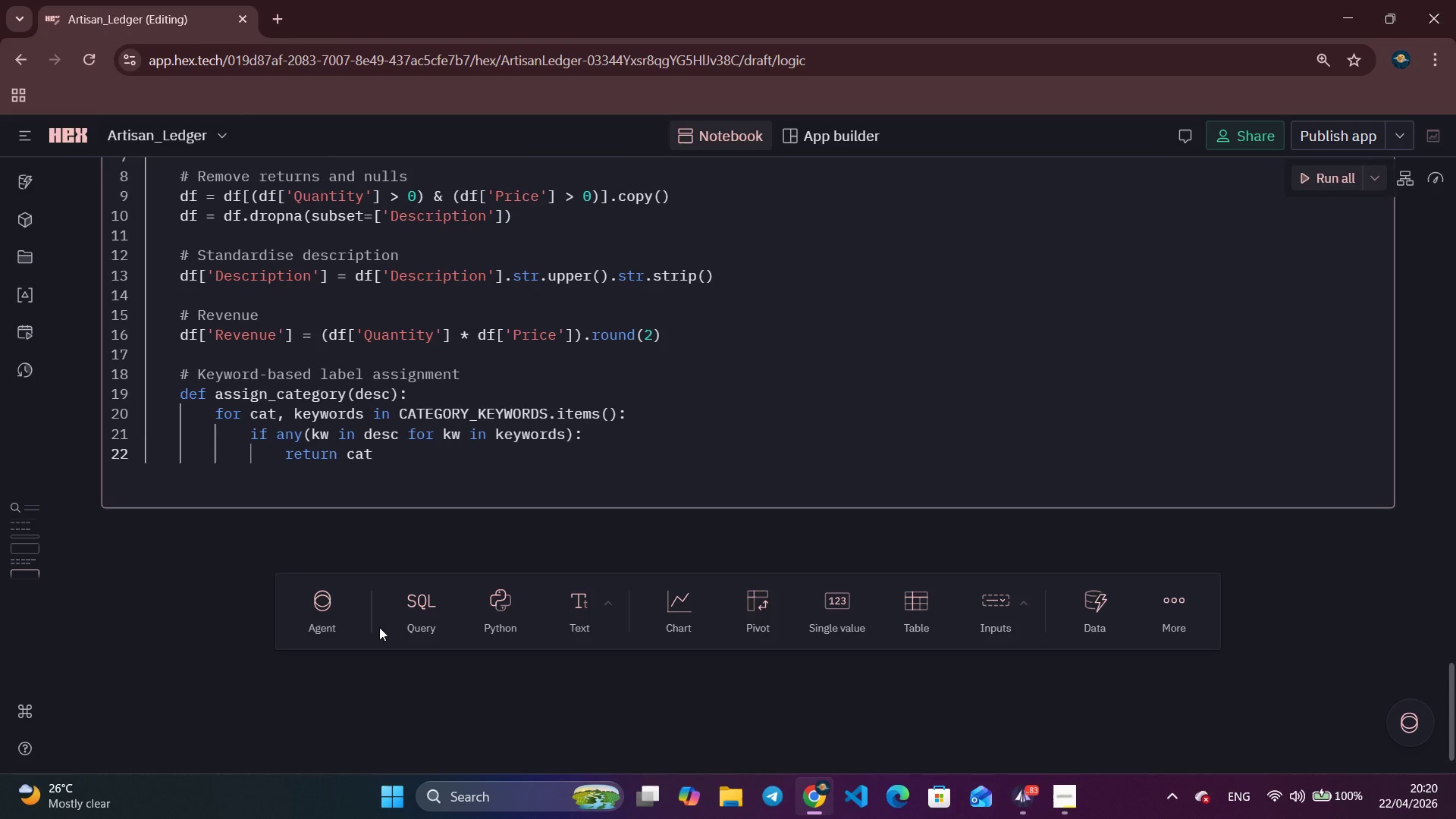 
key(Enter)
 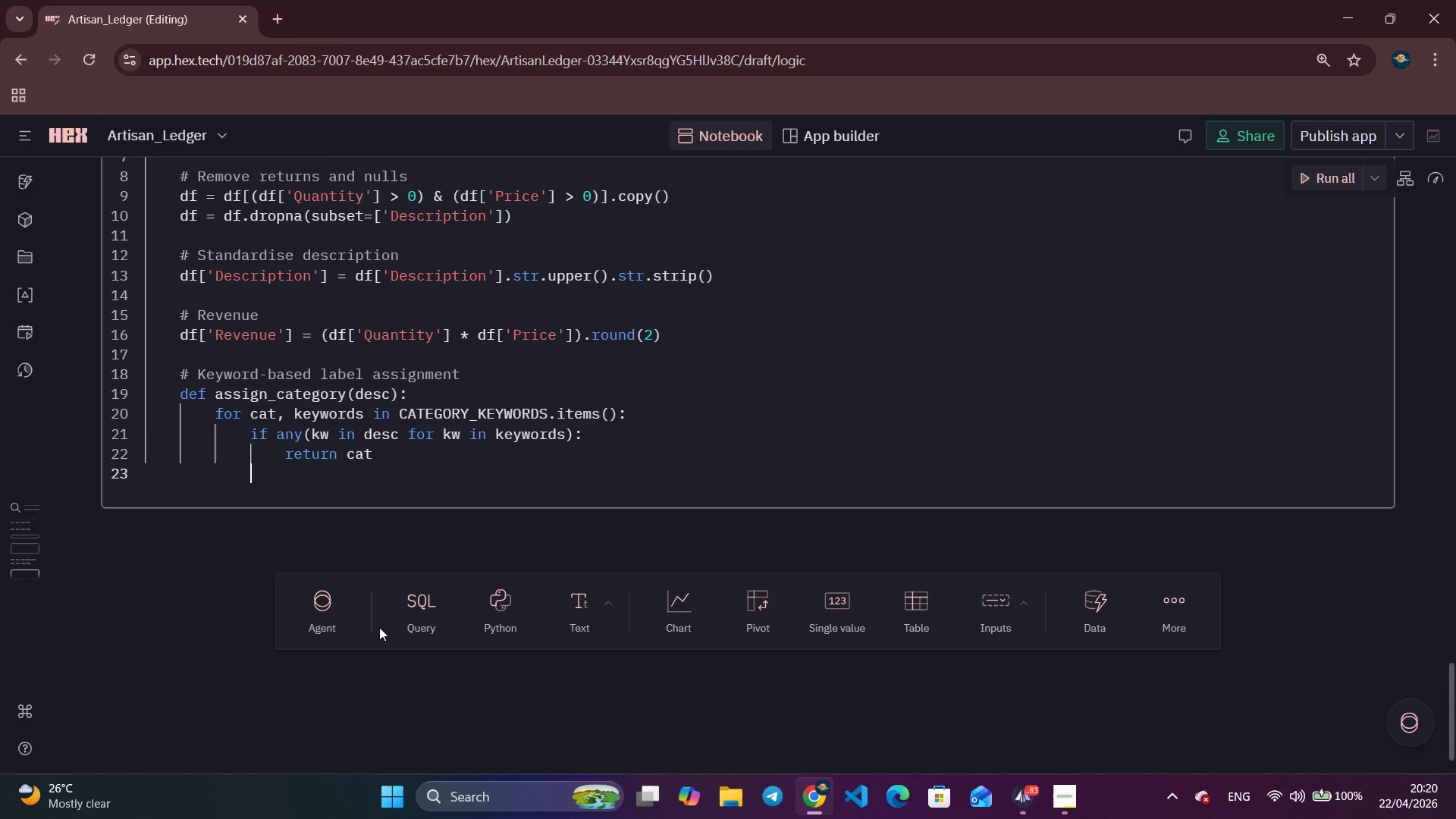 
key(Backspace)
key(Backspace)
type(reru)
key(Backspace)
key(Backspace)
type(turn 'General Admin)
 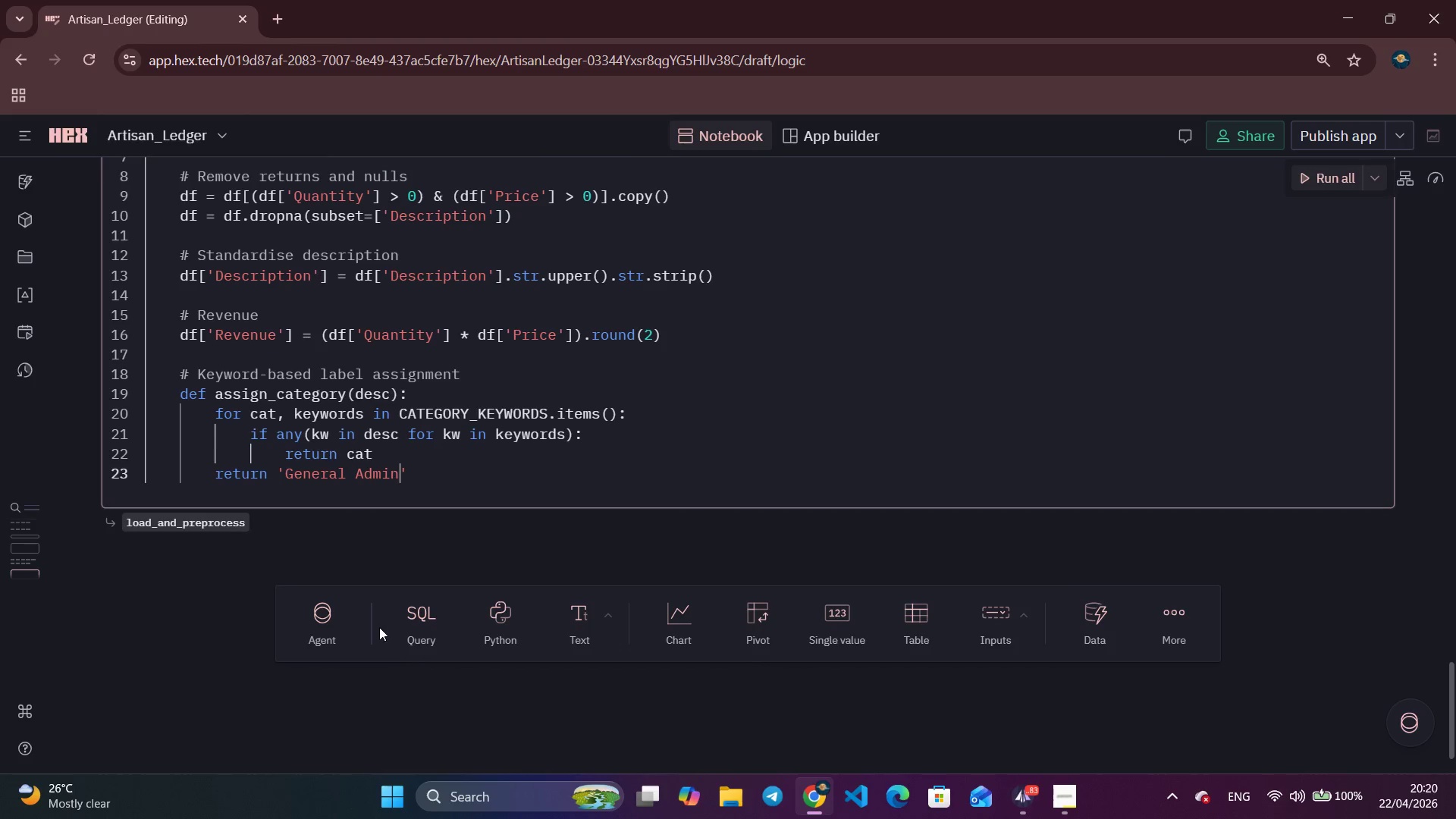 
key(ArrowRight)
 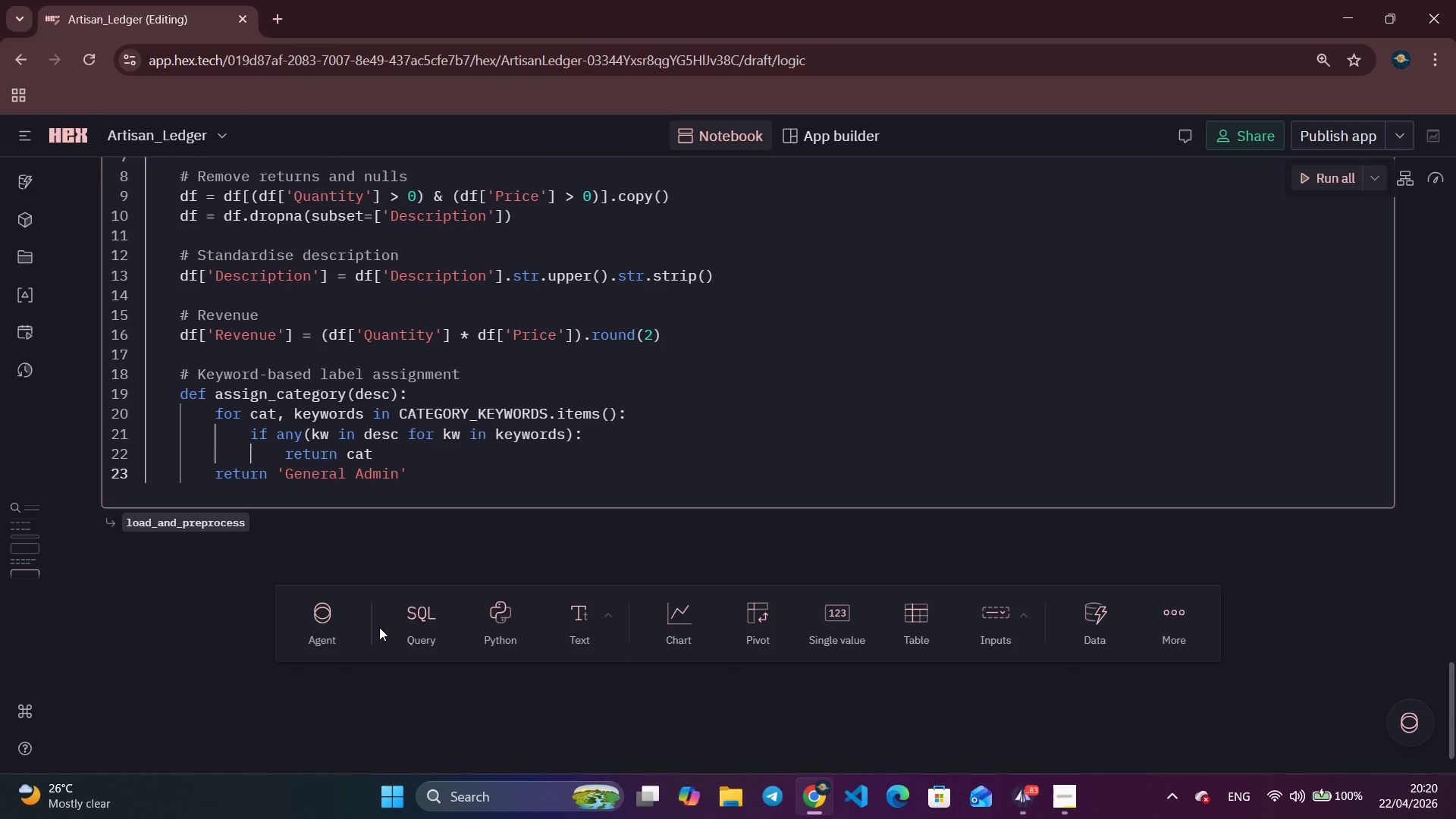 
key(Enter)
 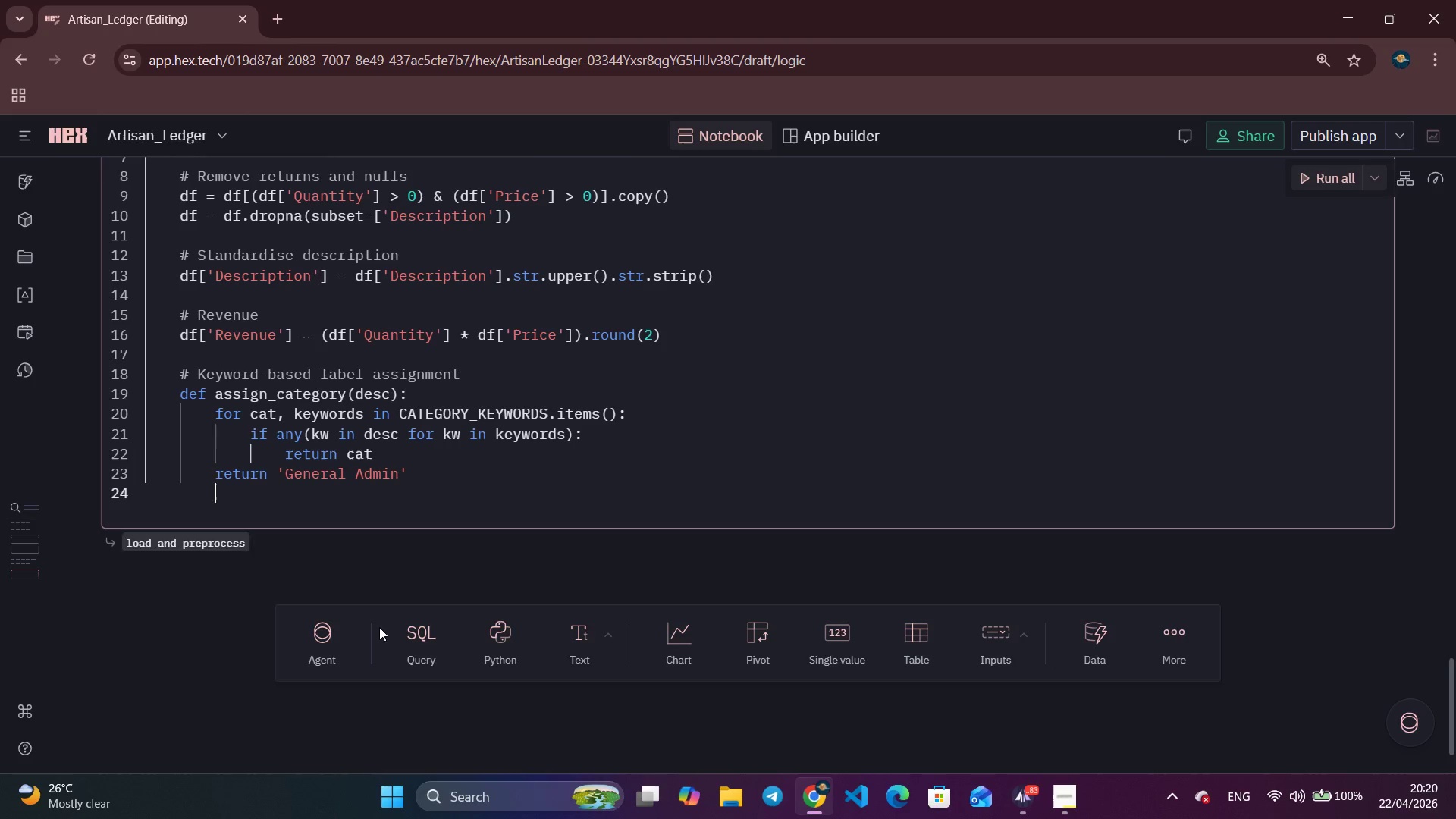 
key(Enter)
 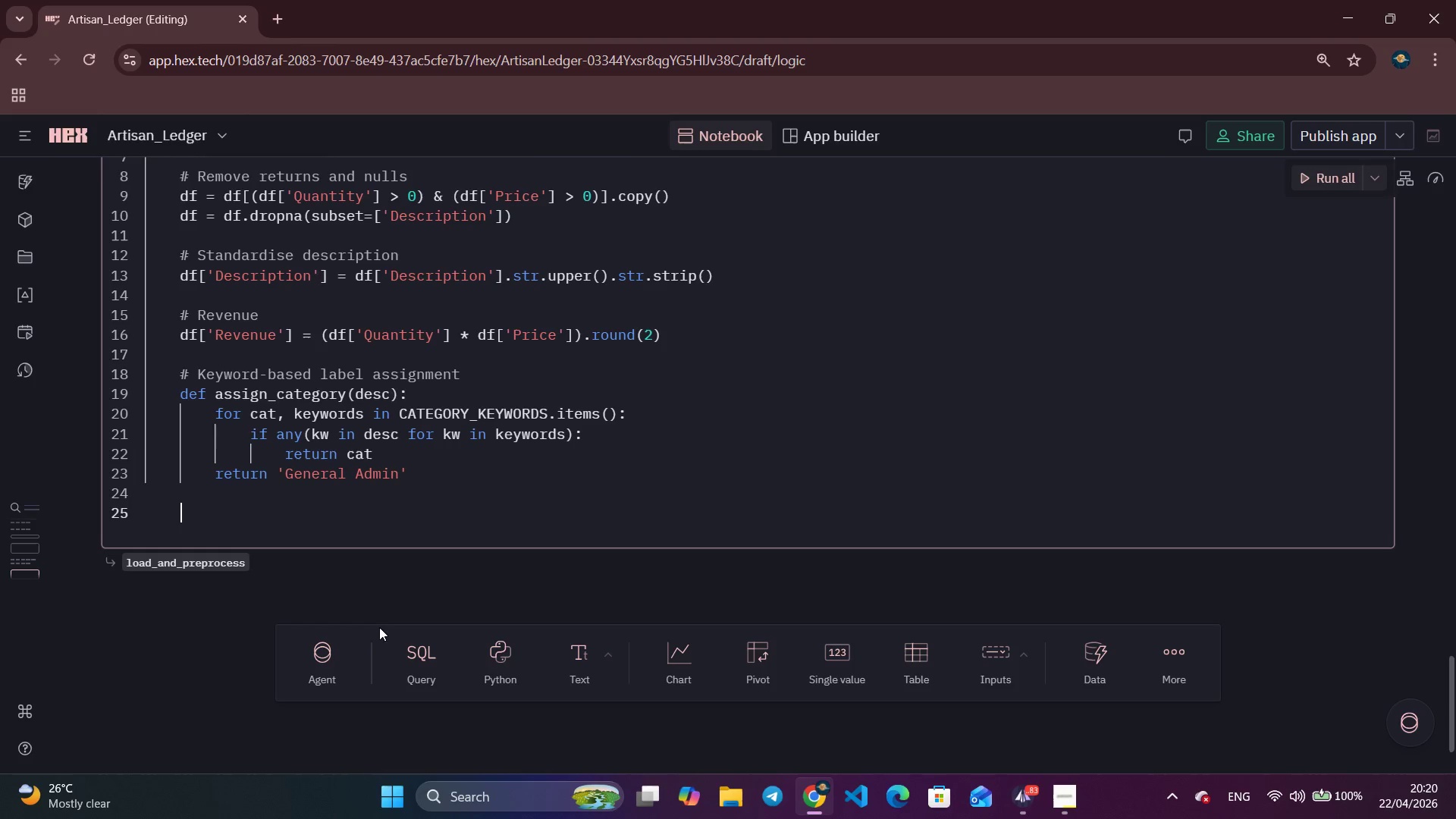 
key(Backspace)
type(df['Category)
 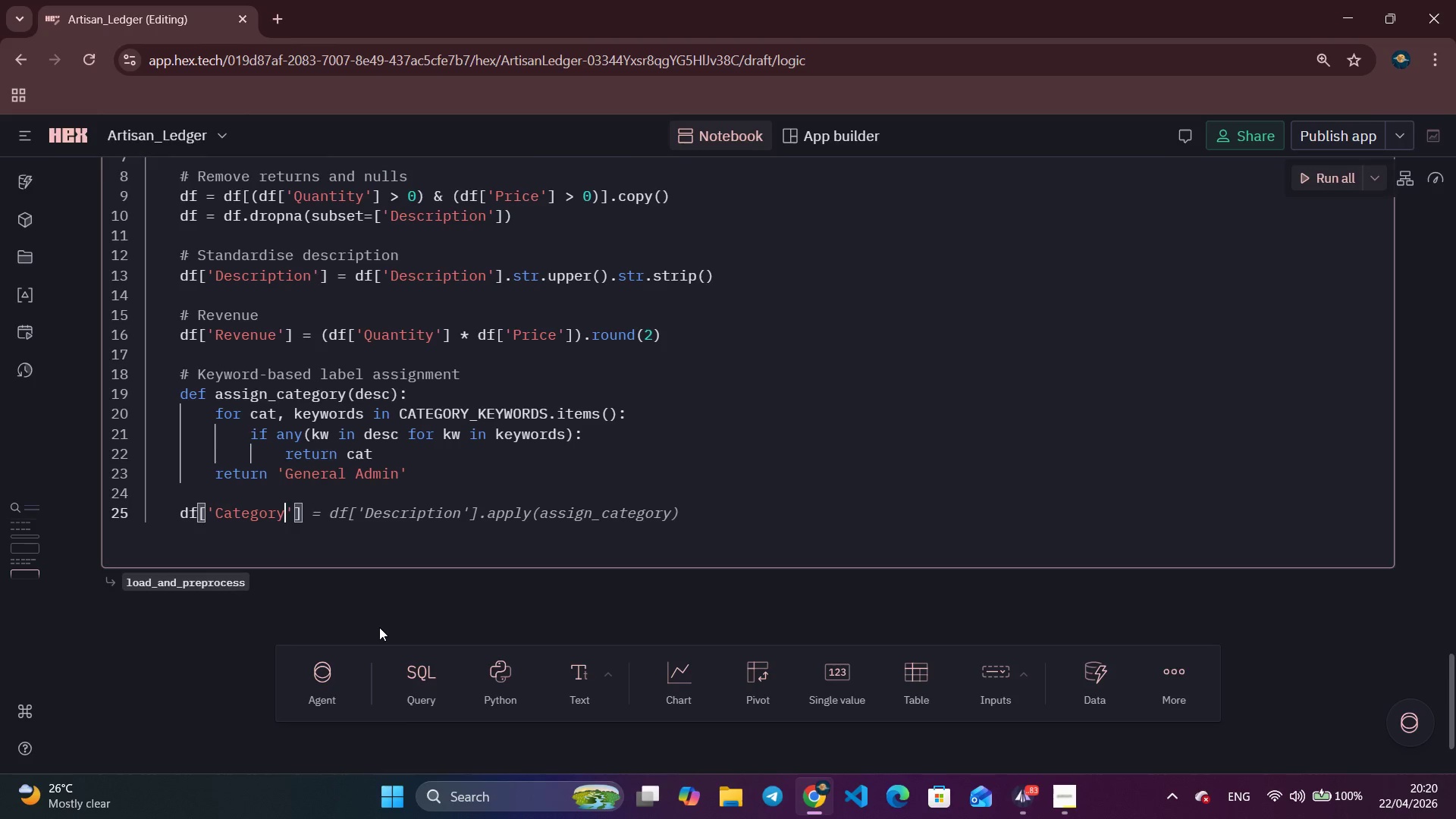 
key(ArrowRight)
 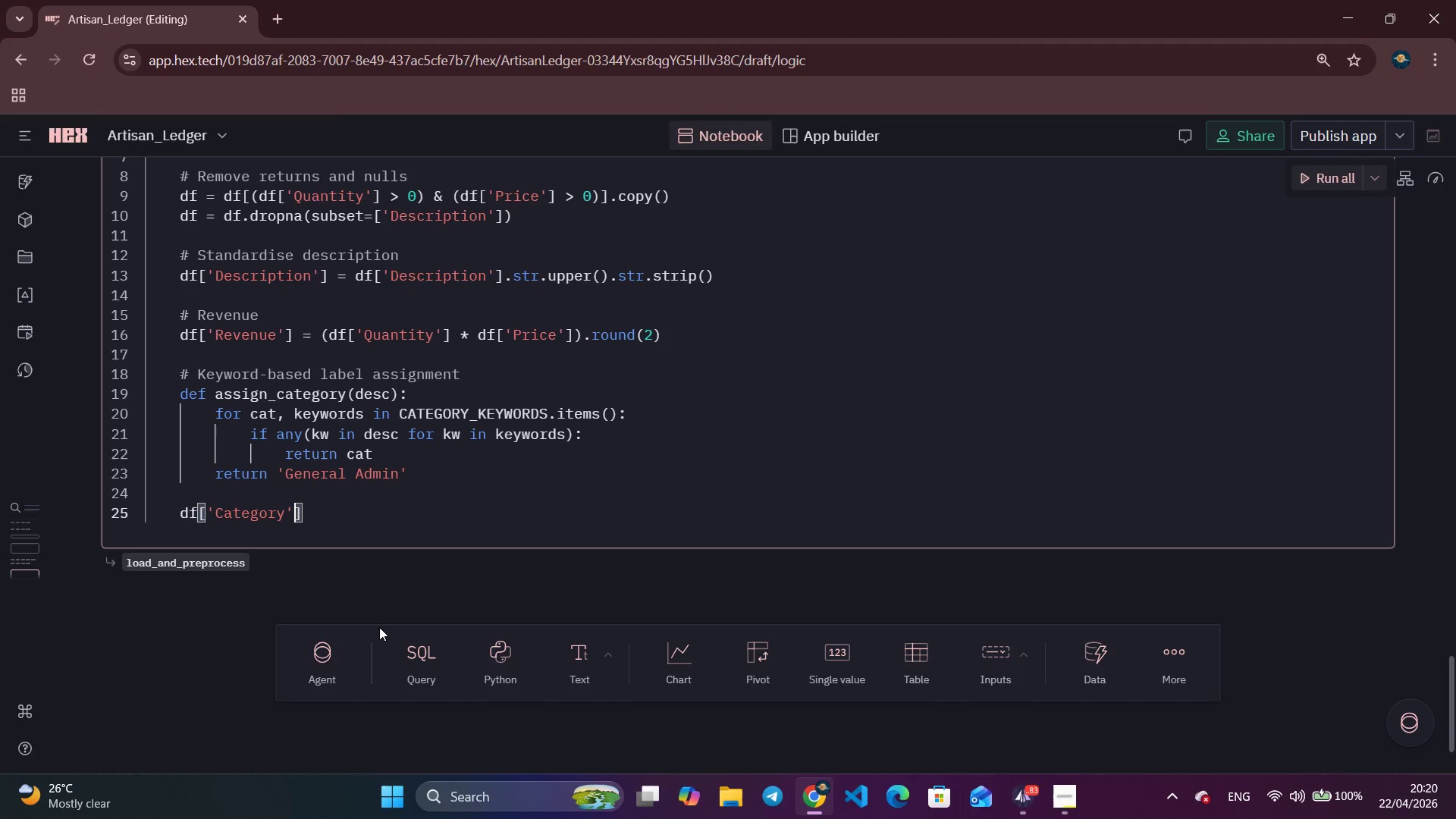 
key(ArrowRight)
 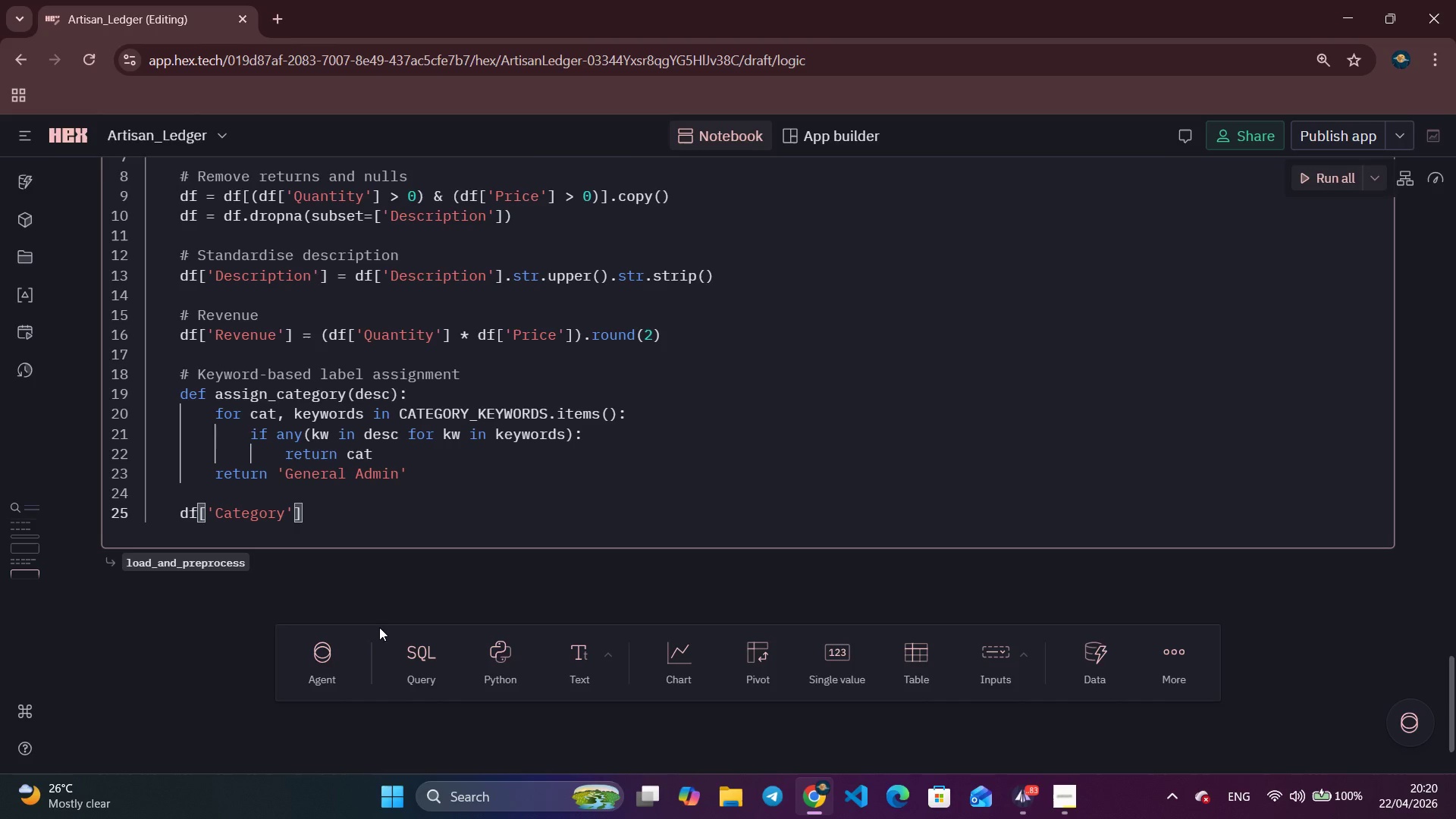 
type( = df[)
 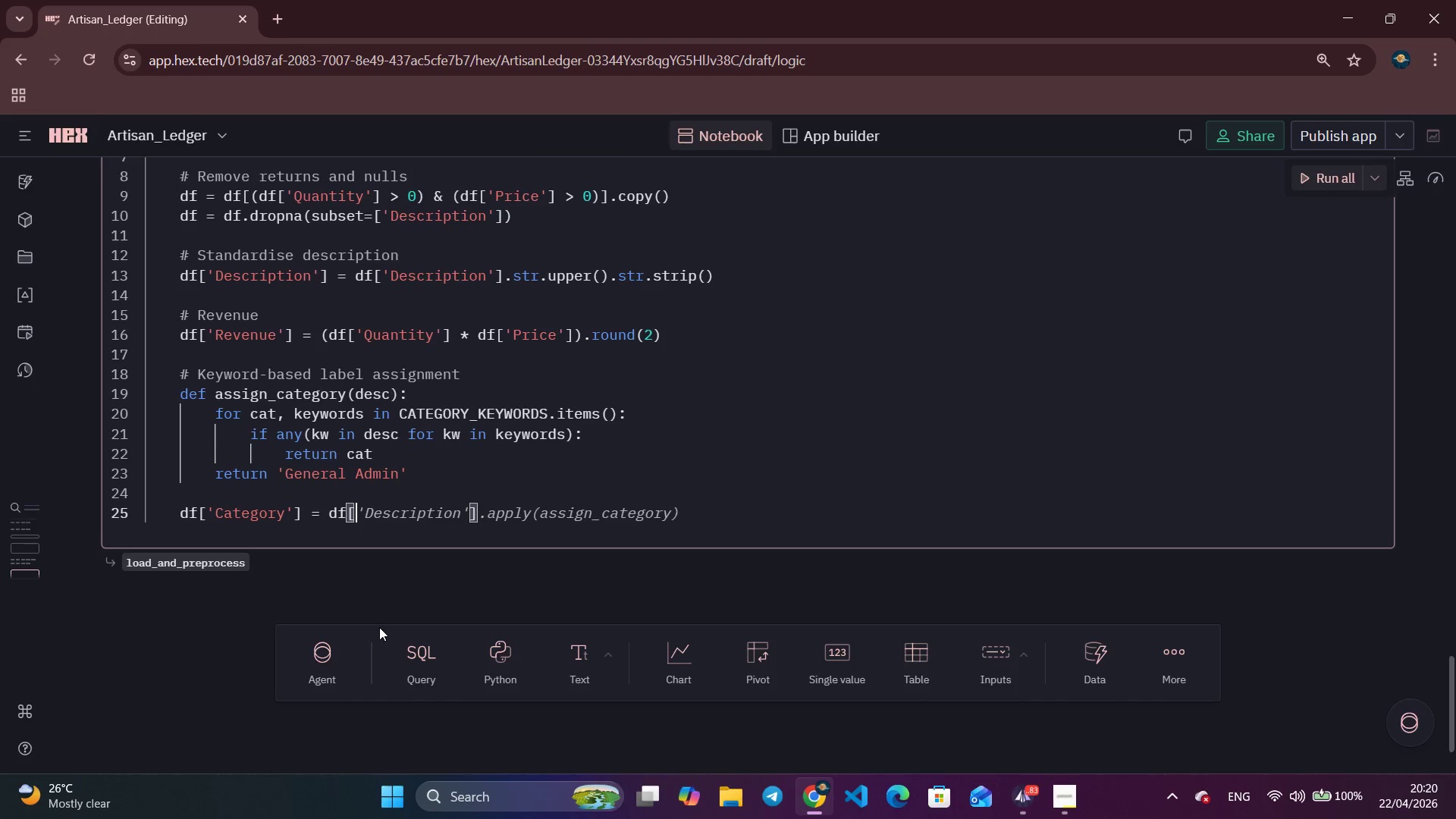 
hold_key(key=ControlLeft, duration=1.27)
 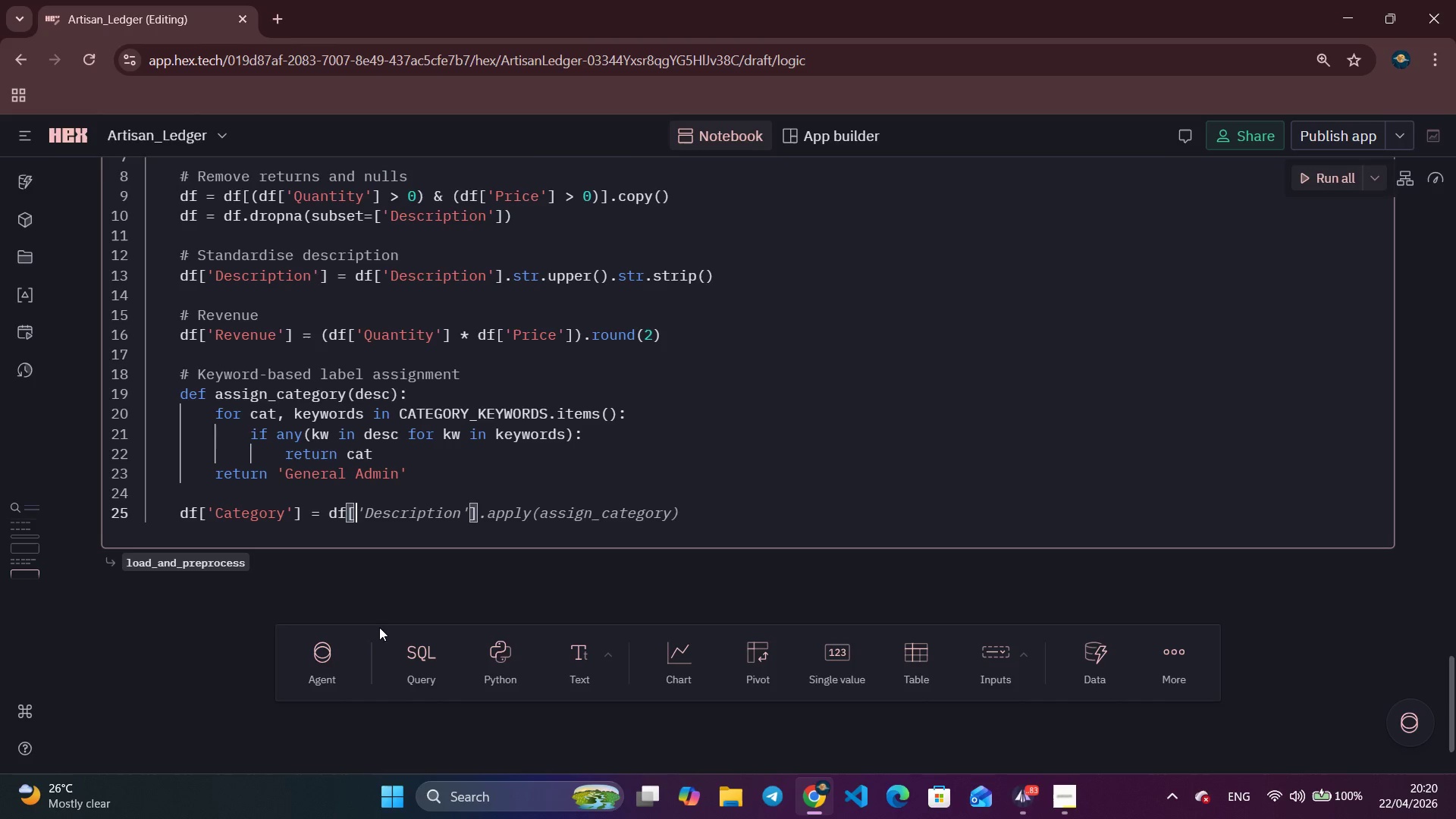 
key(Tab)
 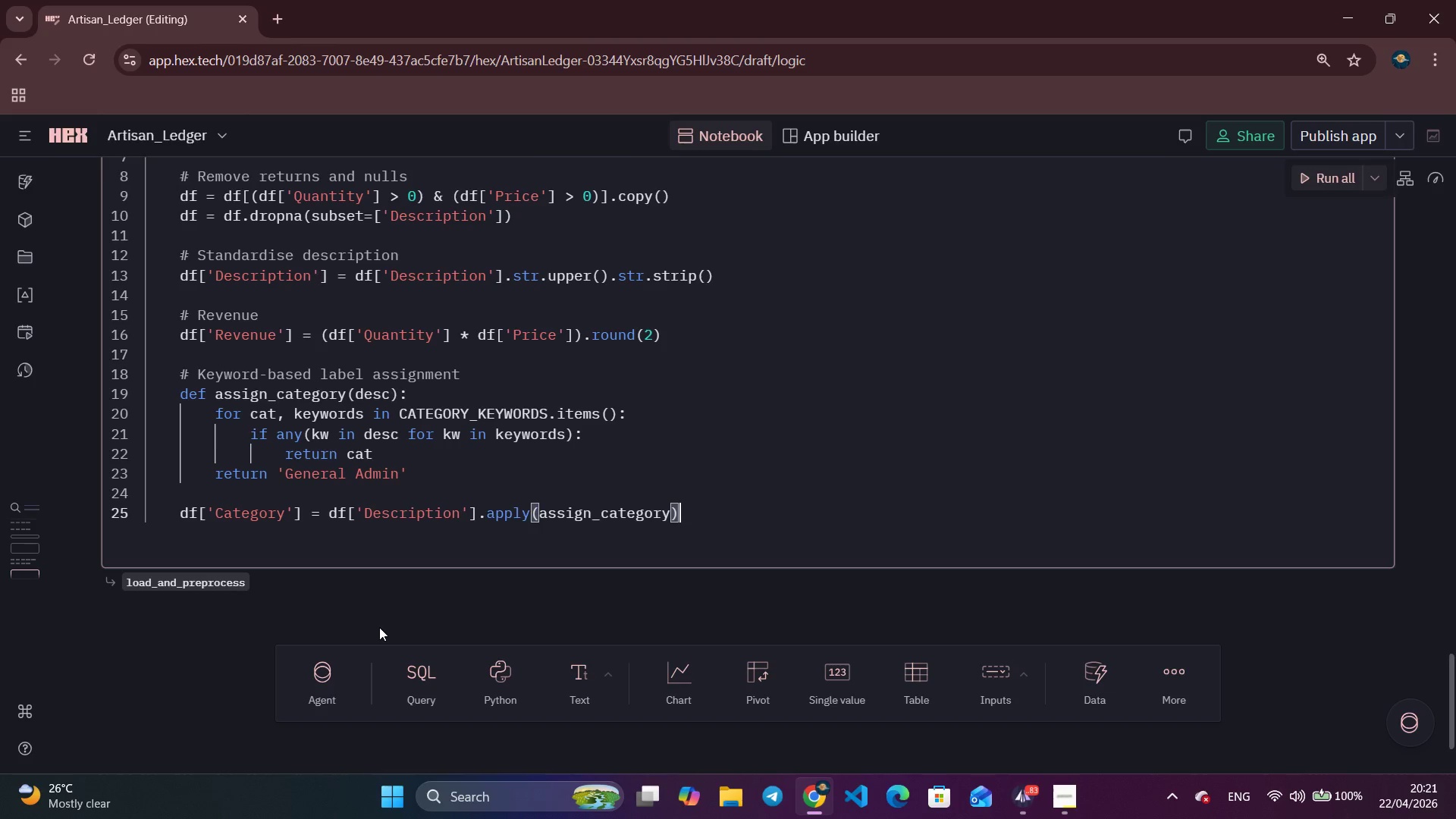 
wait(51.12)
 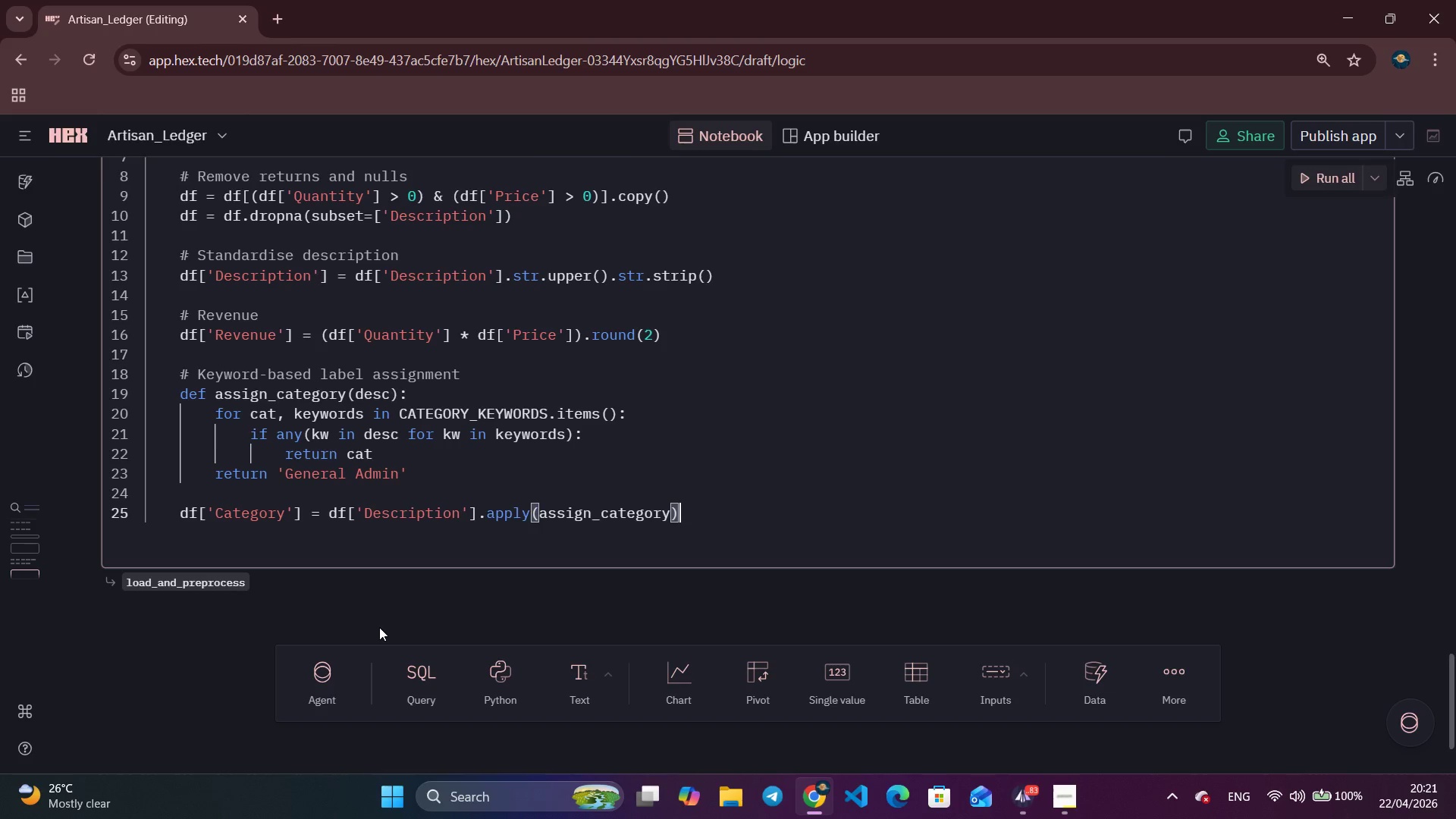 
key(Enter)
 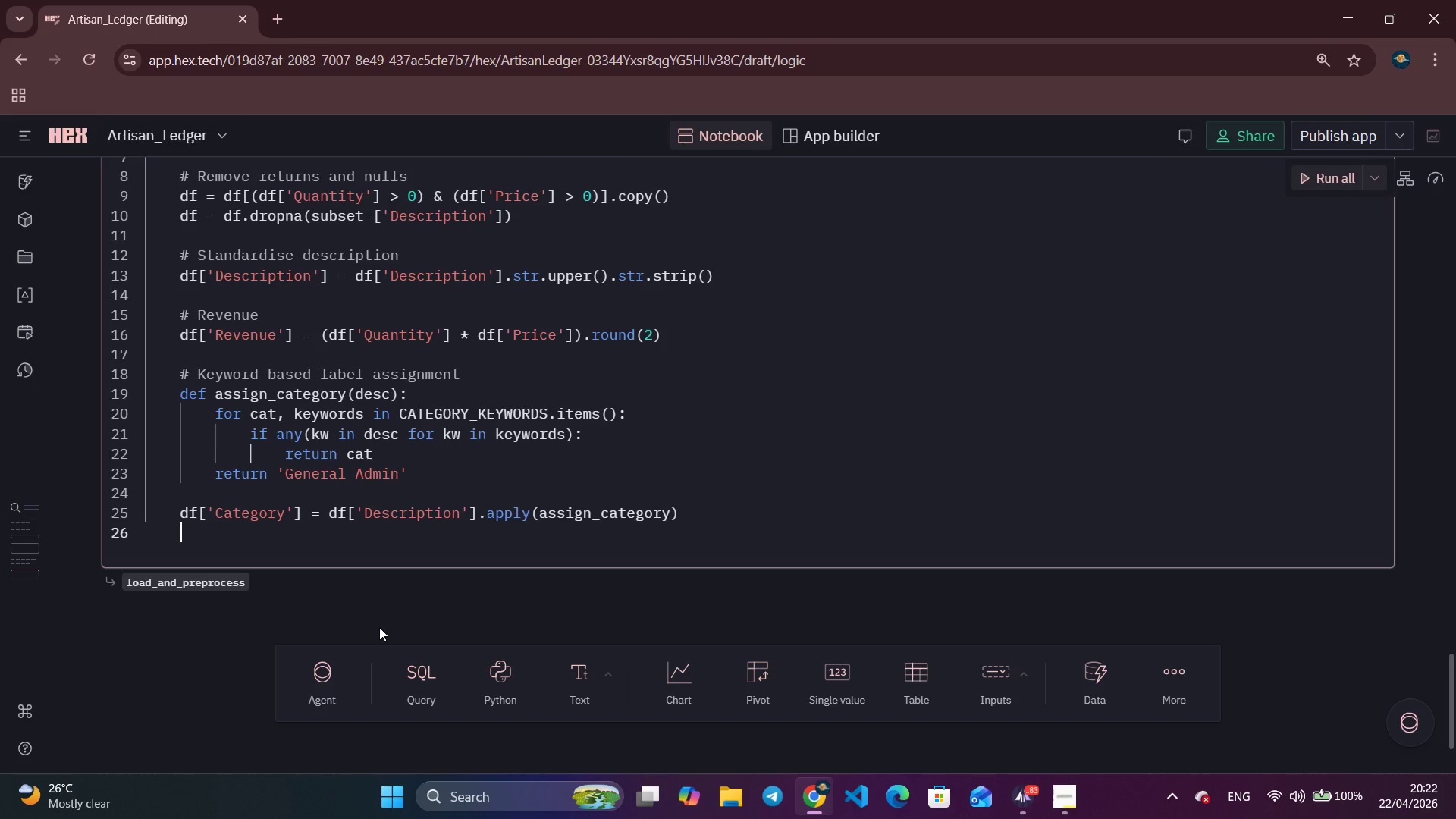 
wait(18.42)
 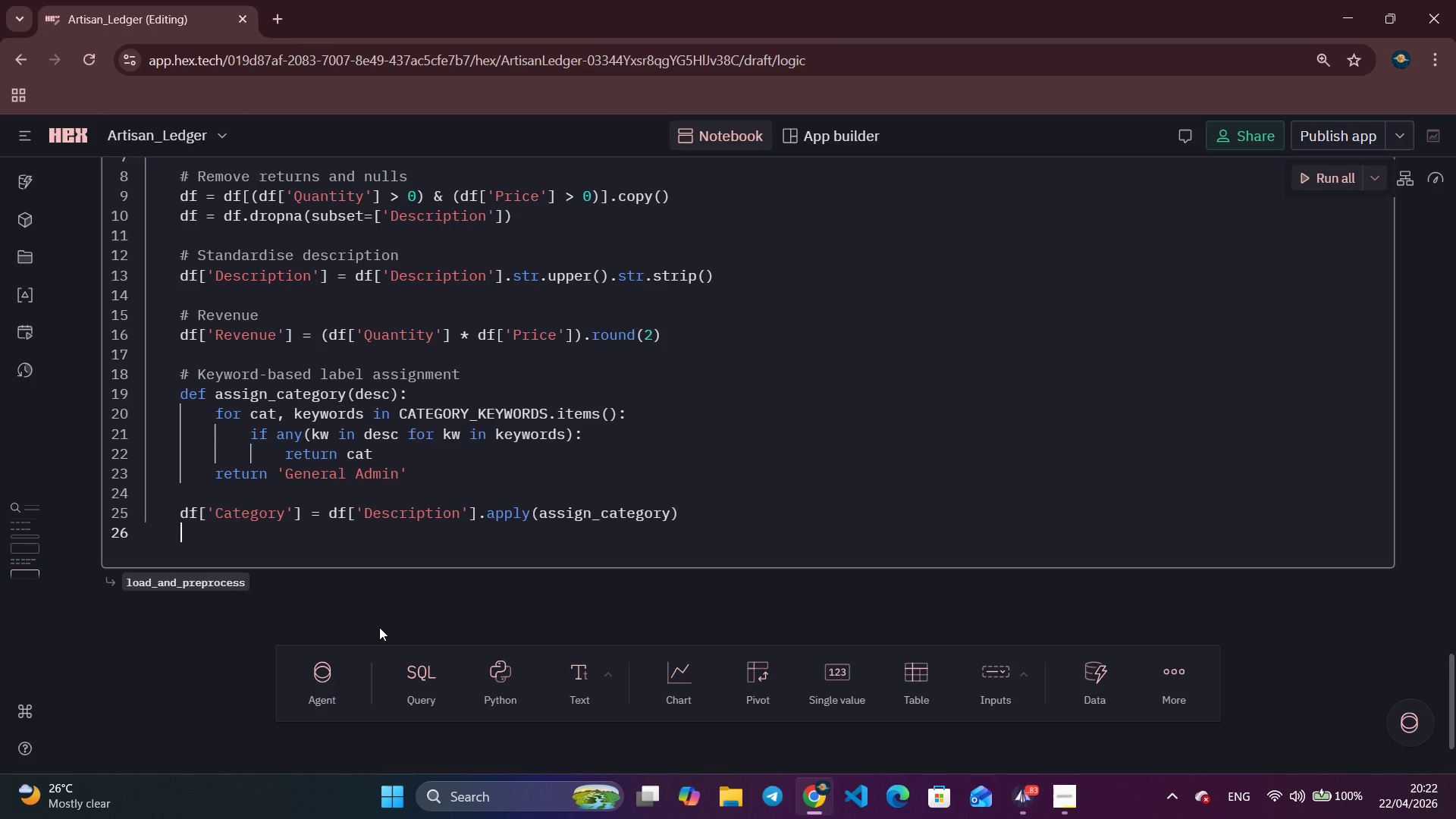 
key(Enter)
 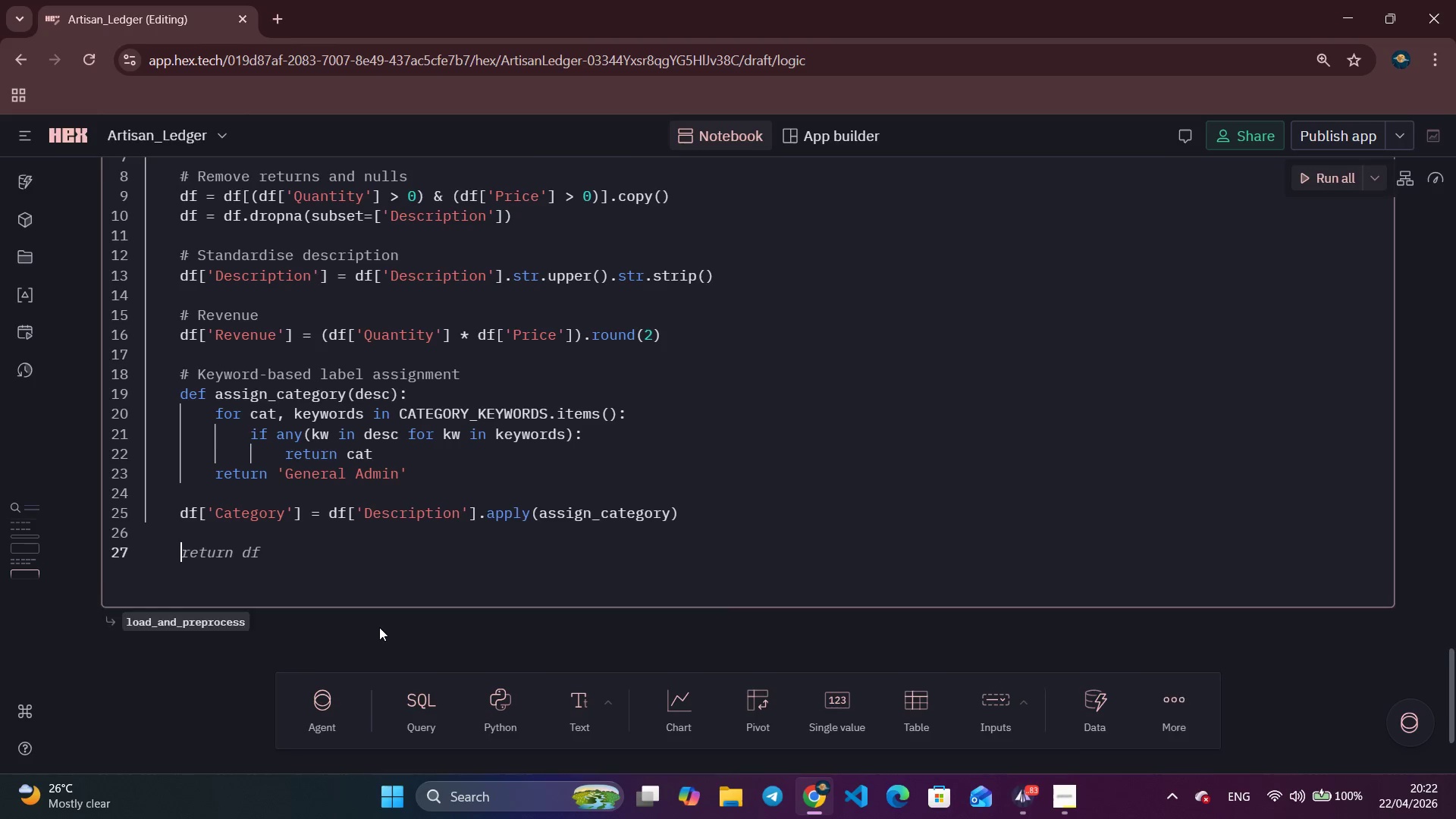 
type(# Tax liablility per transaction)
 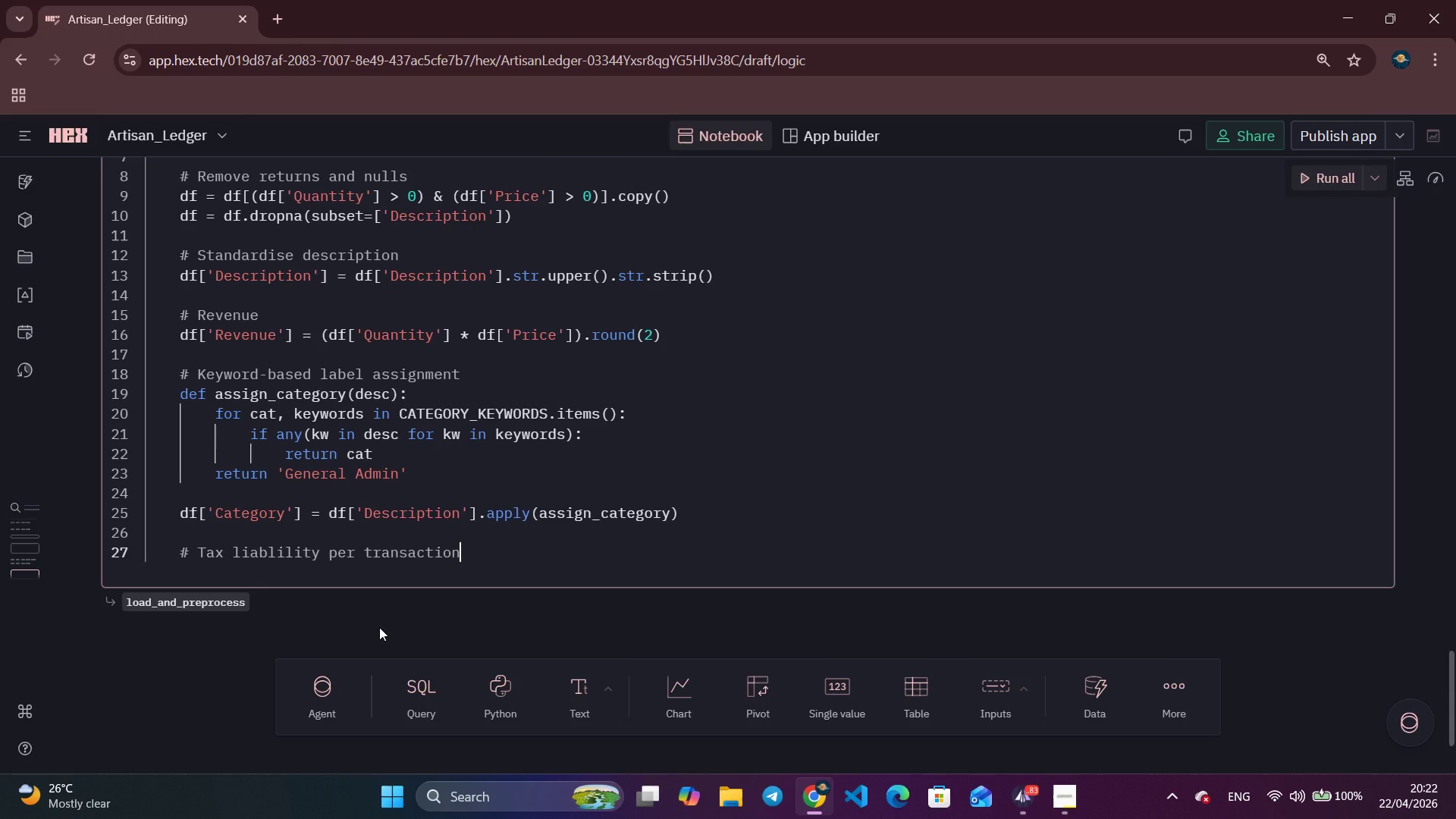 
key(Enter)
 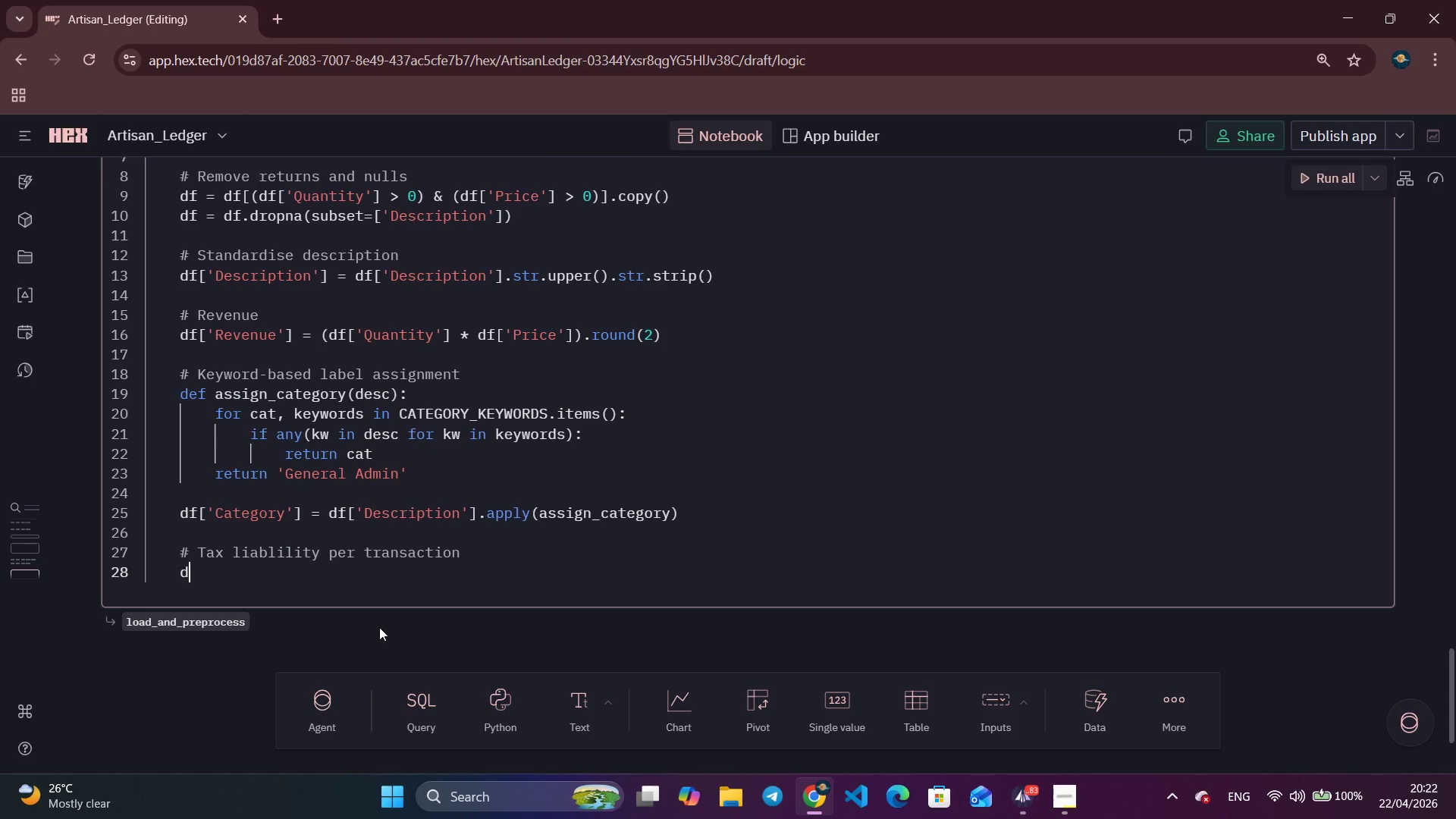 
type(df['TaxLiability)
 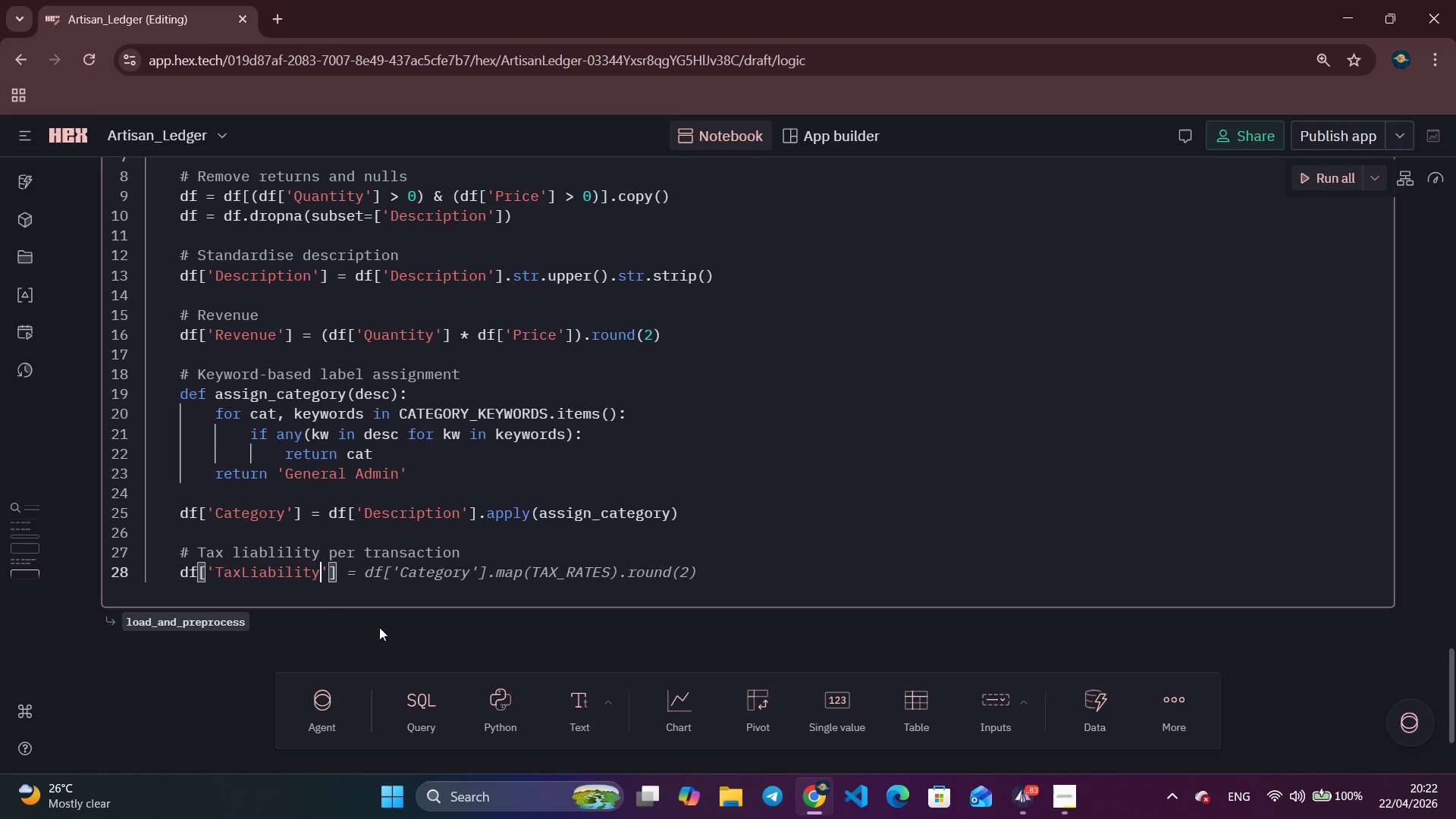 
key(ArrowRight)
 